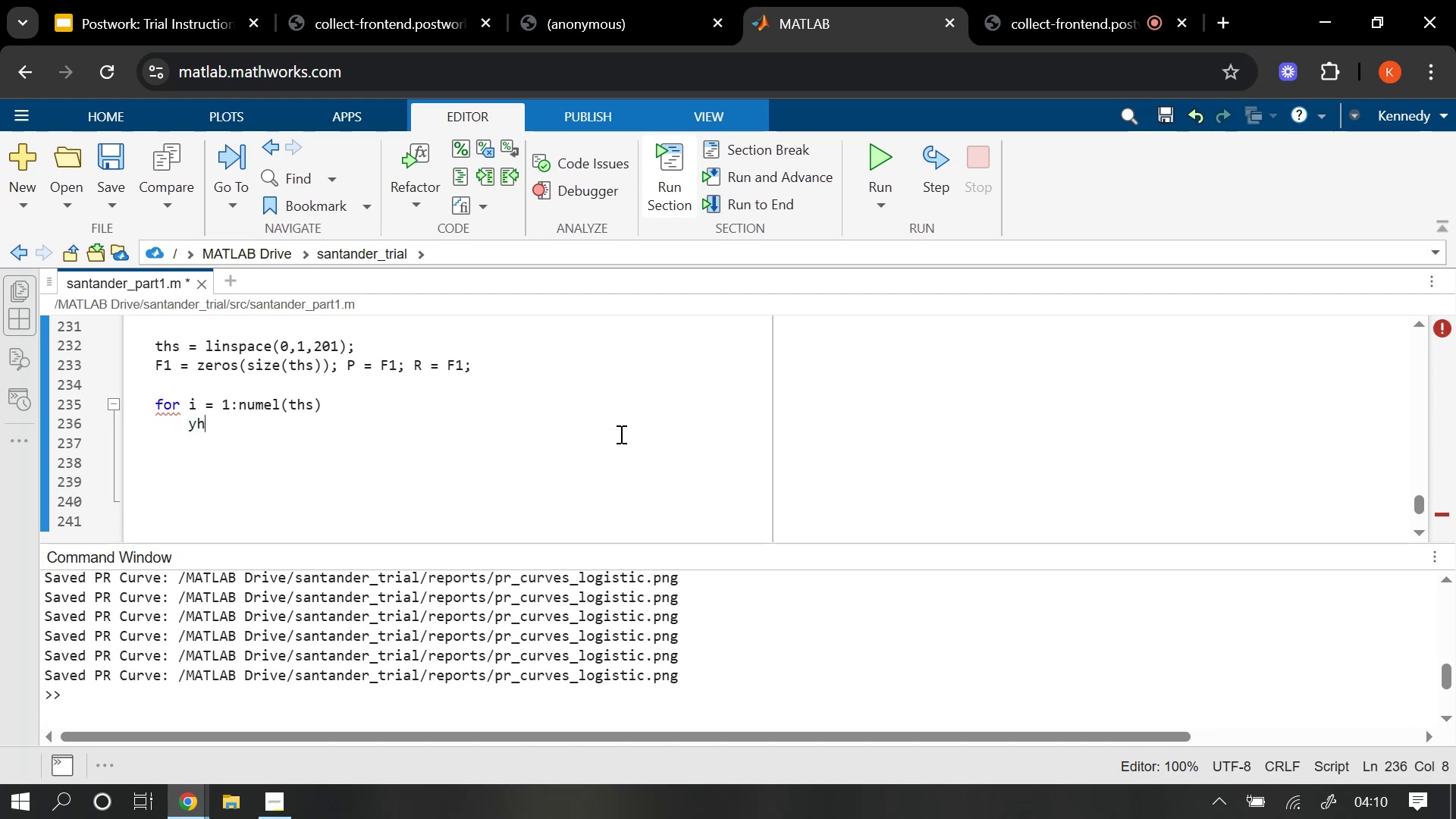 
wait(9.99)
 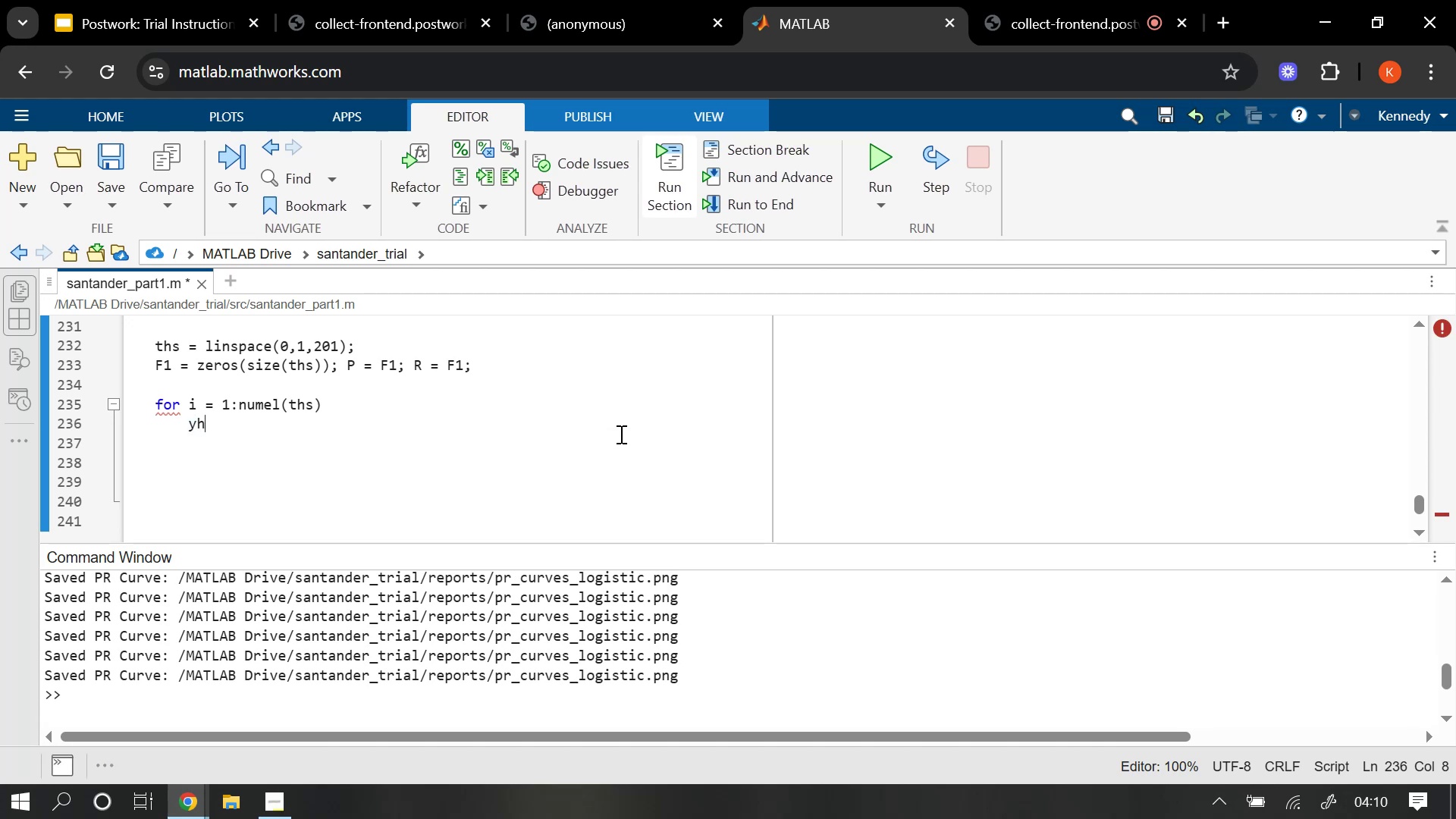 
type(at = double)
 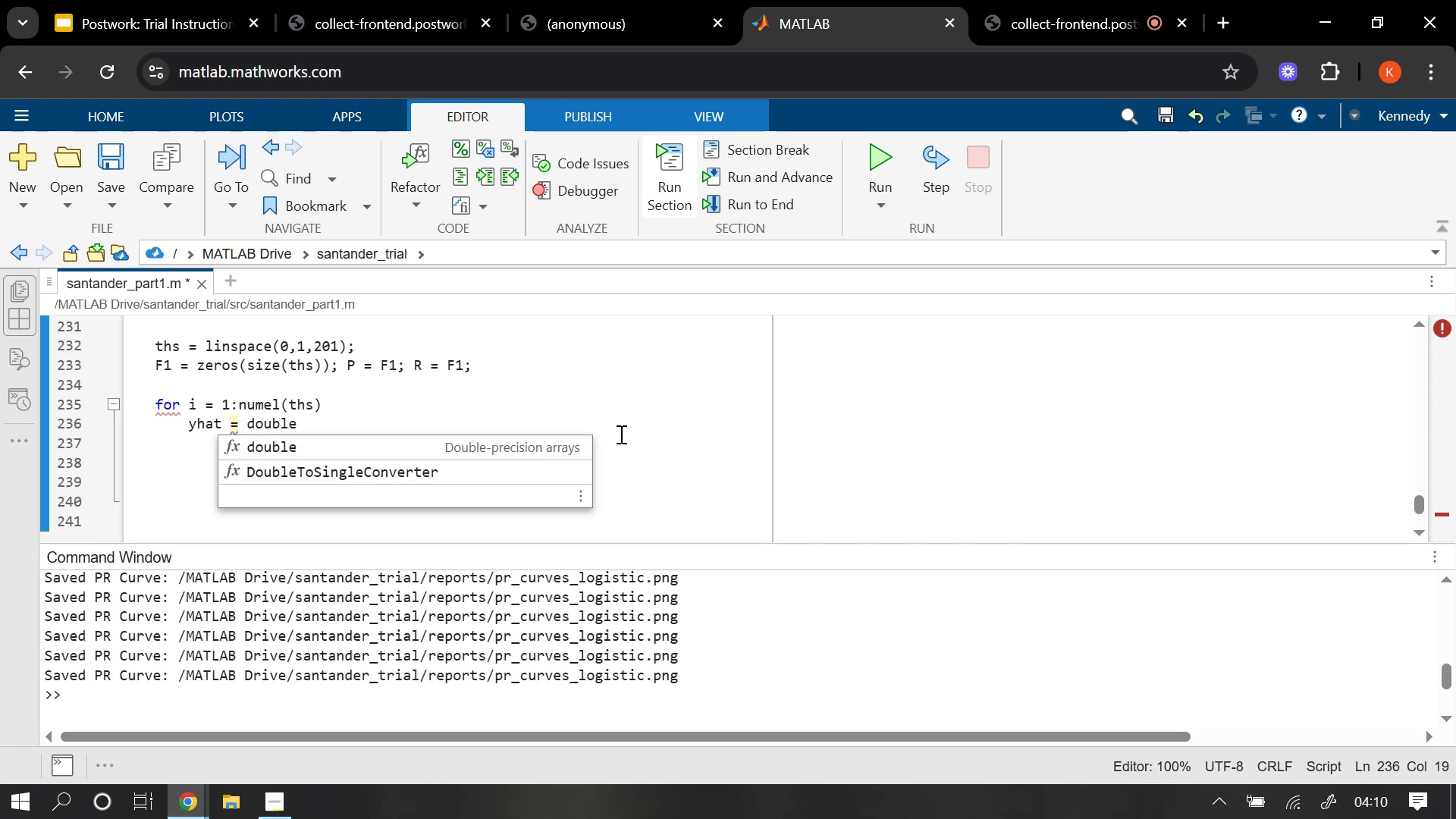 
type((bestO)
key(Tab)
type( >= ths()
 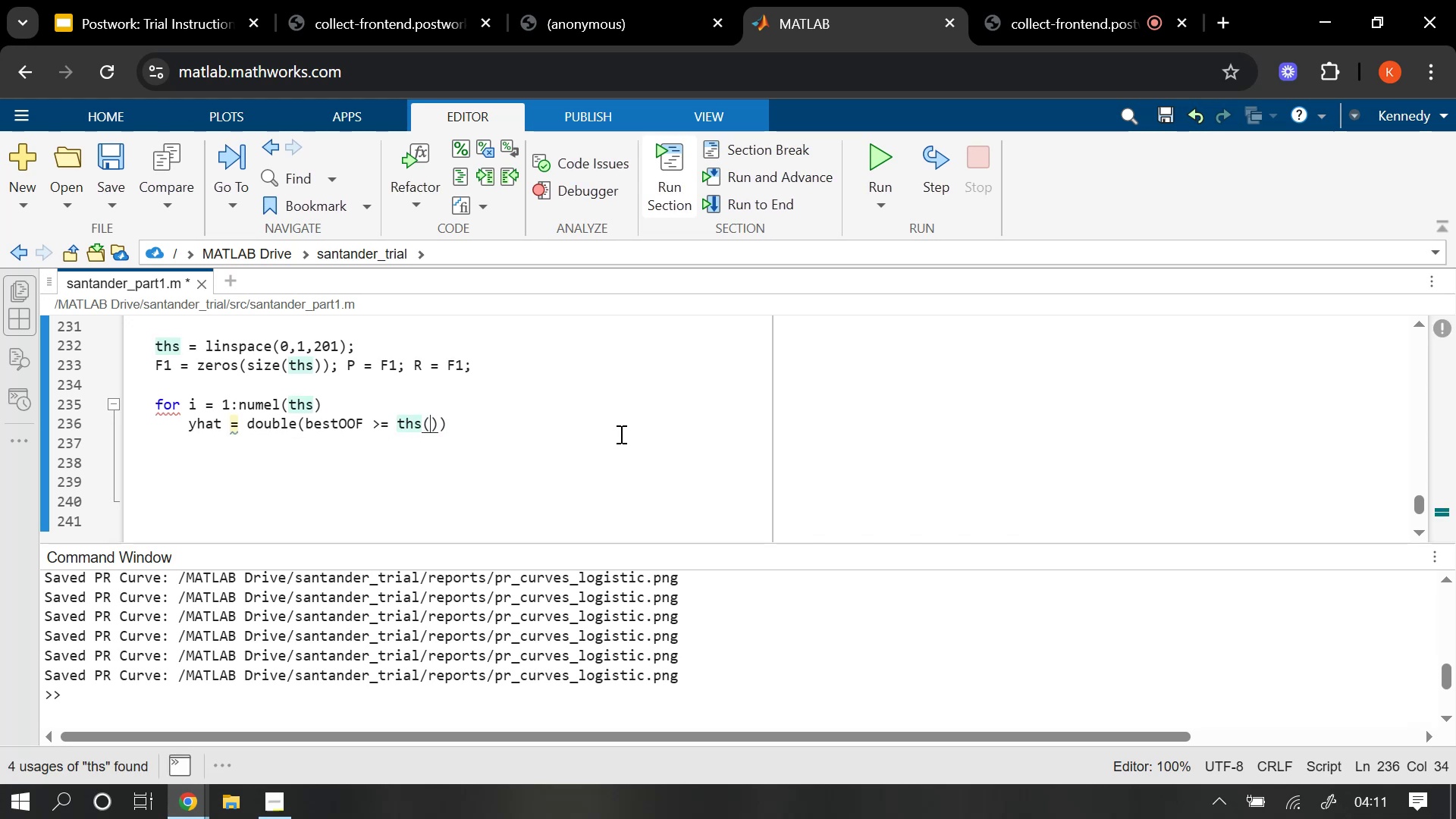 
key(I)
 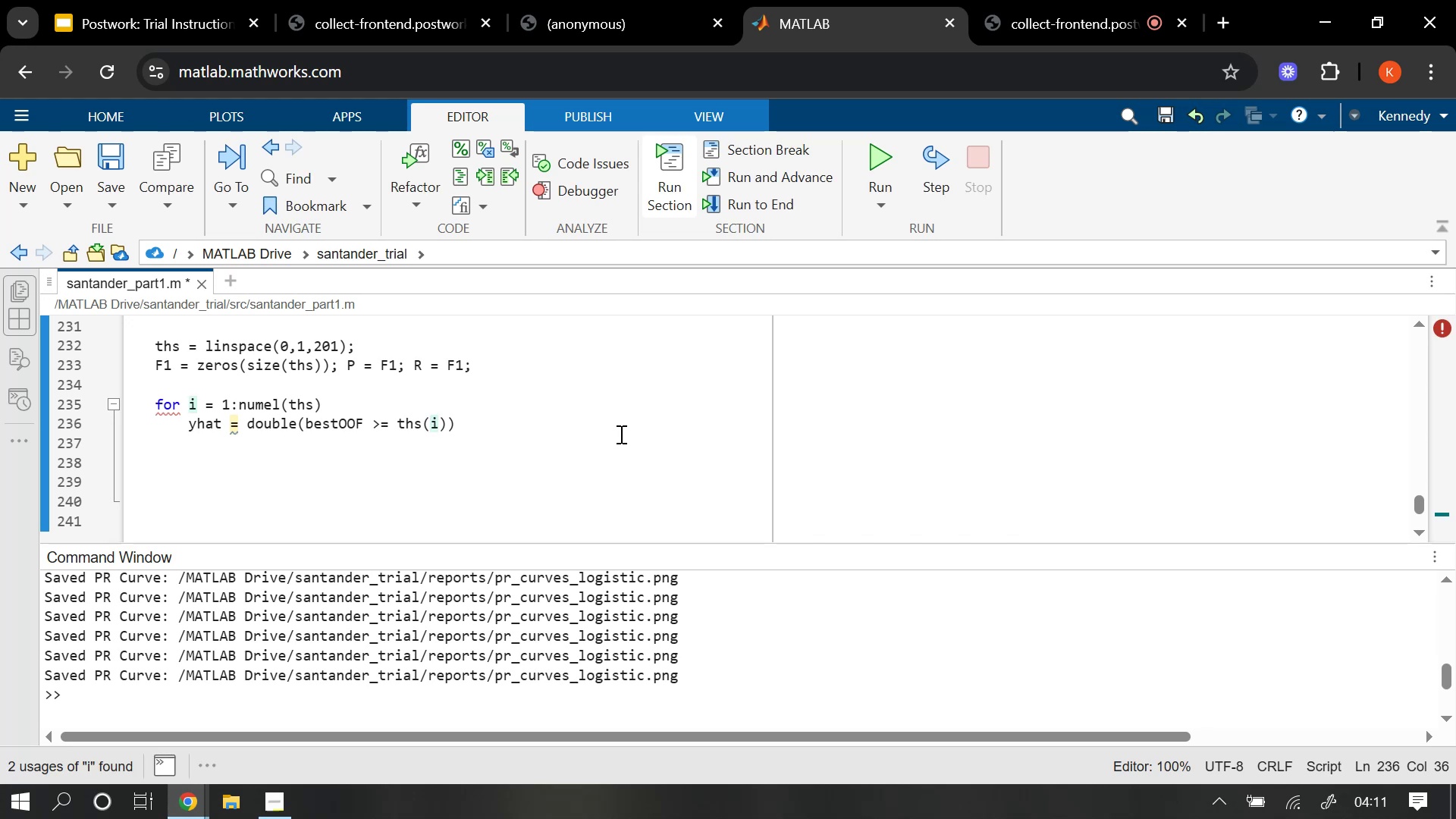 
key(ArrowRight)
 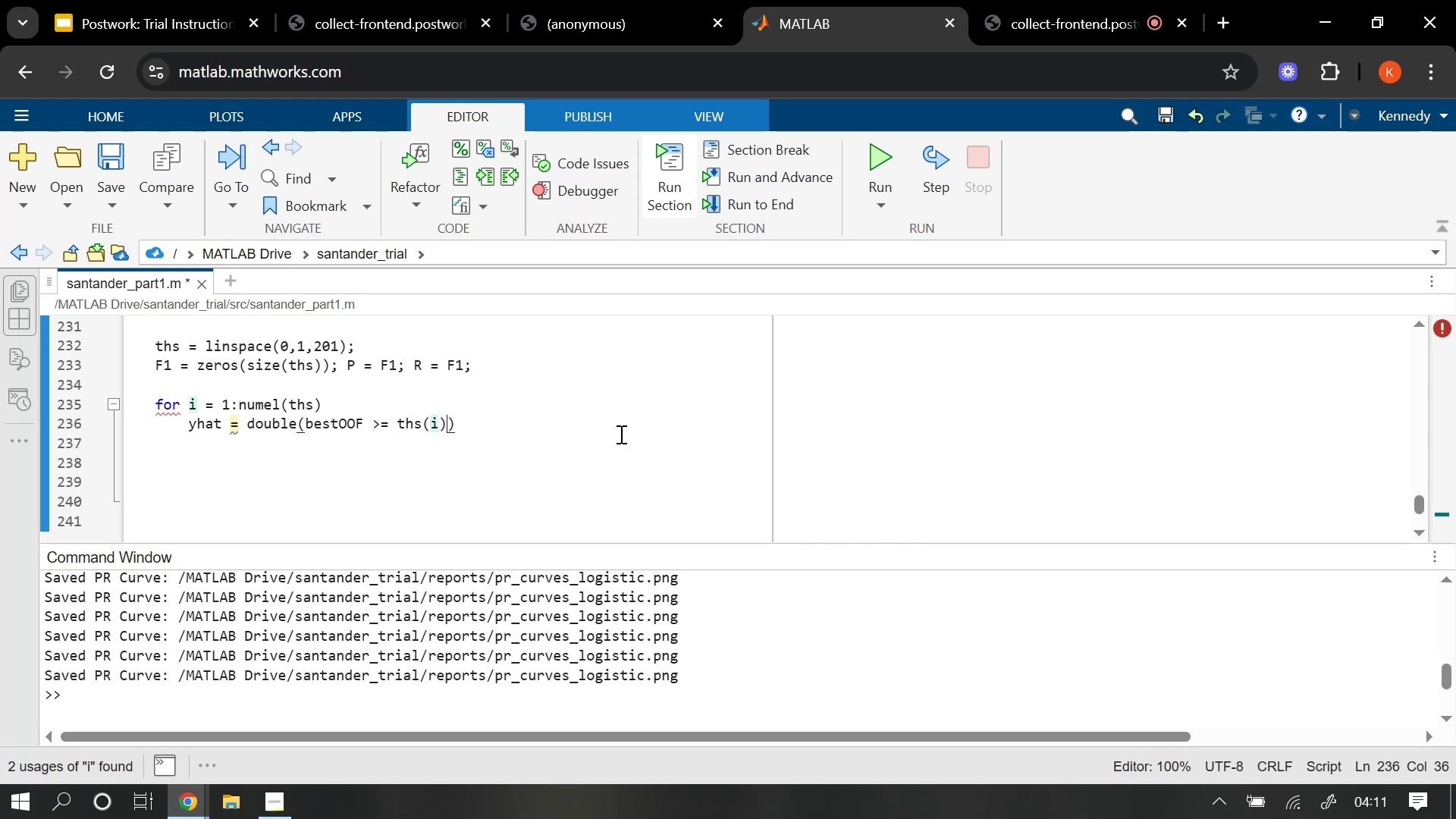 
key(ArrowRight)
 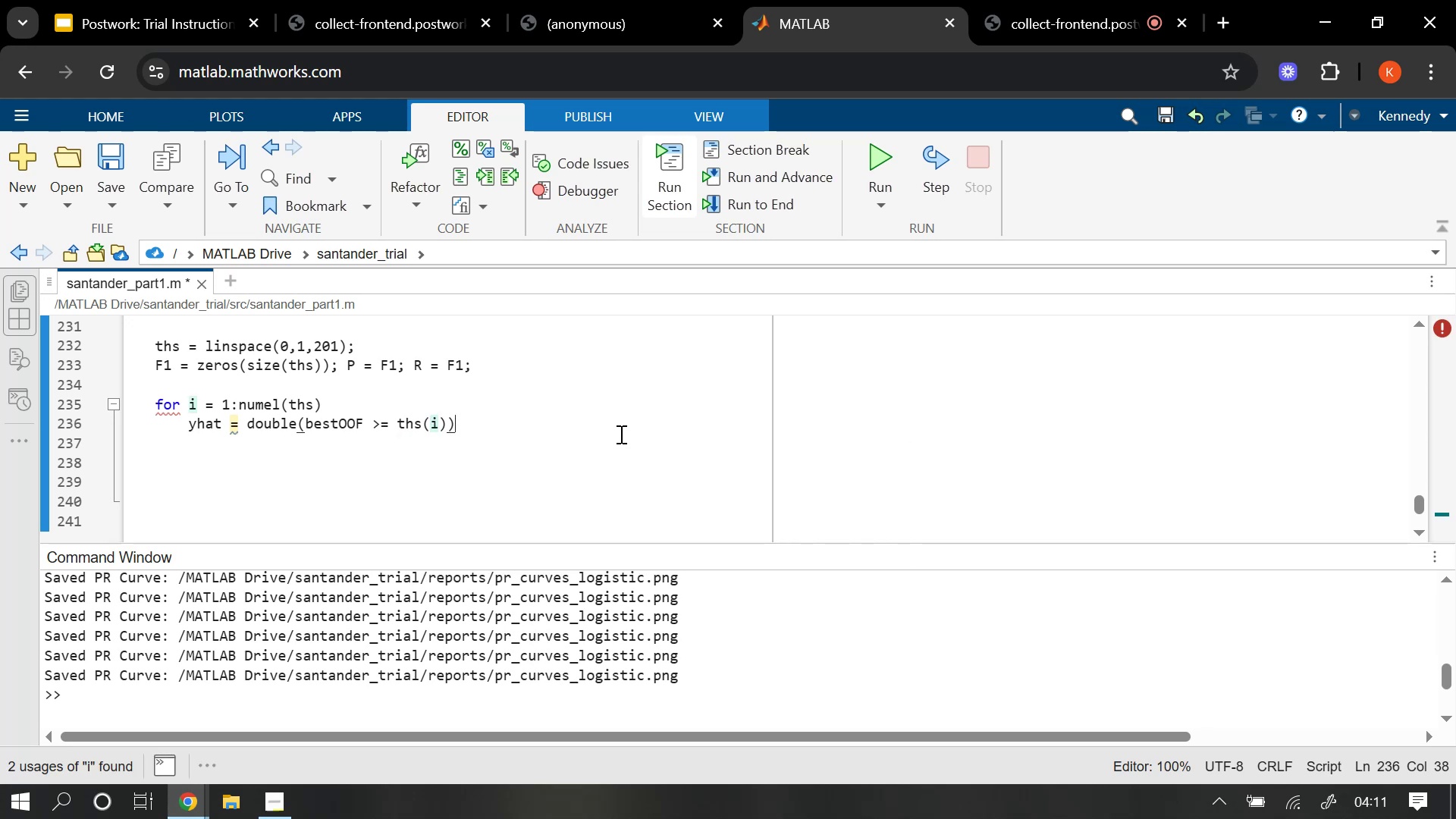 
key(Semicolon)
 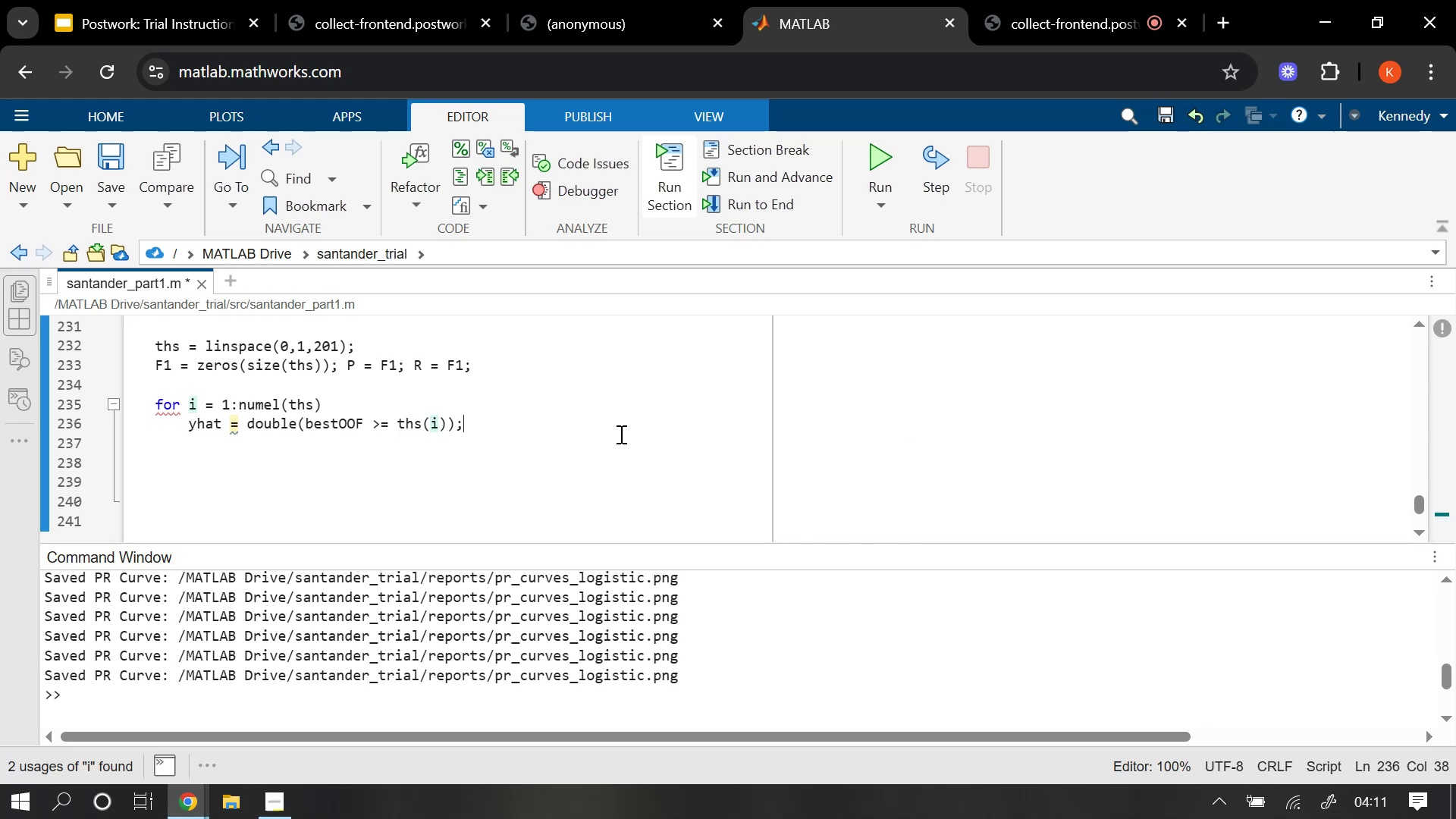 
key(Enter)
 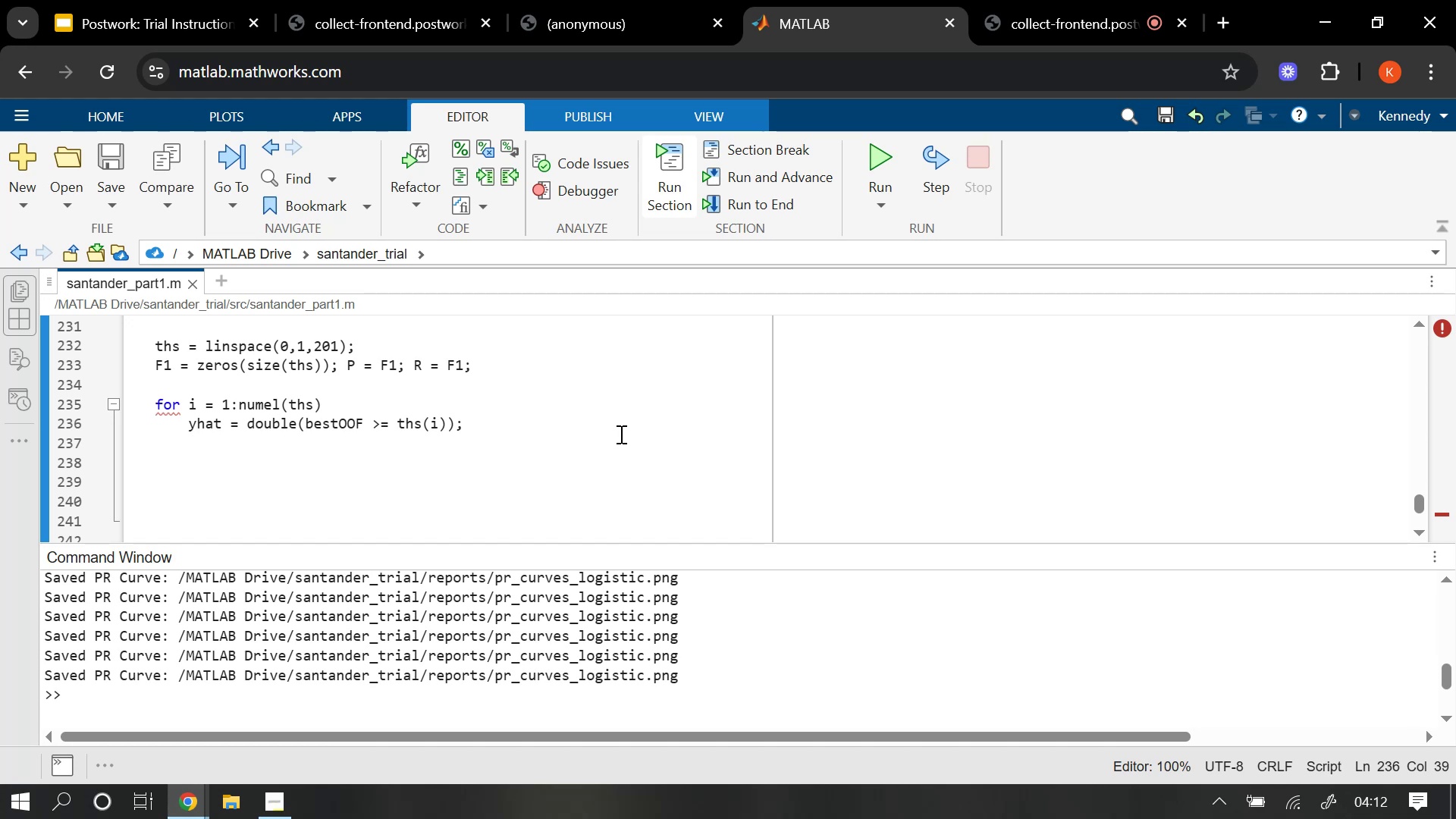 
wait(91.72)
 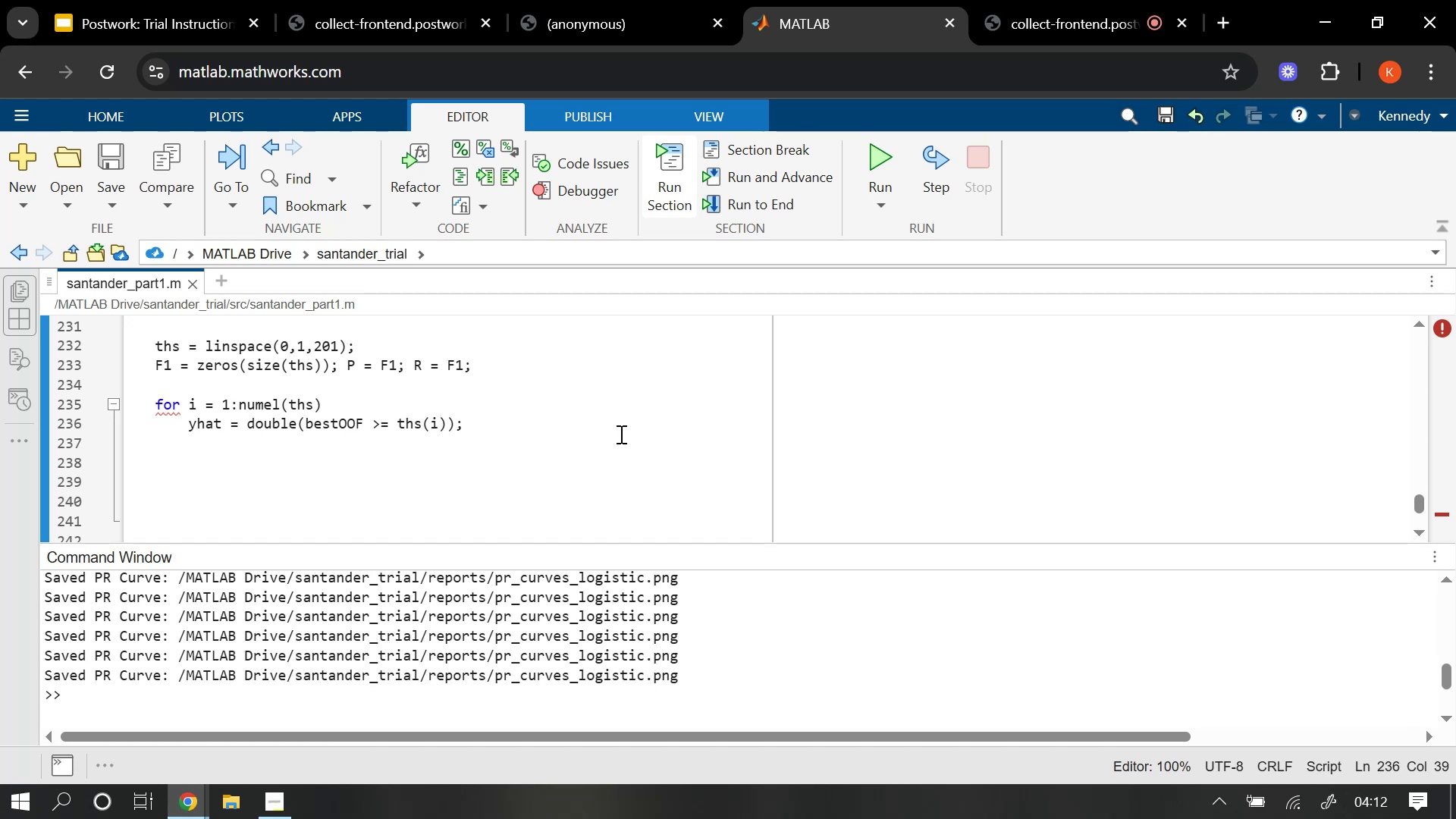 
scroll: coordinate [611, 419], scroll_direction: none, amount: 0.0
 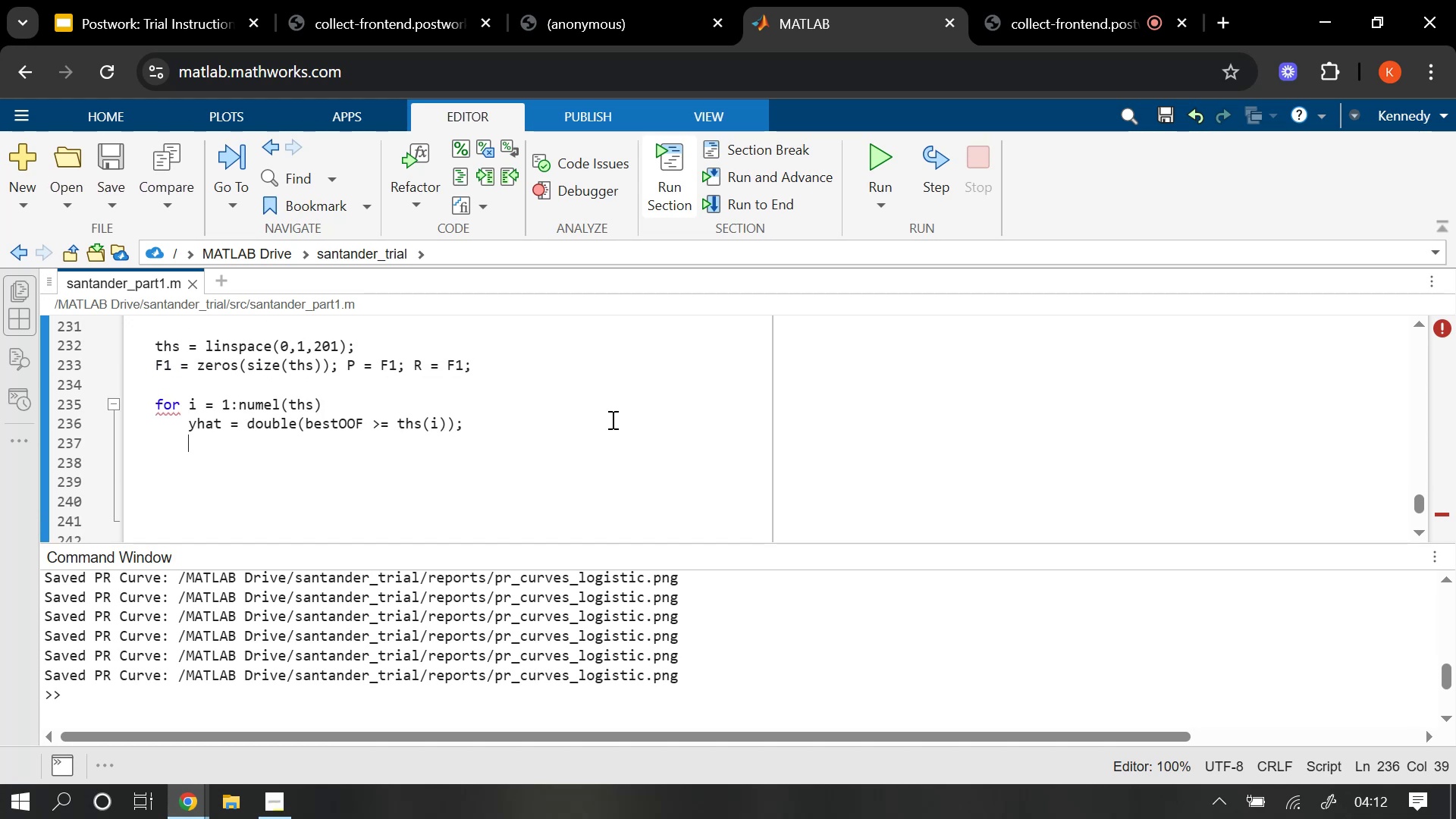 
scroll: coordinate [611, 419], scroll_direction: up, amount: 2.0
 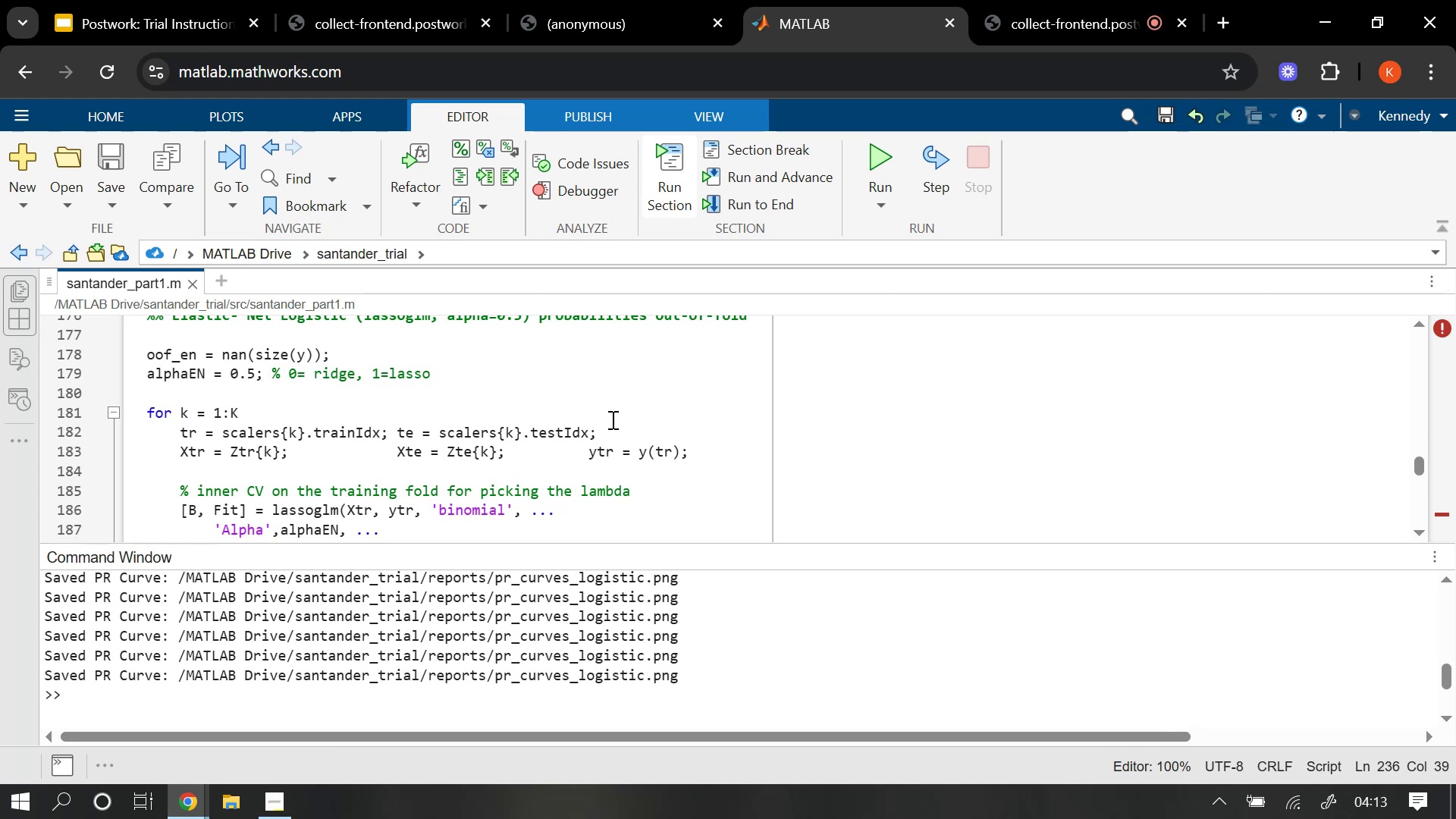 
scroll: coordinate [611, 419], scroll_direction: down, amount: 4.0
 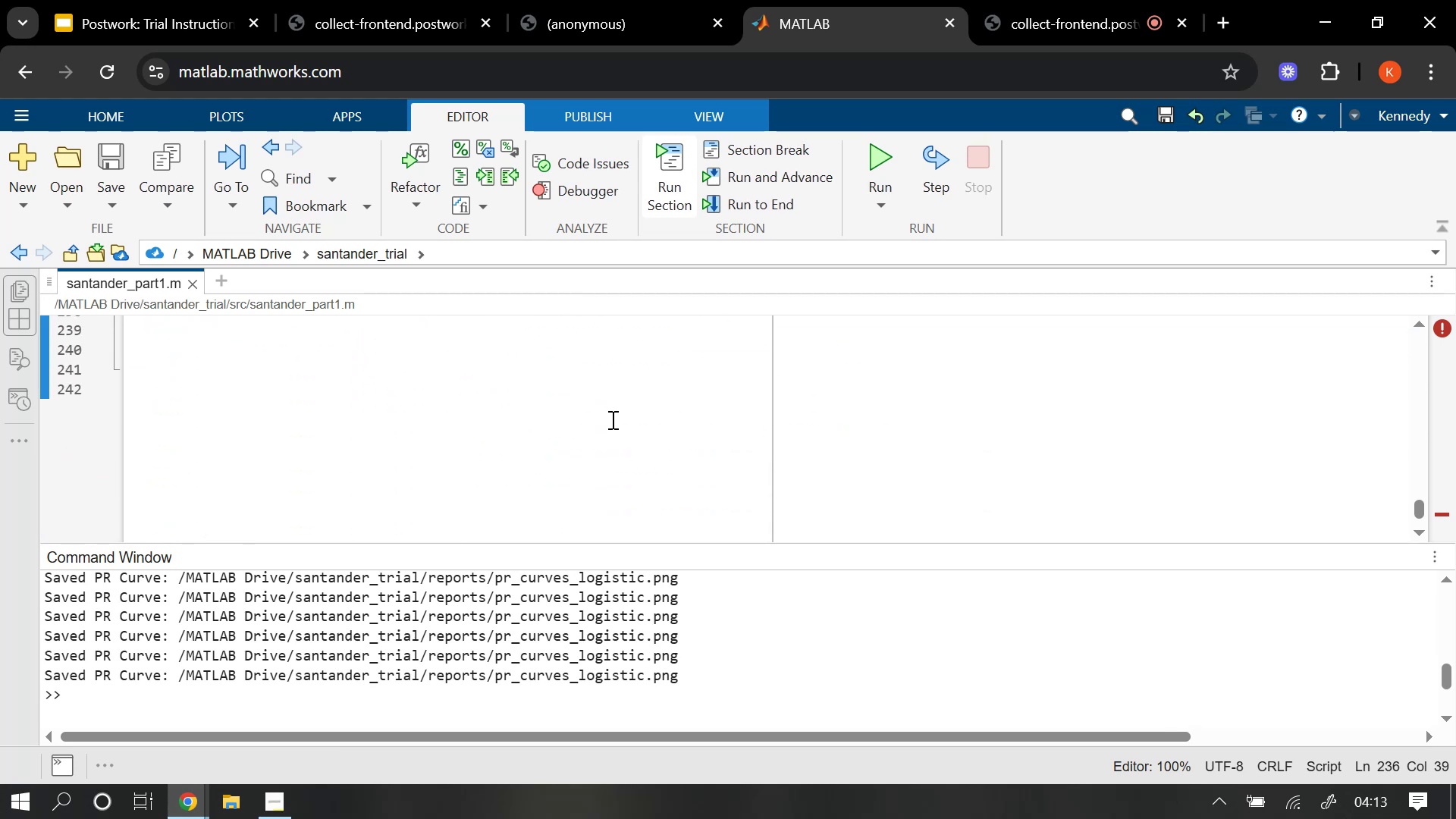 
scroll: coordinate [611, 419], scroll_direction: up, amount: 1.0
 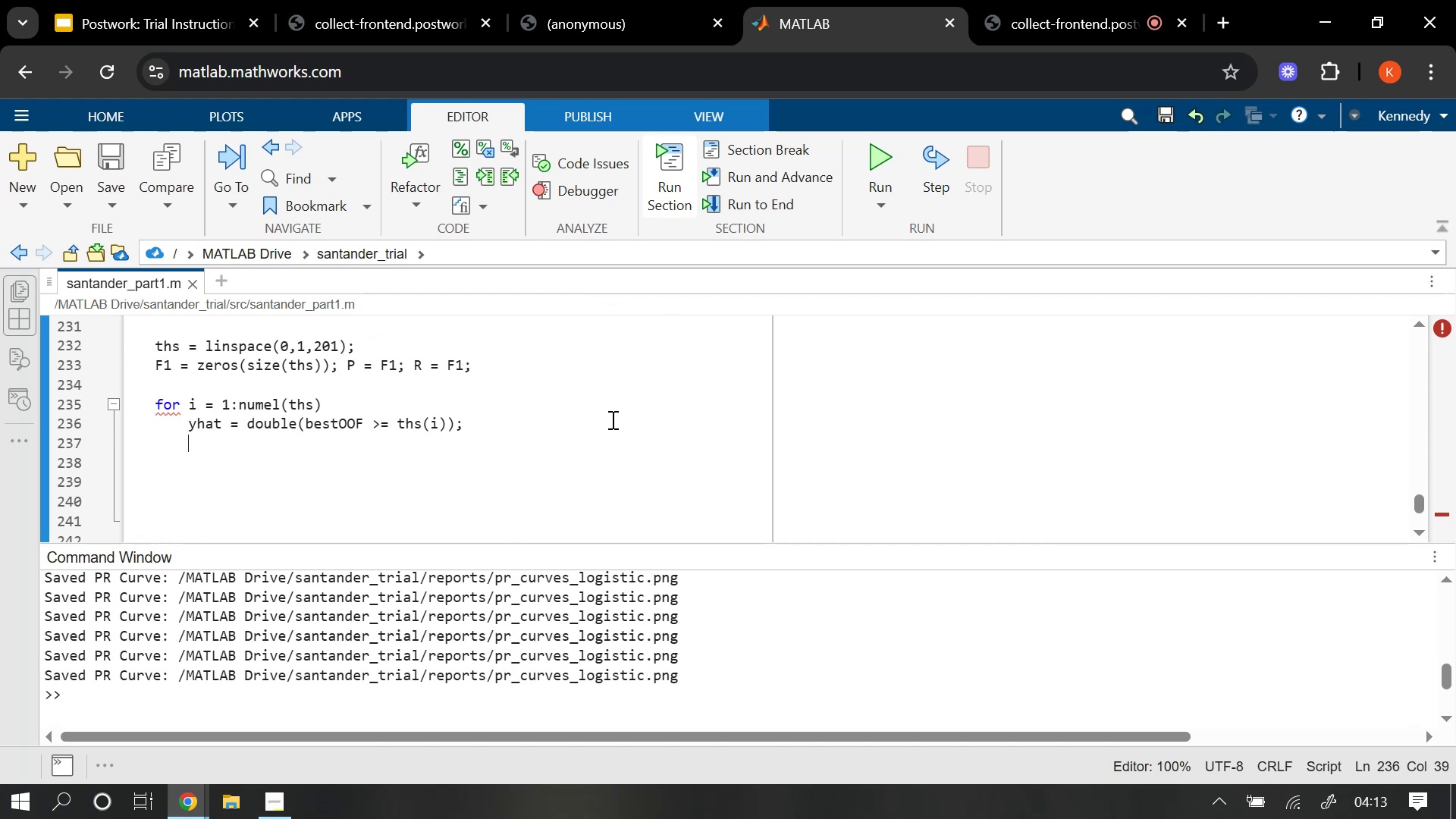 
wait(5.97)
 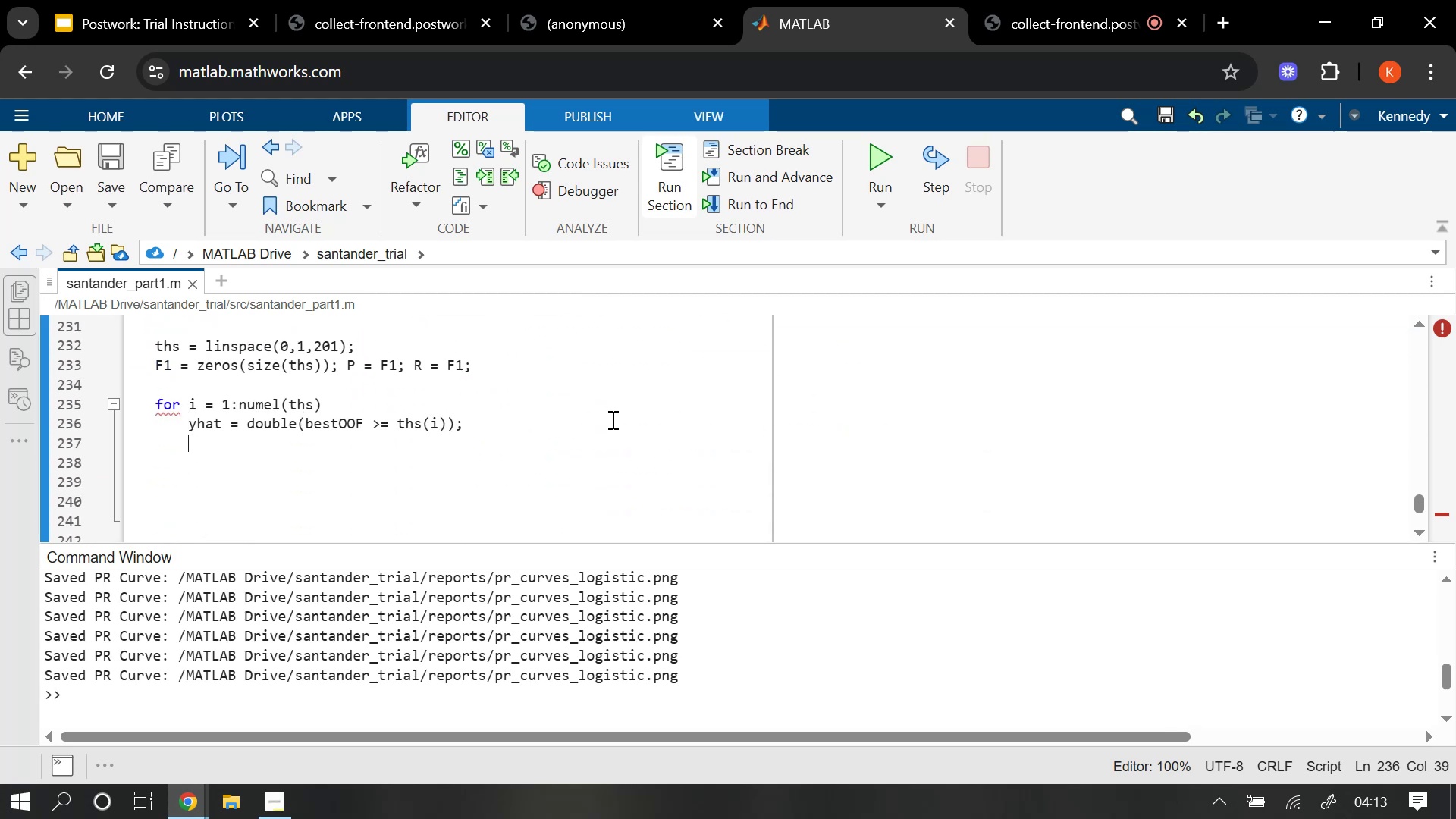 
type(tp = sum(yh)
key(Tab)
type(==1) & (y==1)))
key(Backspace)
type();)
 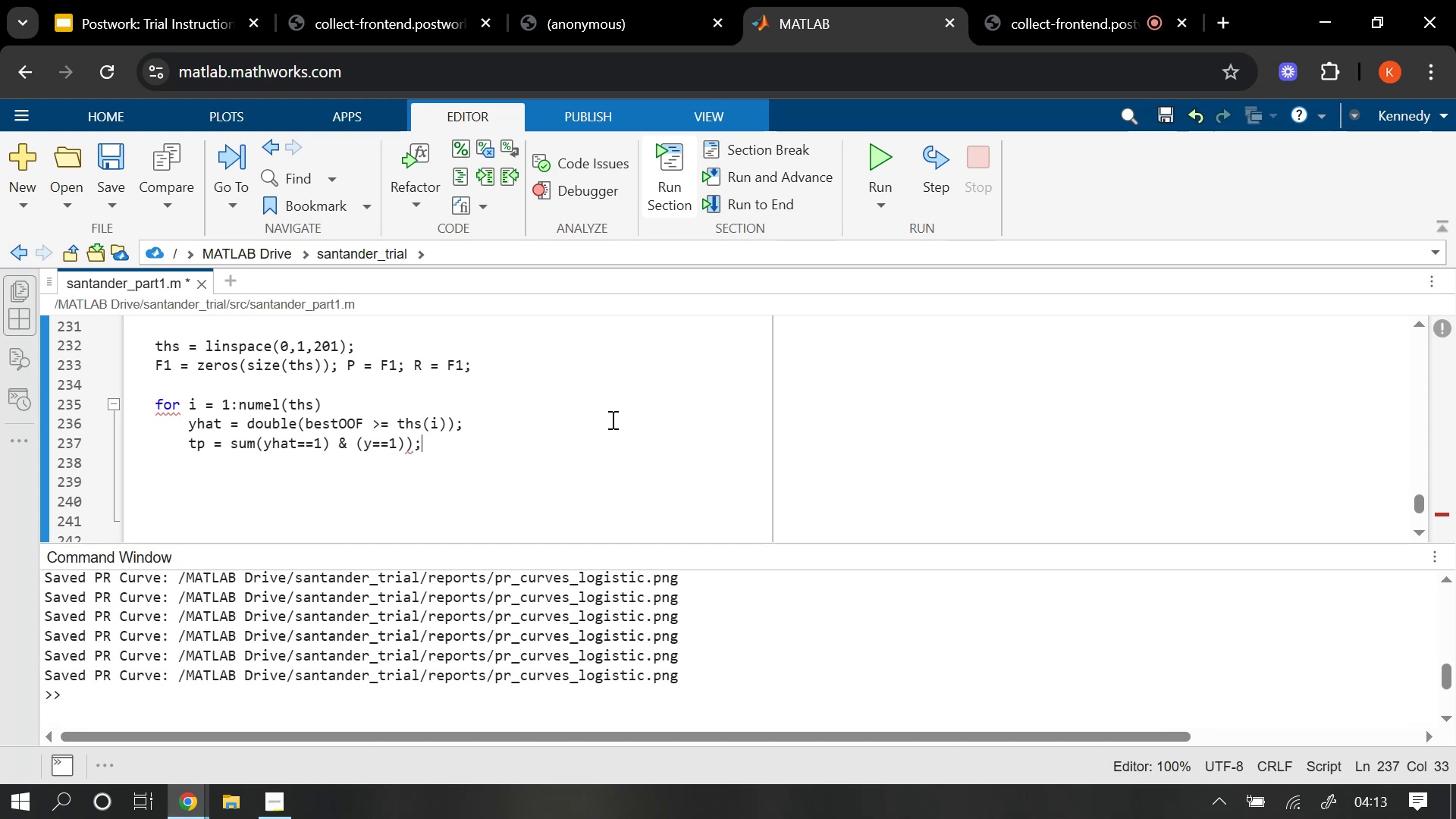 
key(Enter)
 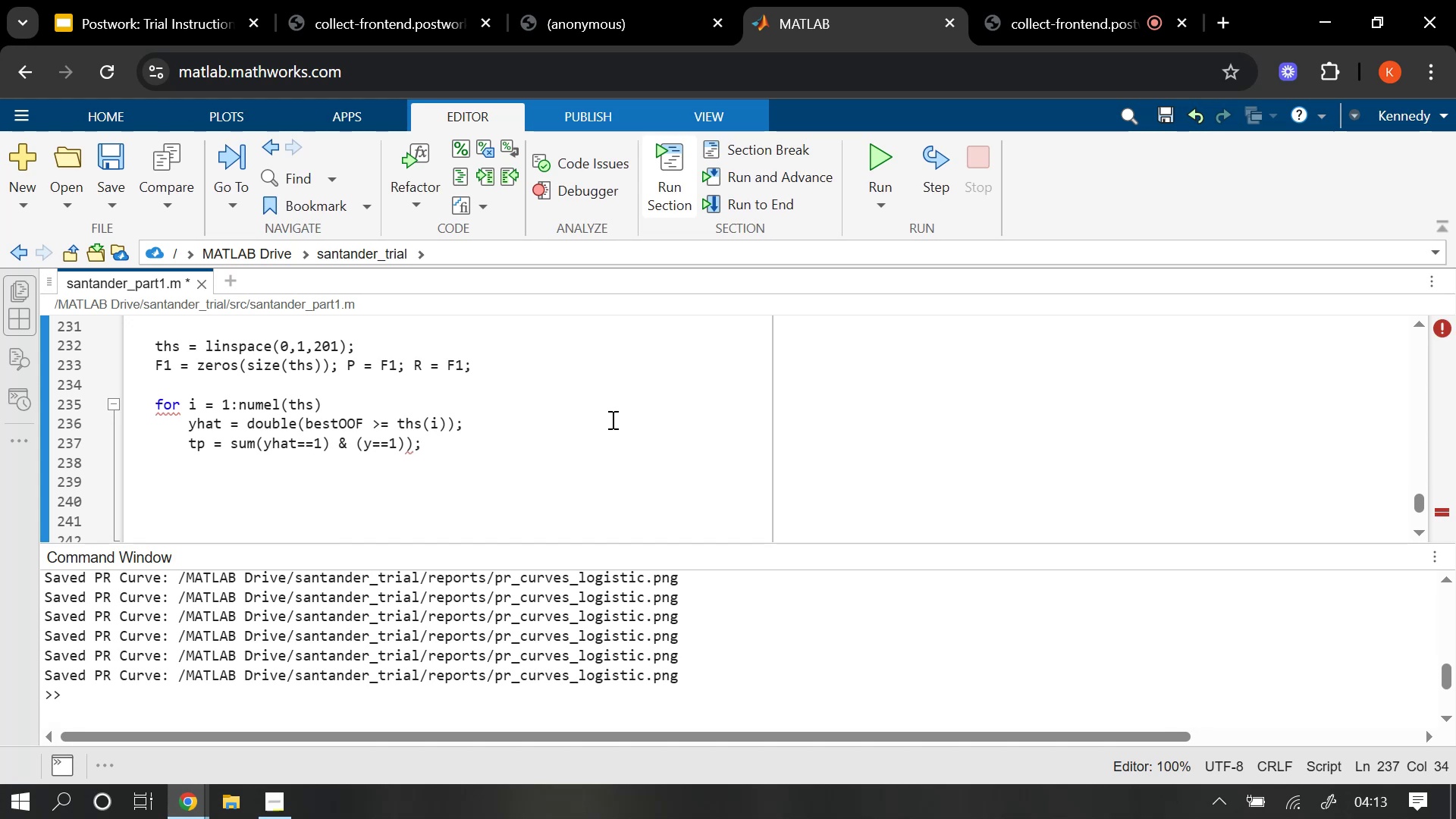 
type(fp)
 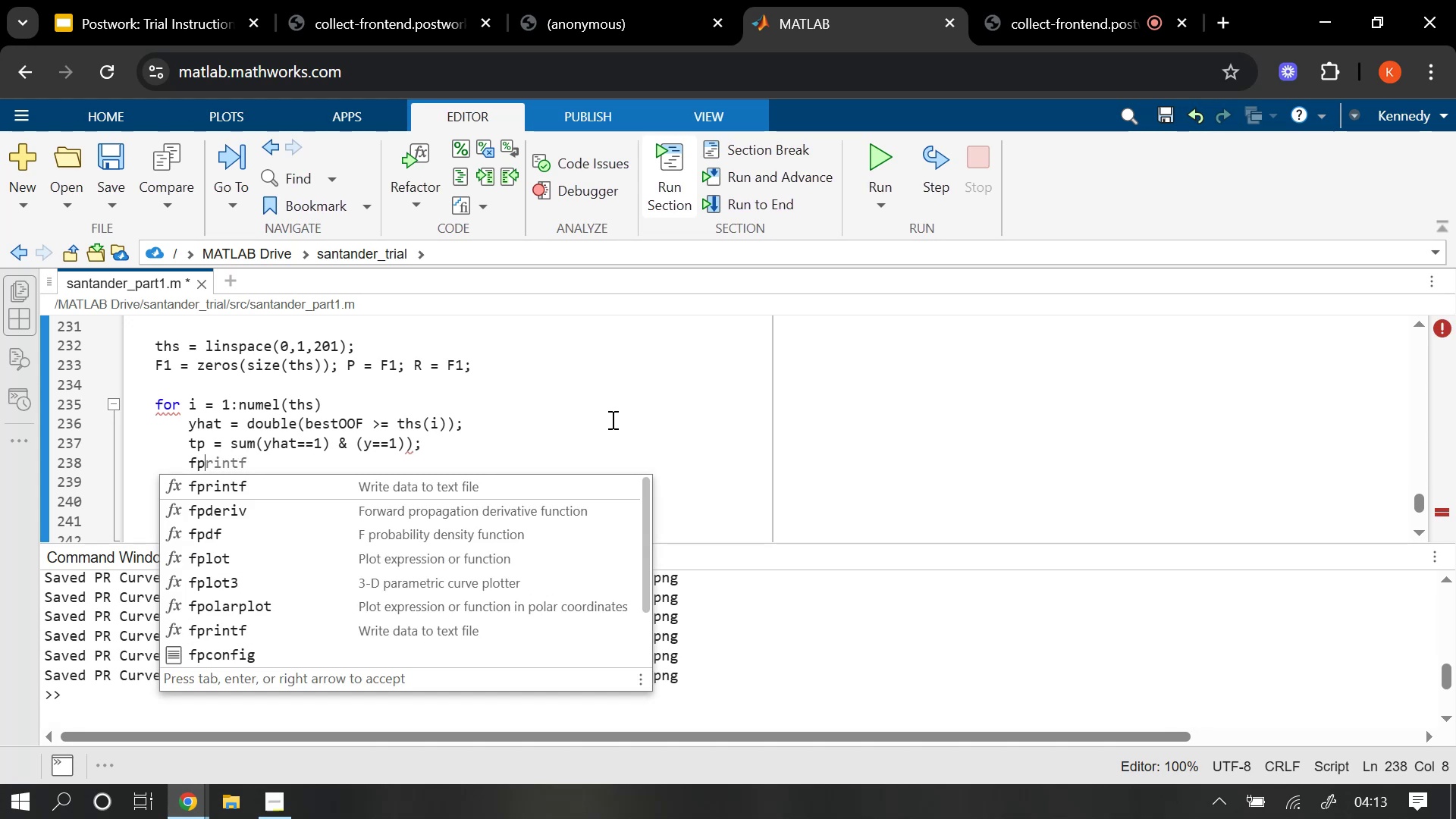 
key(Space)
 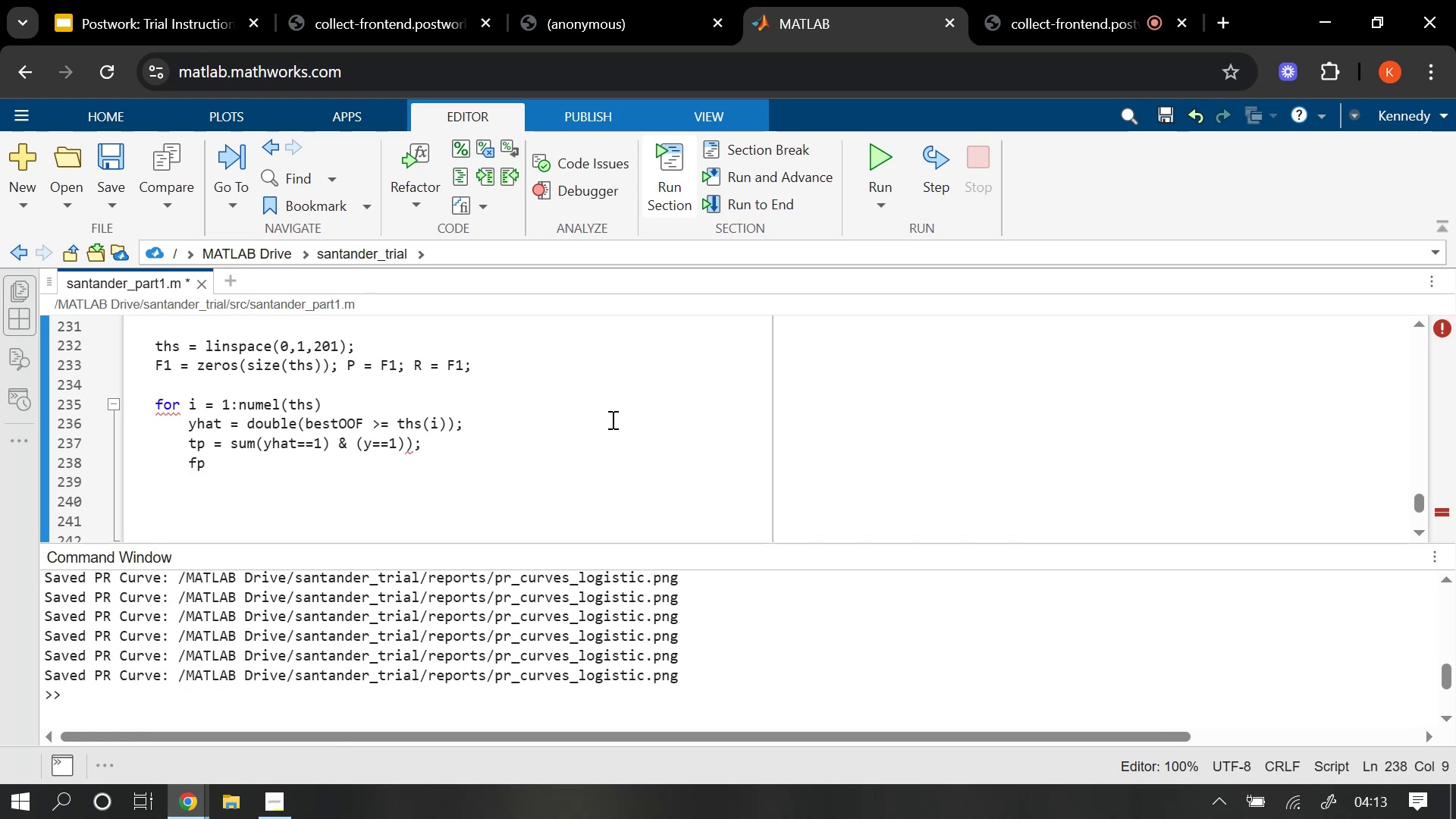 
wait(5.9)
 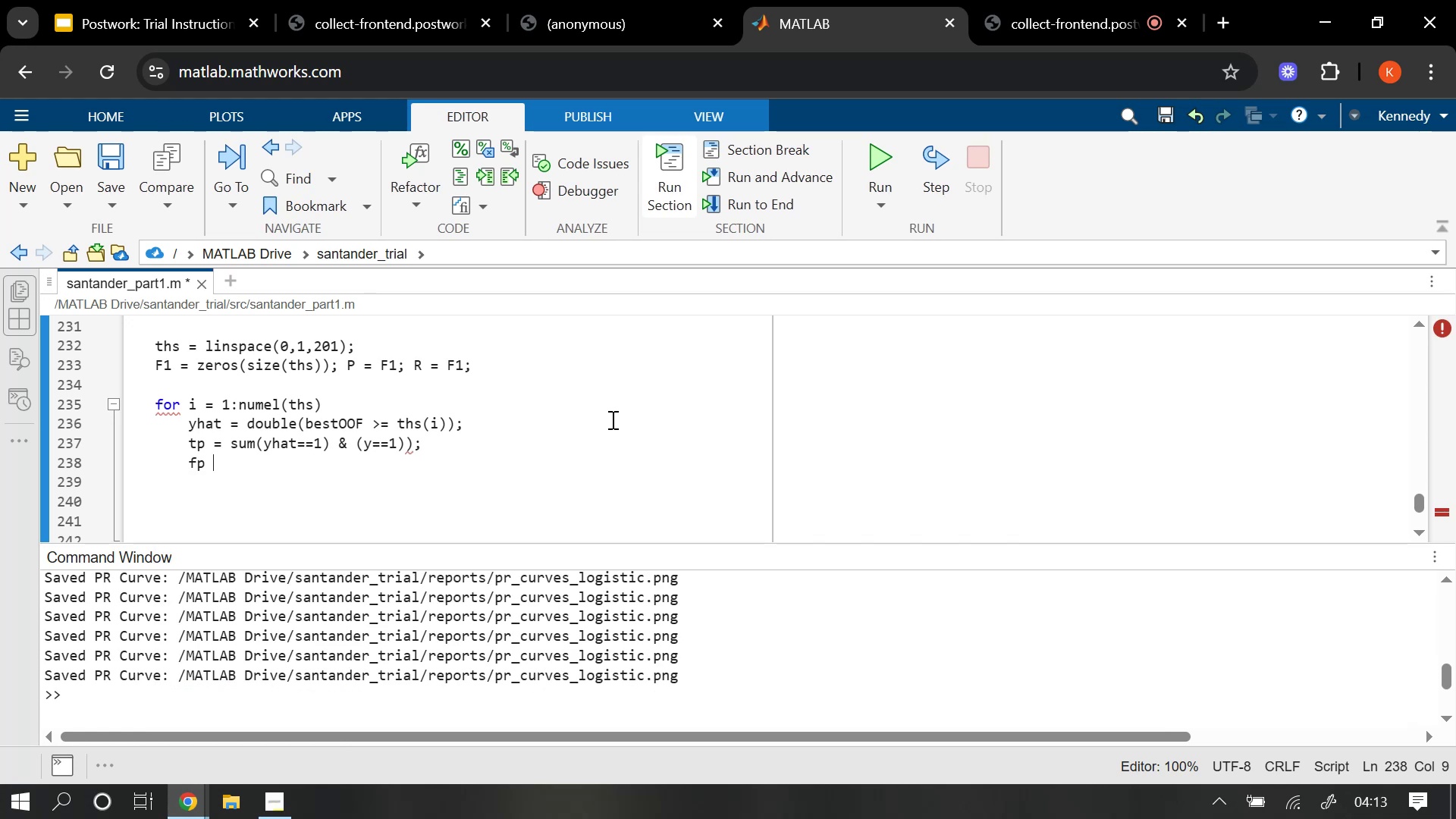 
type(= sum)
 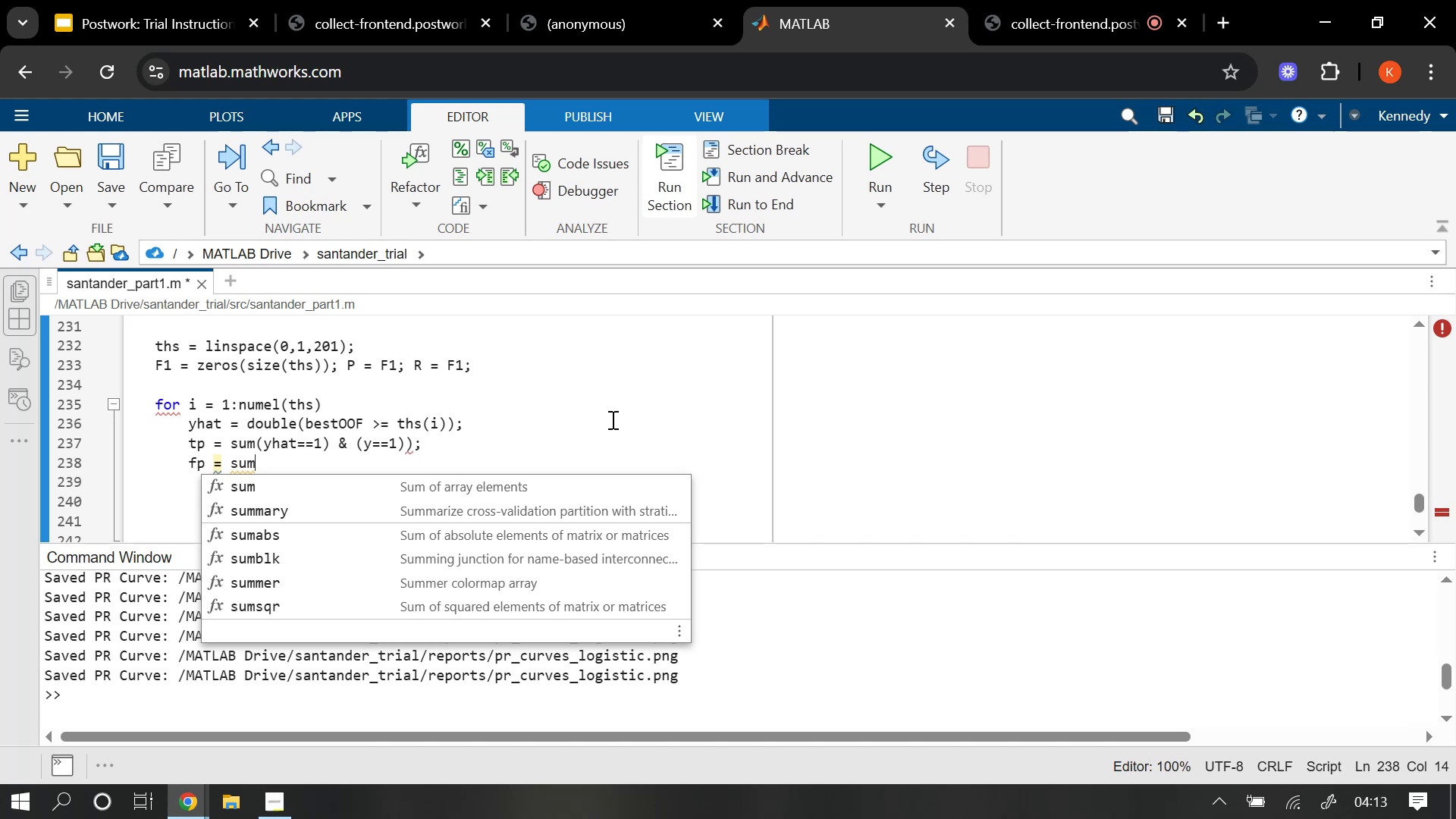 
key(Shift+ShiftRight)
 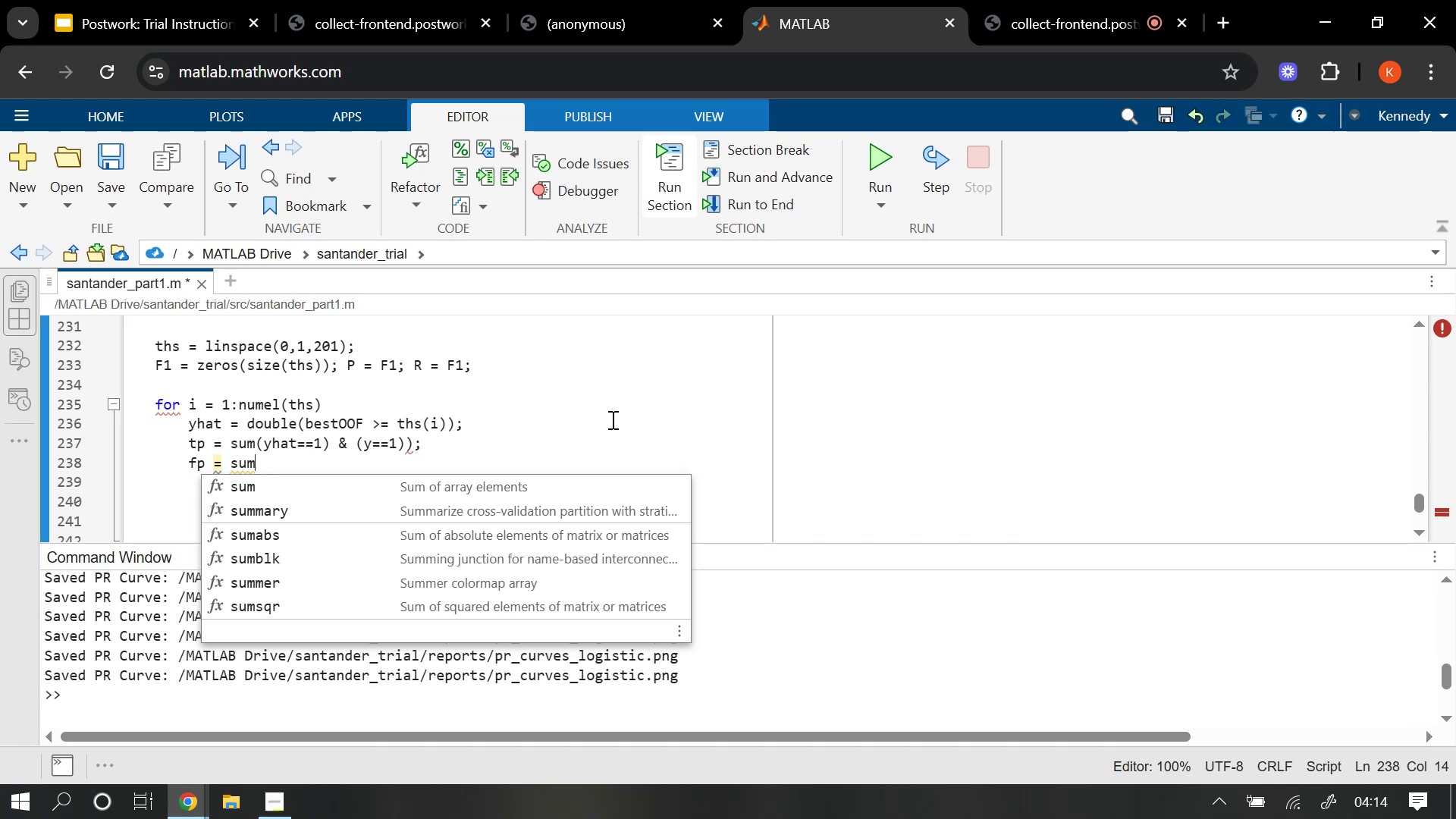 
key(Shift+9)
 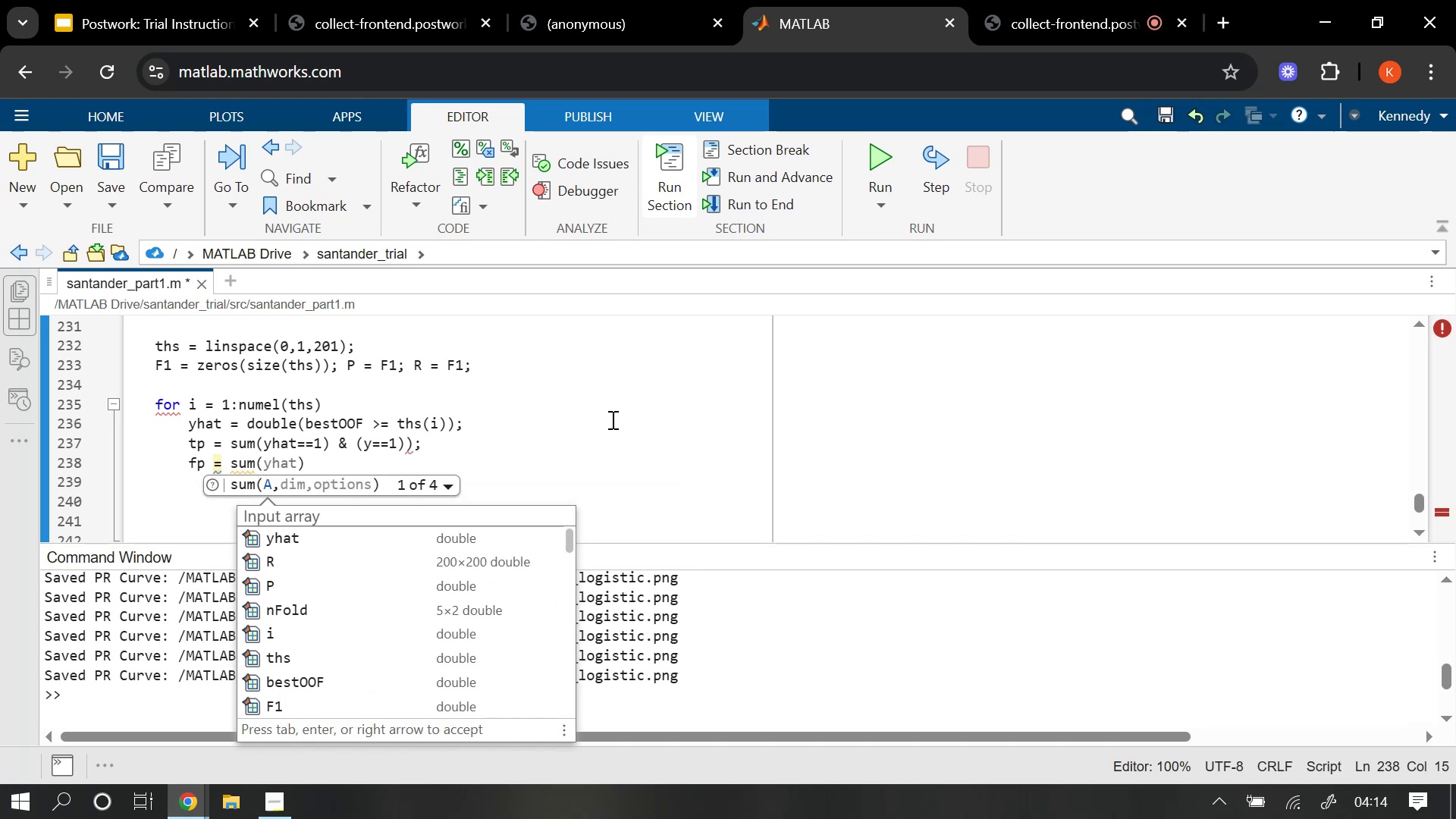 
type(yhat)
 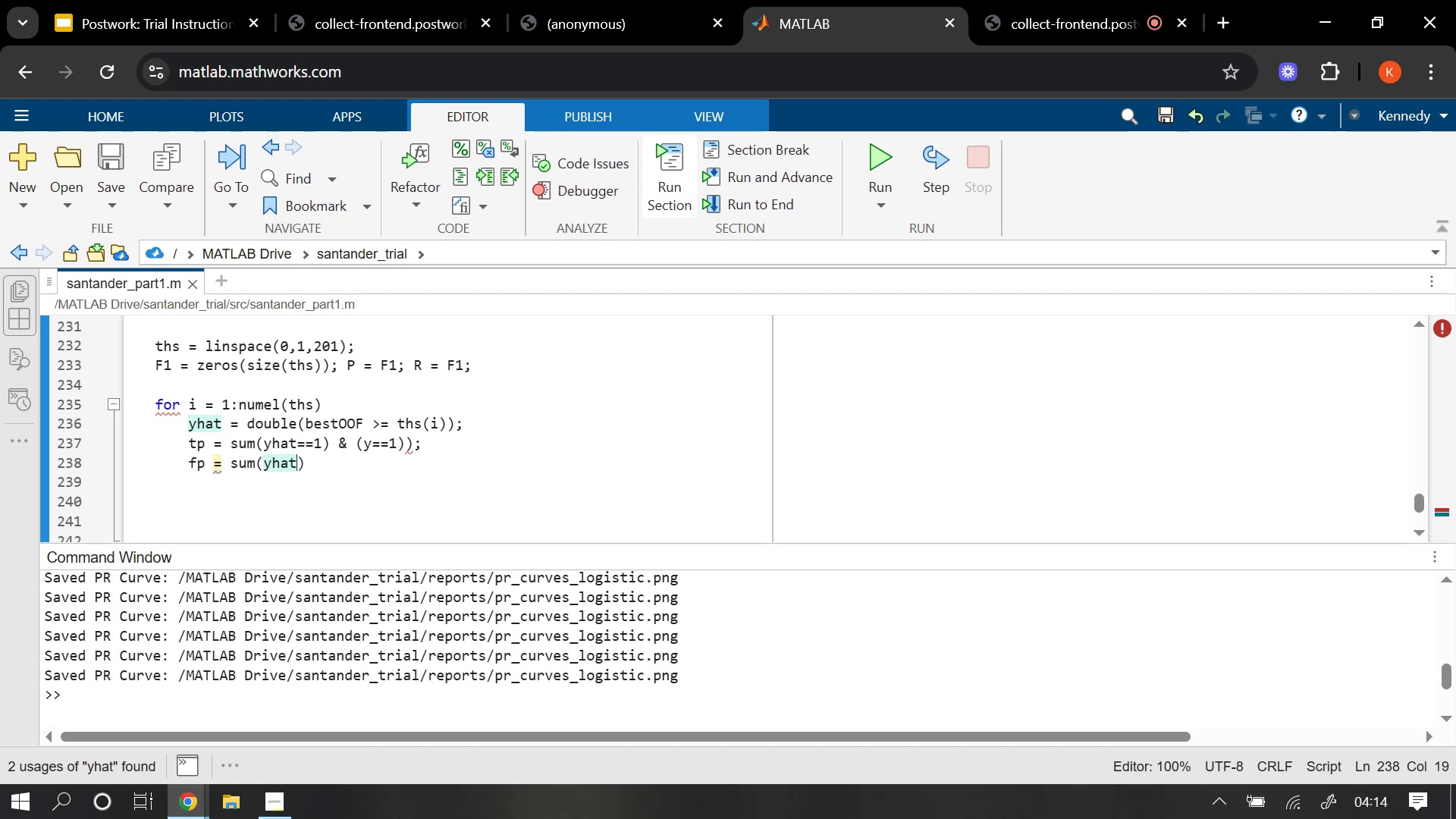 
wait(27.61)
 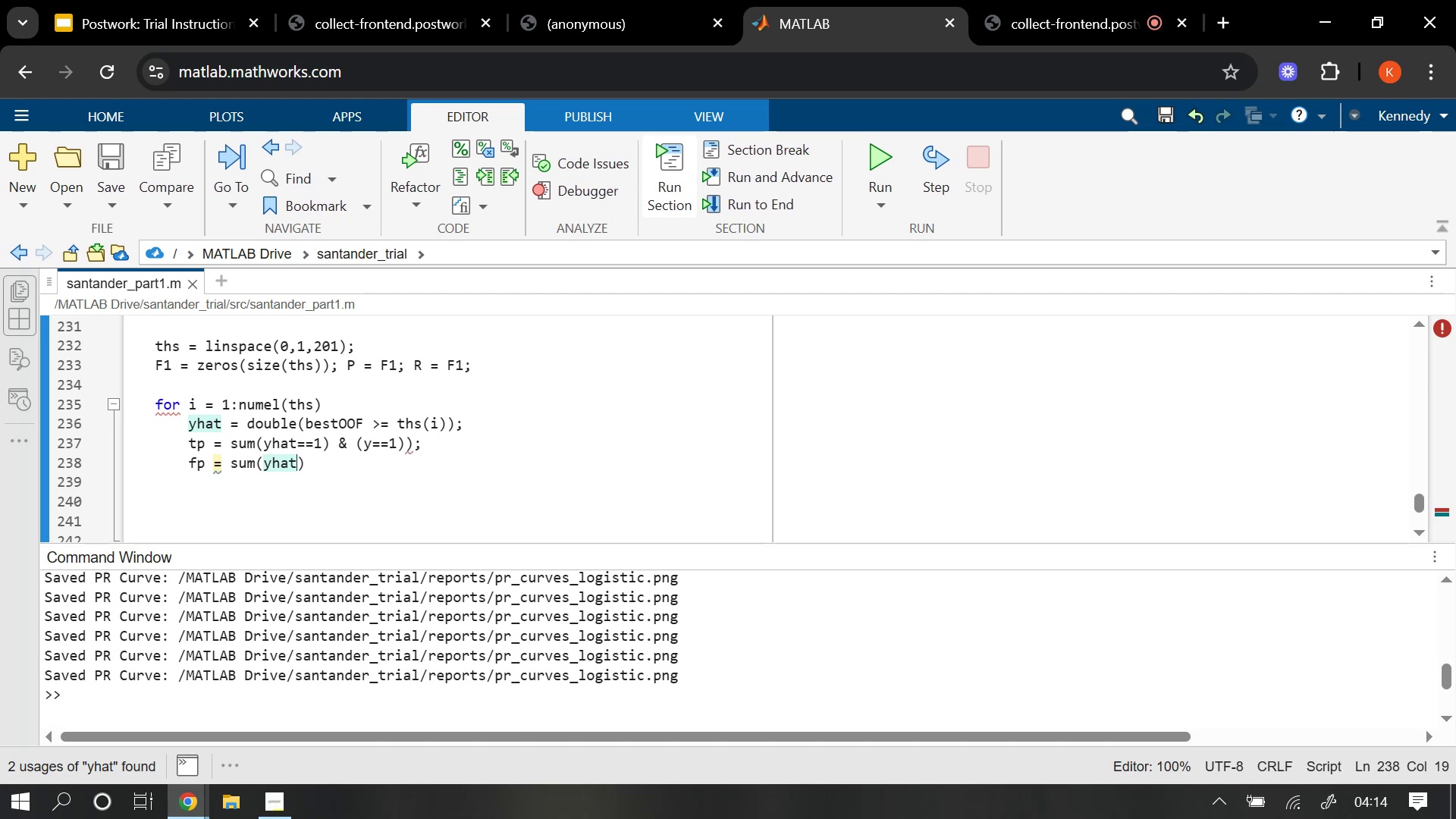 
key(Equal)
 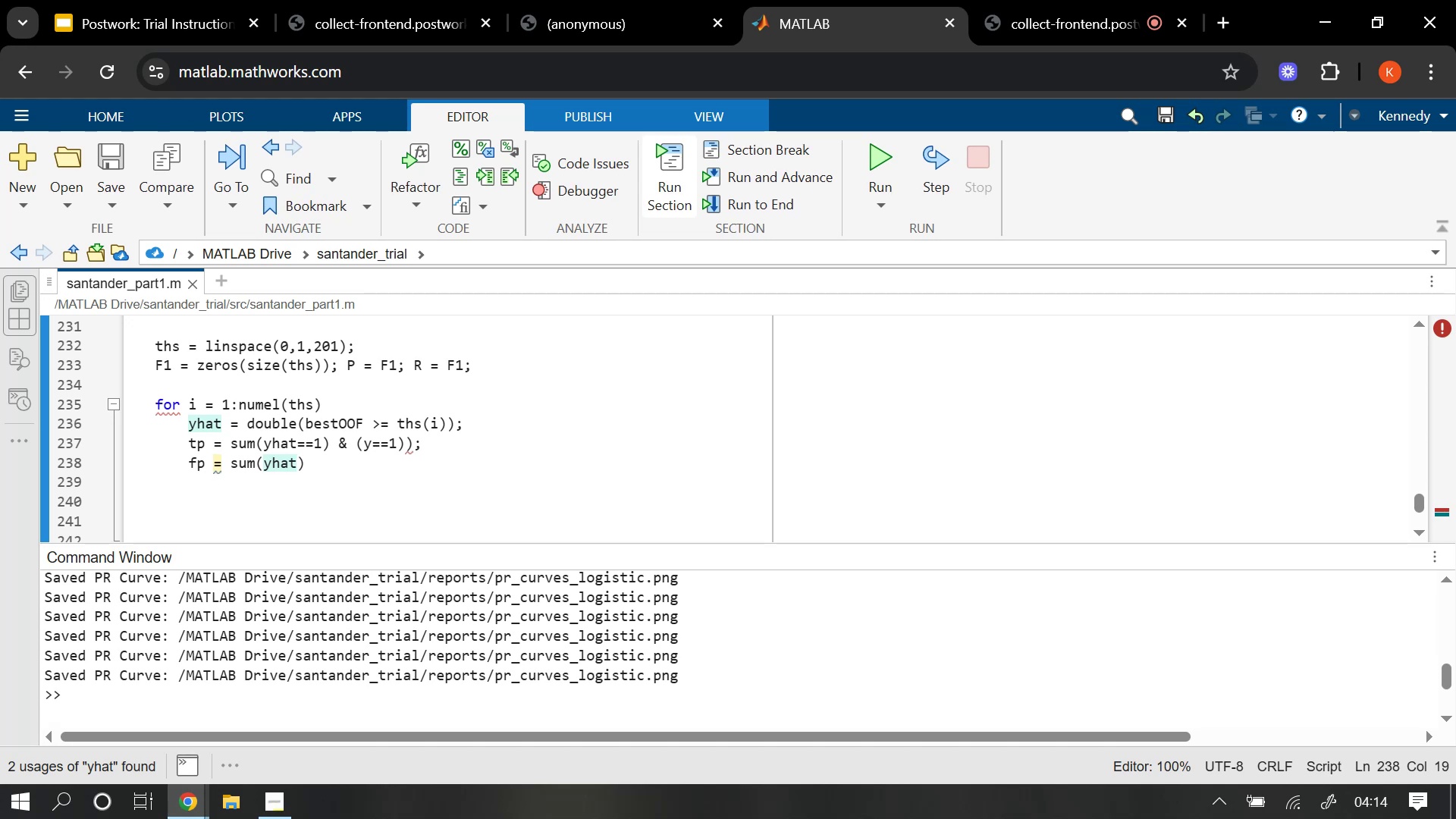 
key(Equal)
 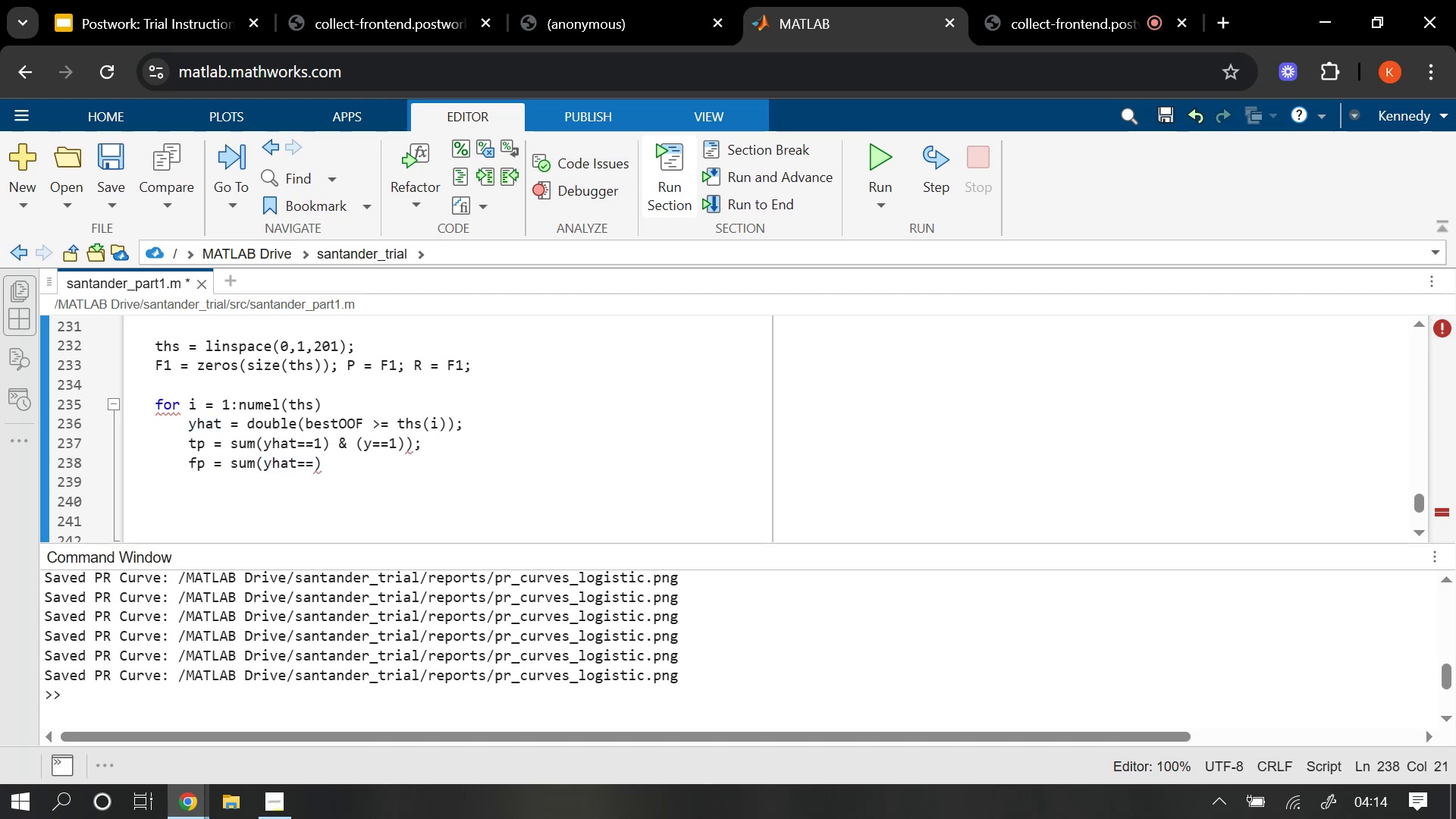 
key(1)
 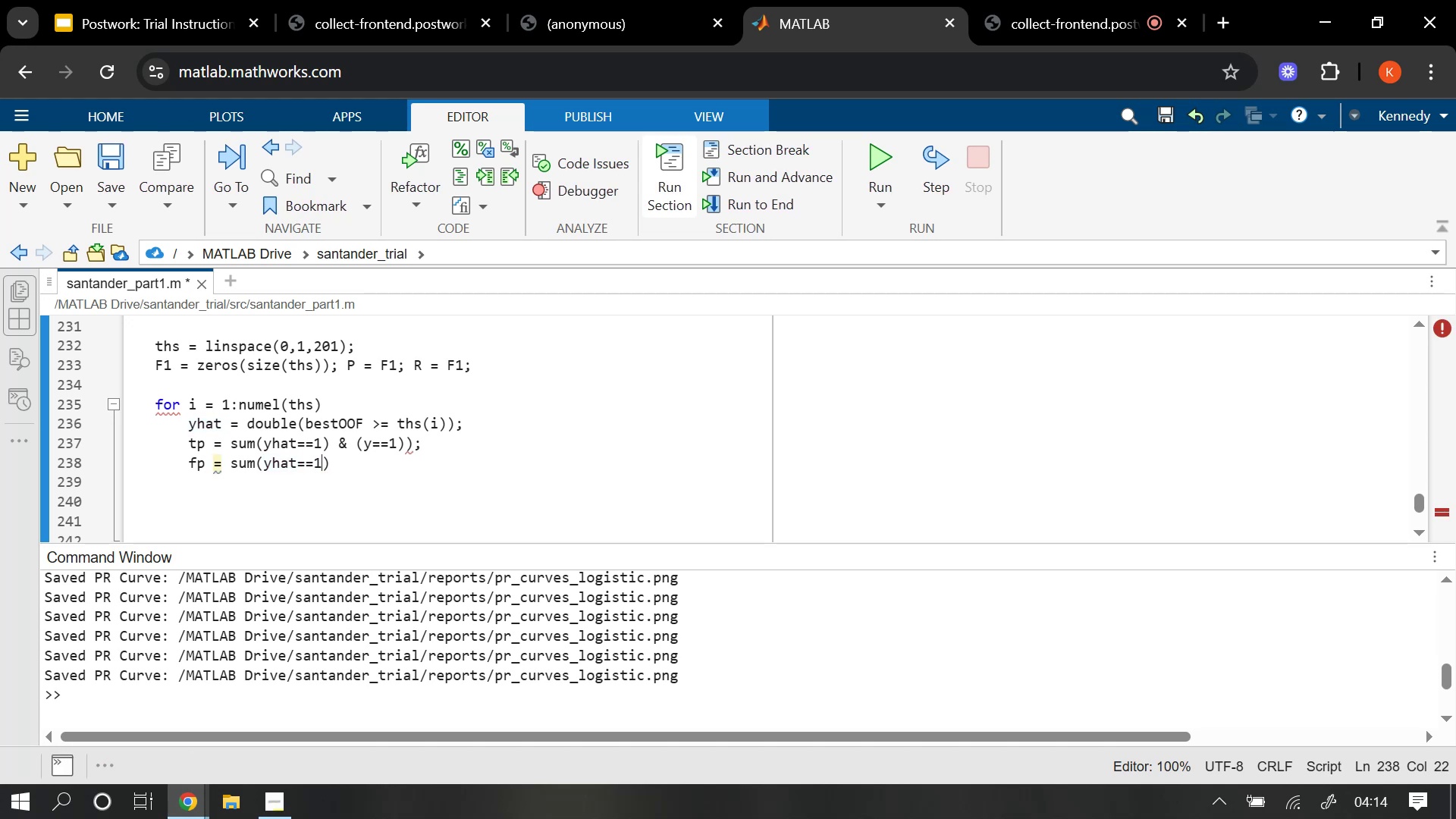 
key(ArrowRight)
 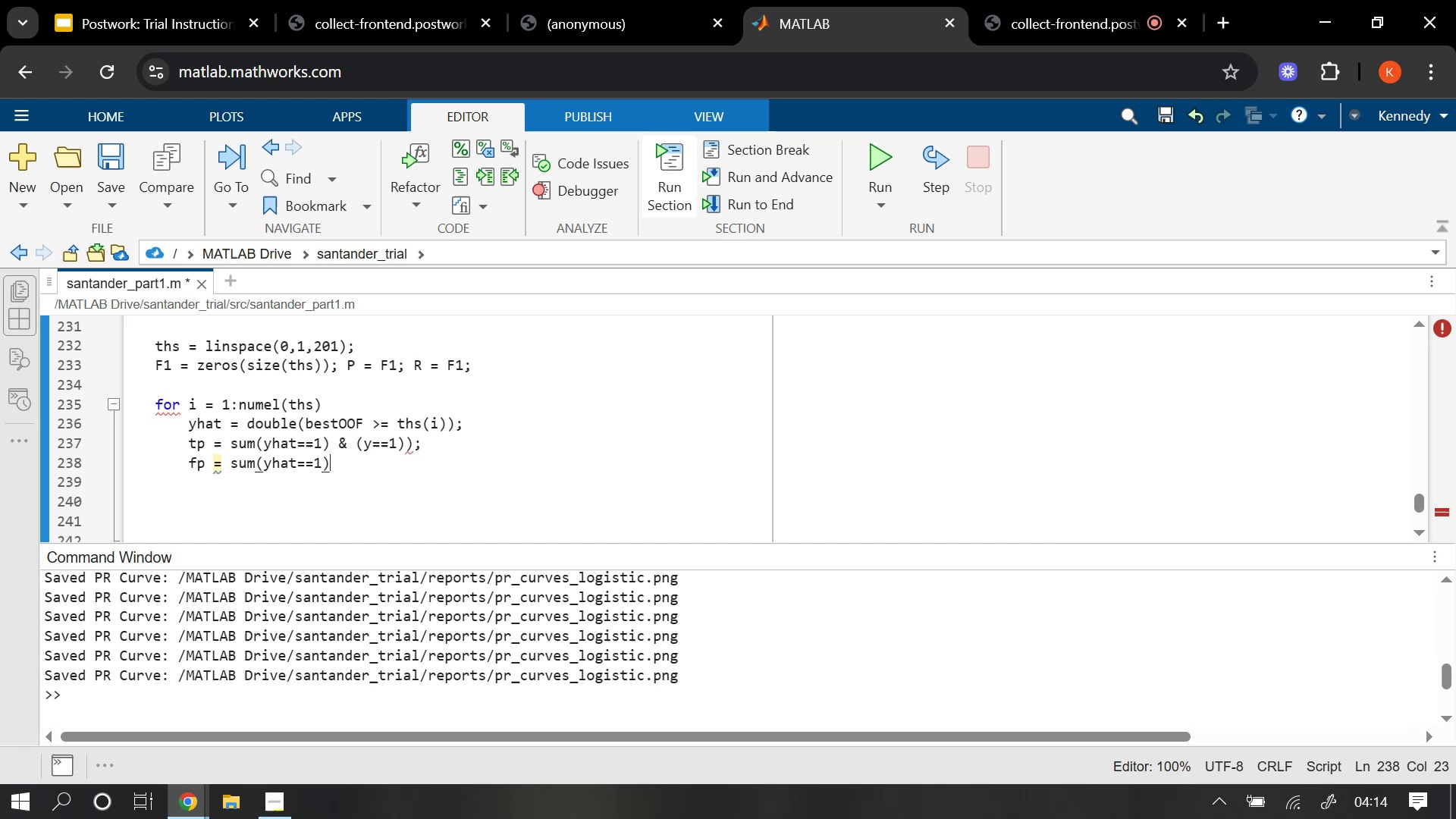 
key(Space)
 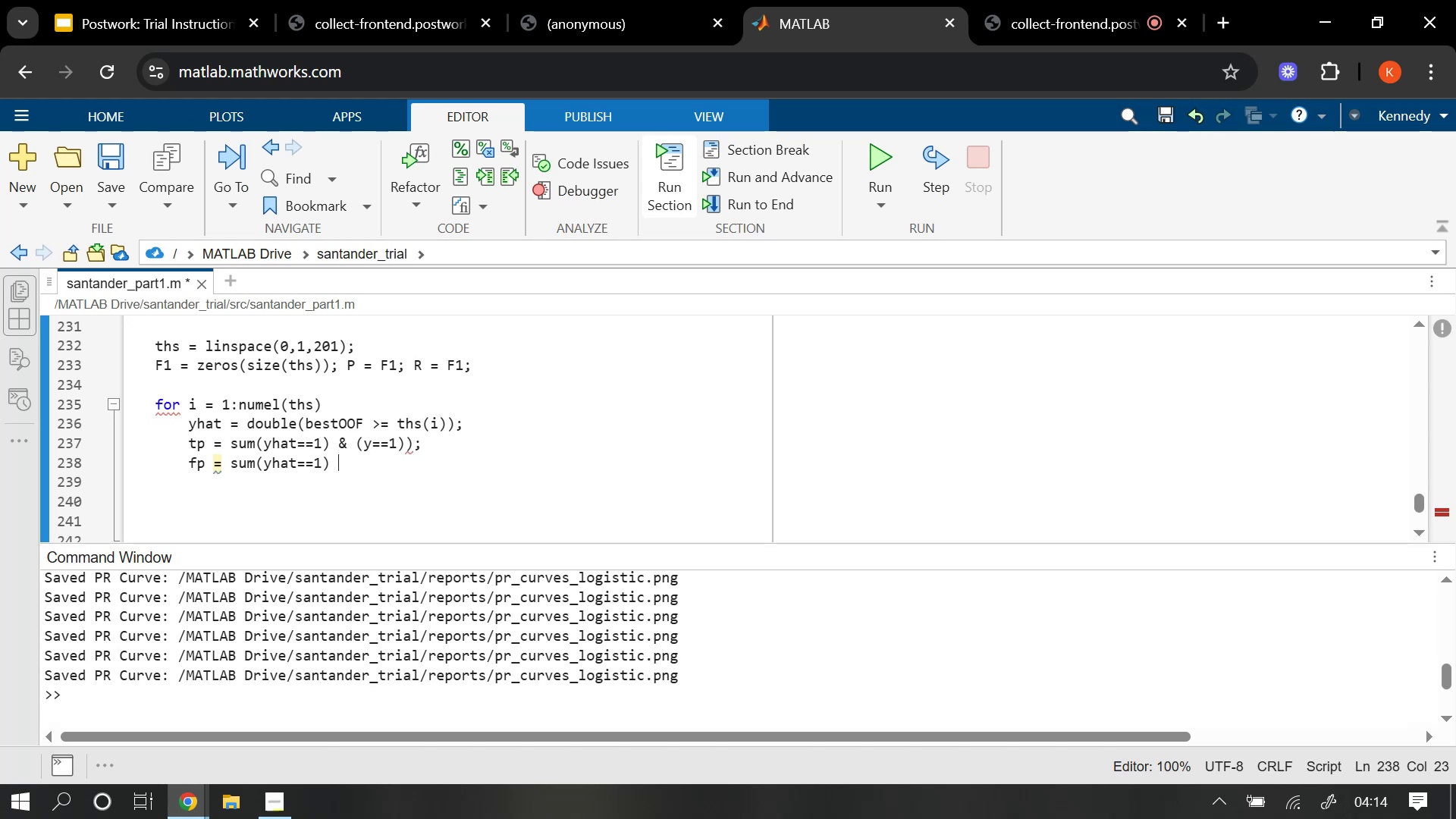 
key(Shift+7)
 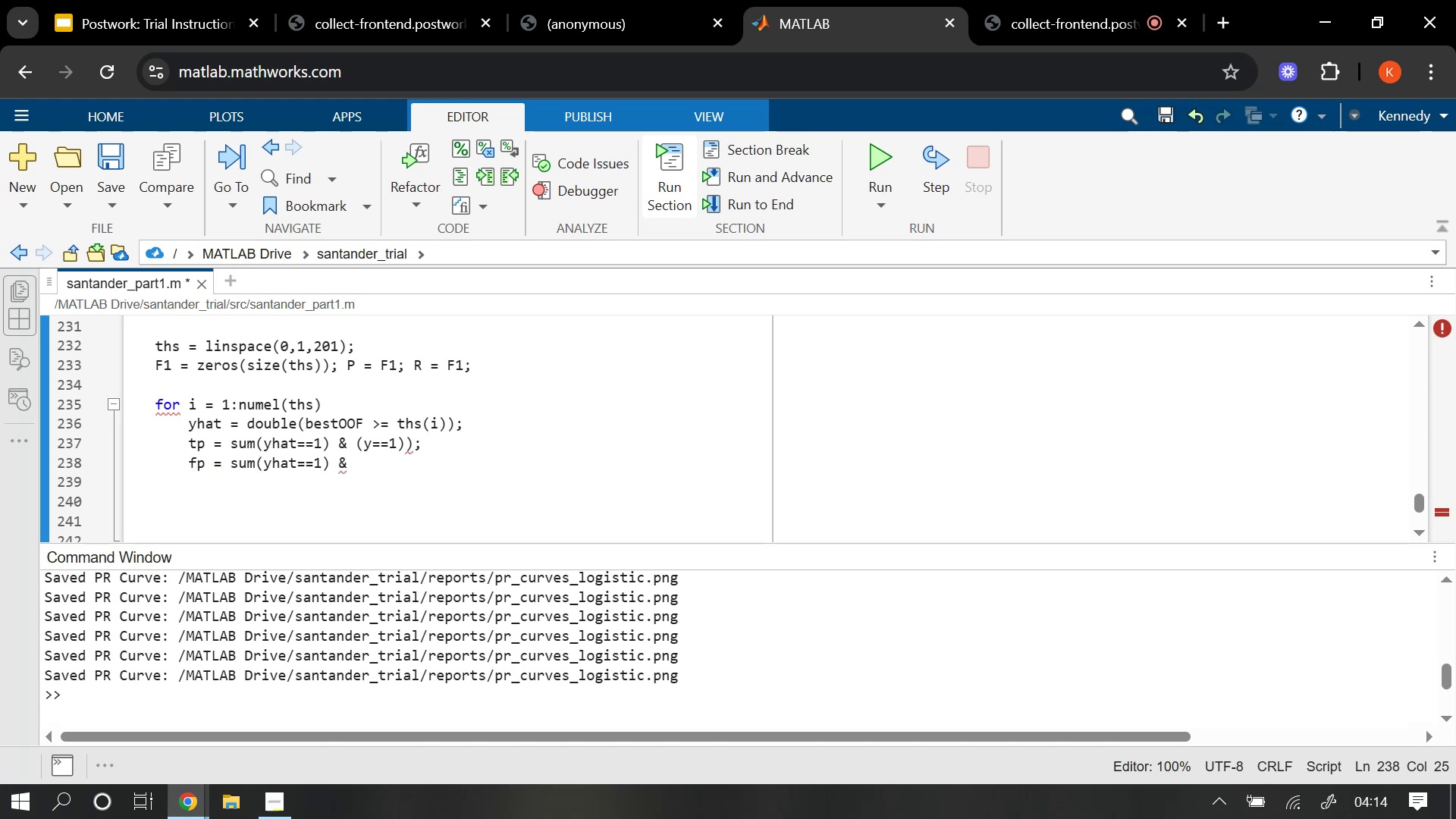 
key(Space)
 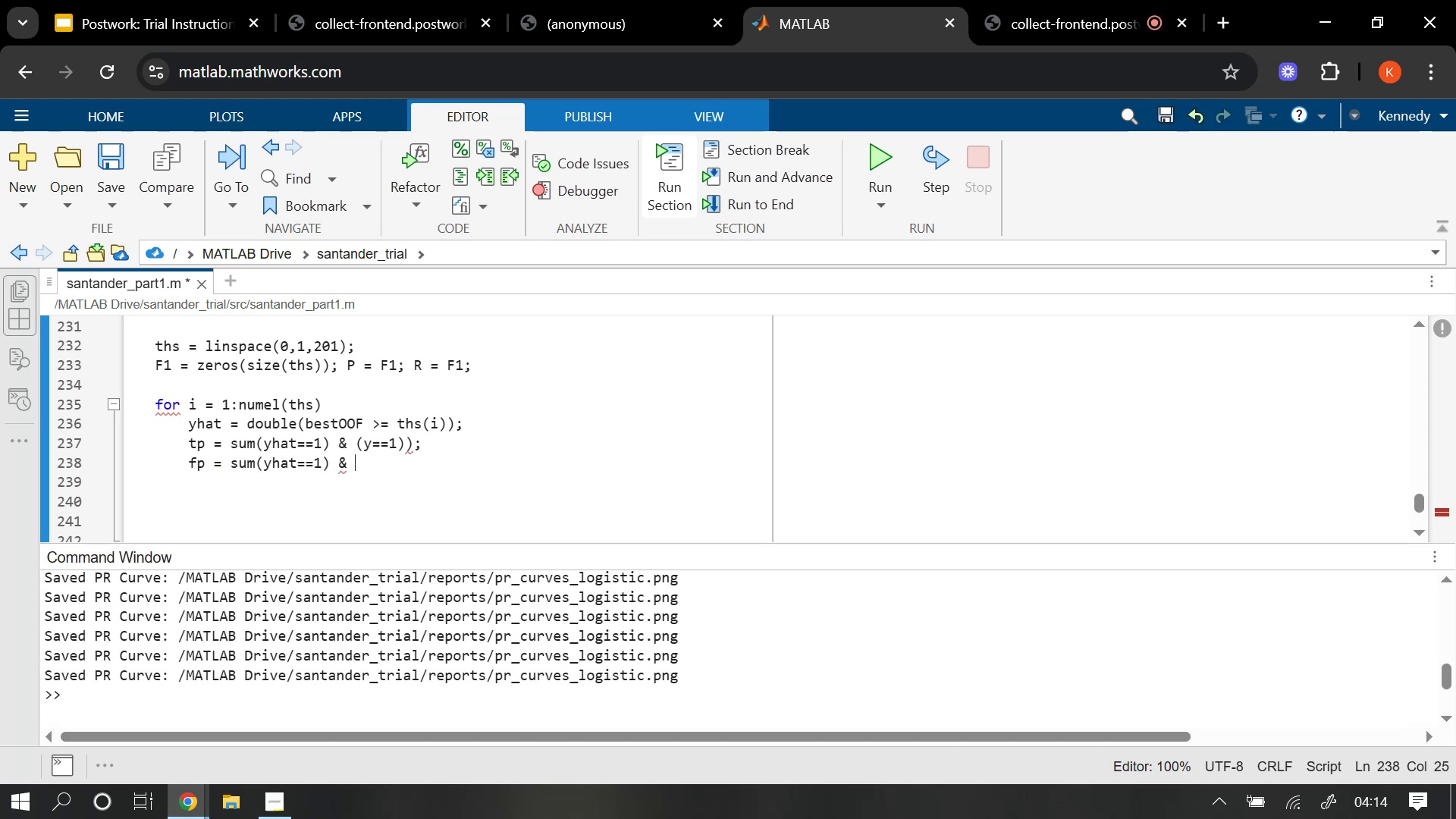 
key(Shift+9)
 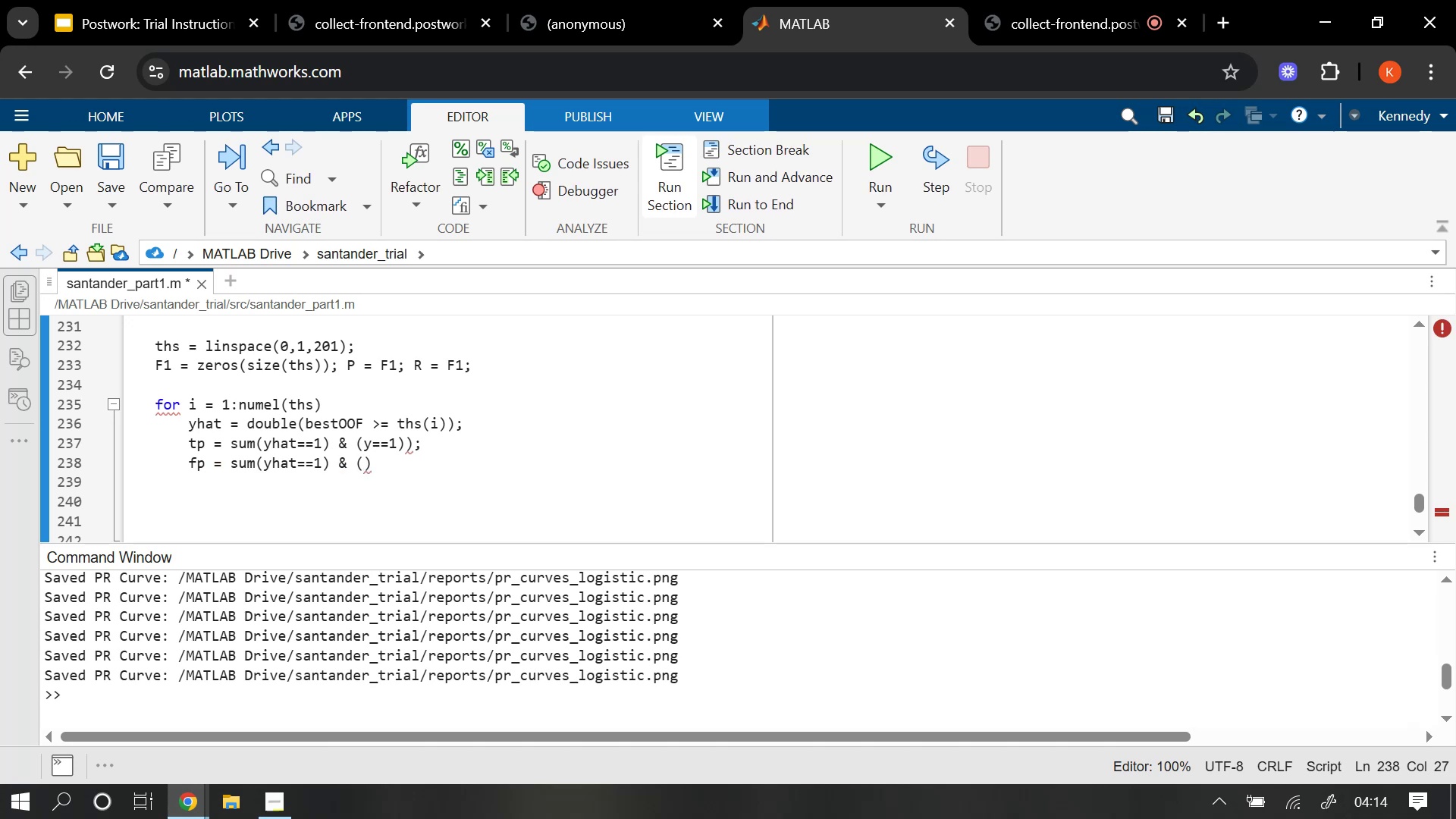 
wait(6.57)
 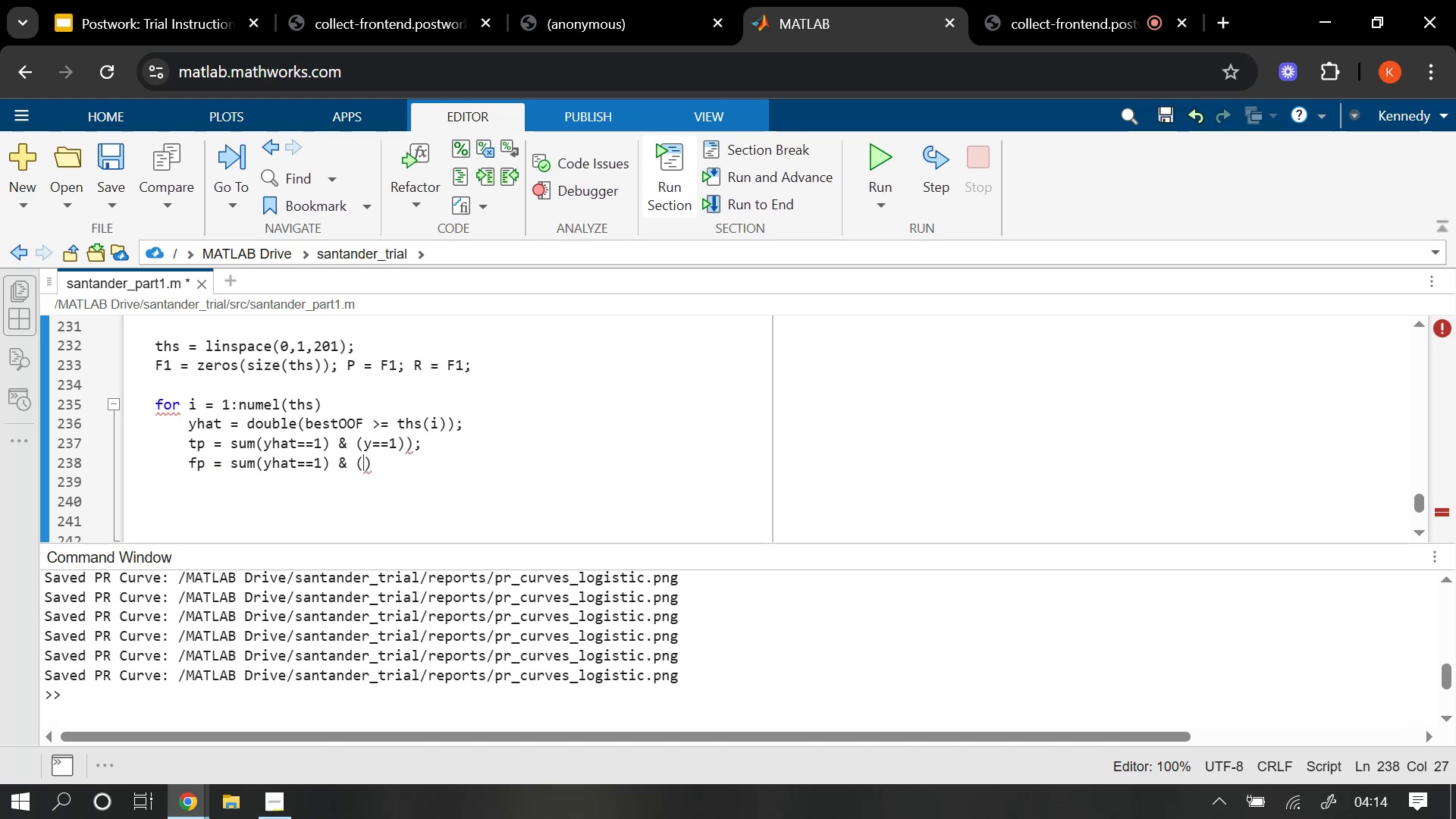 
key(Y)
 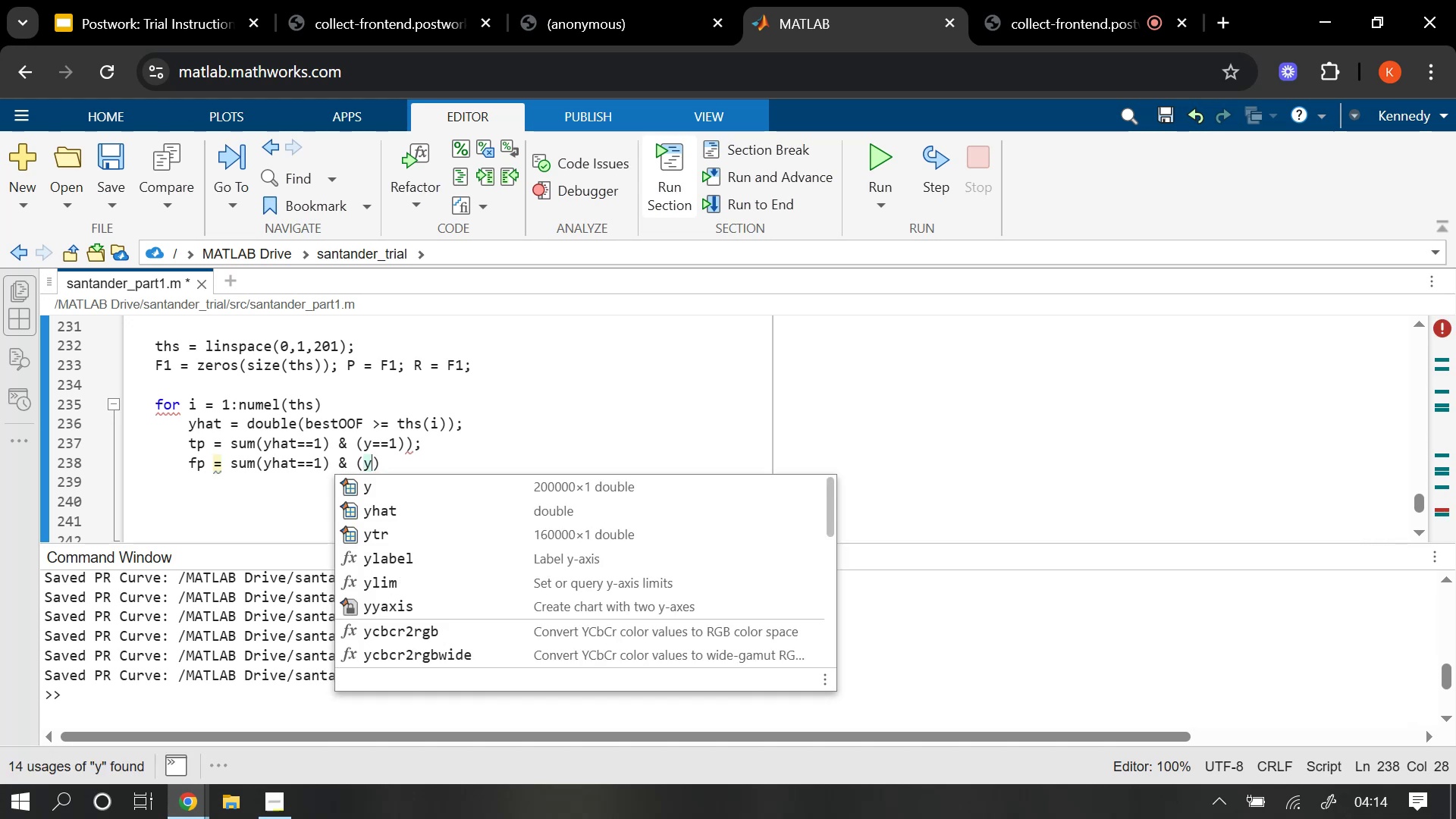 
key(Minus)
 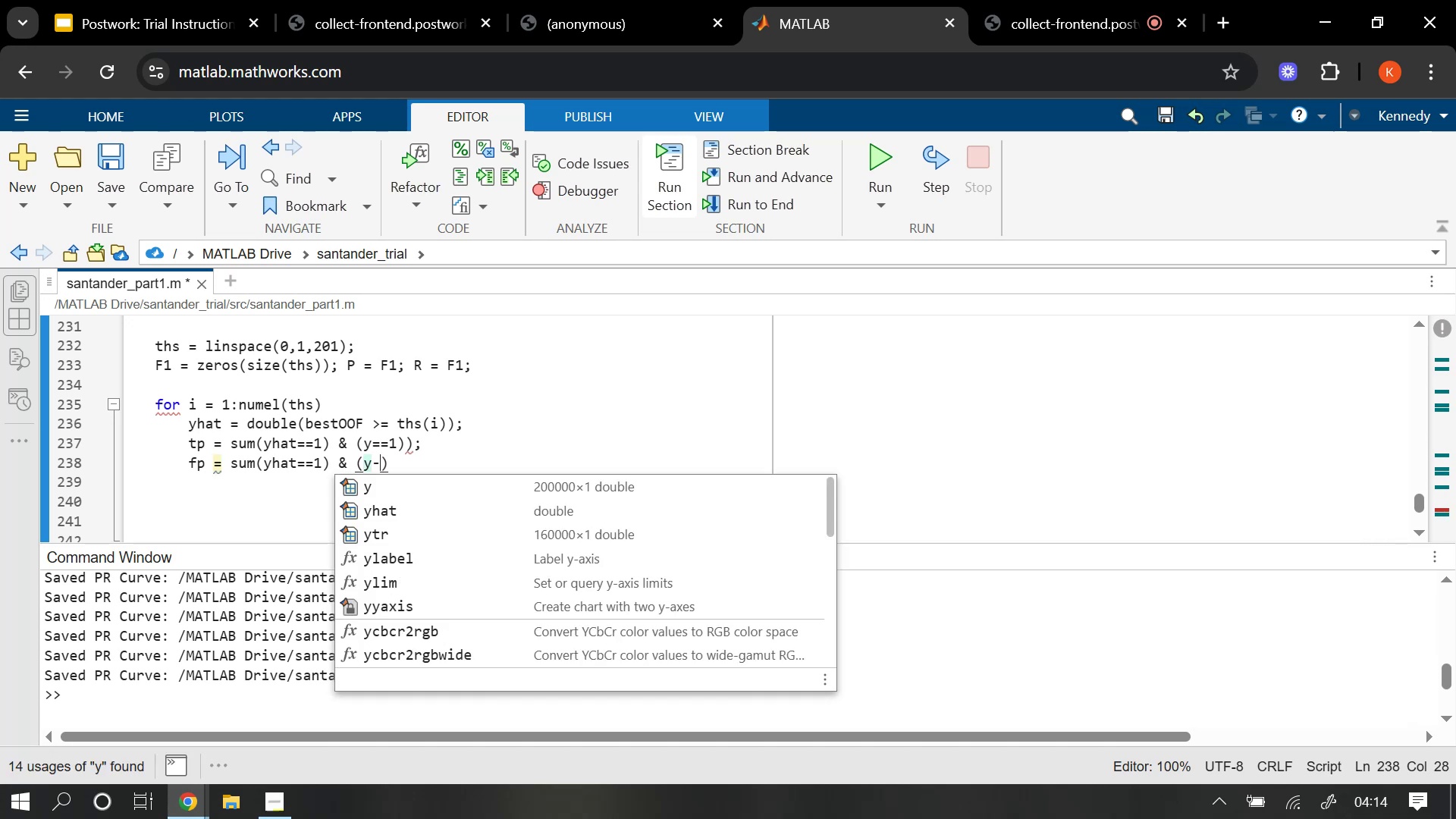 
key(Backspace)
 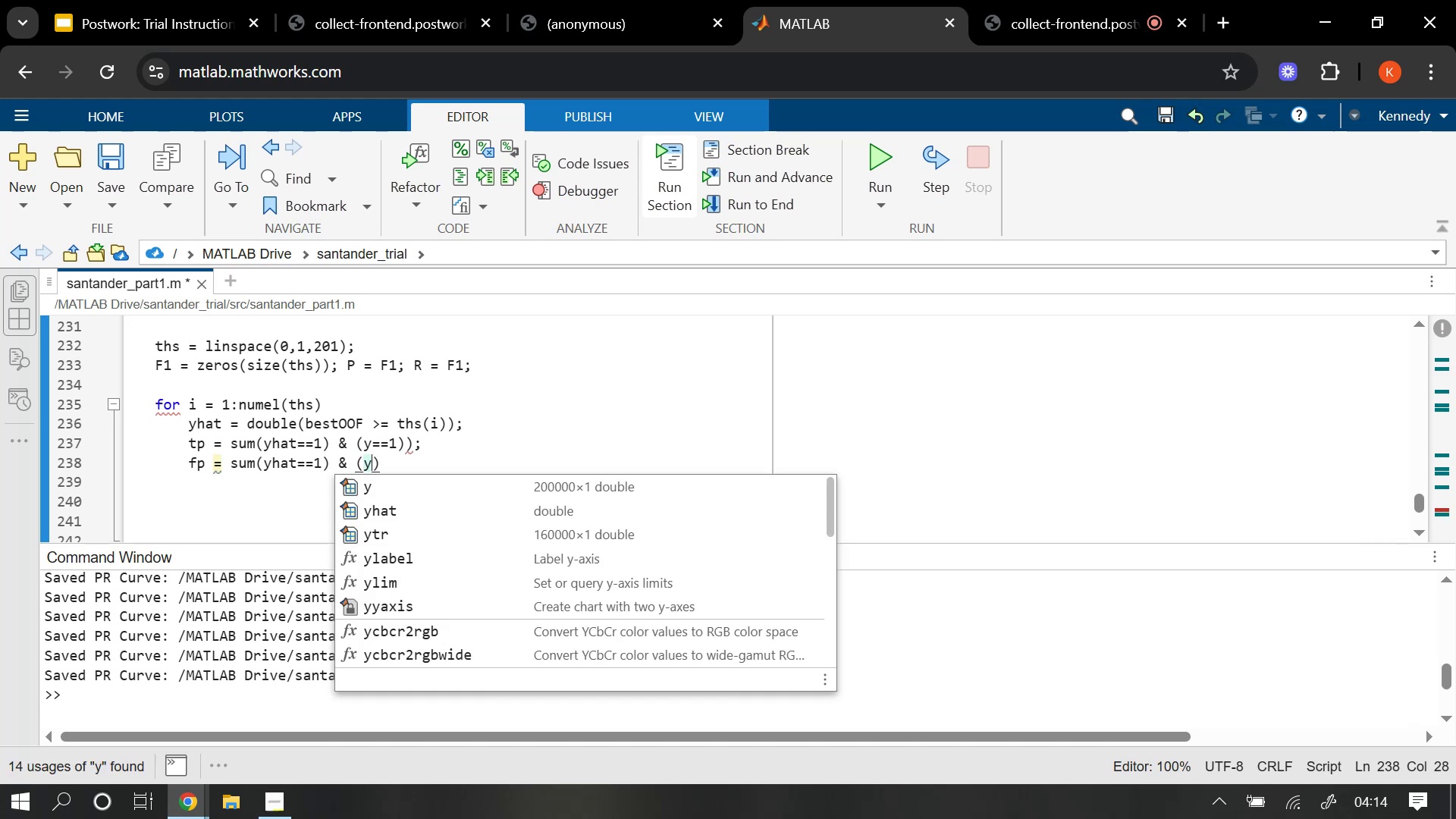 
key(Equal)
 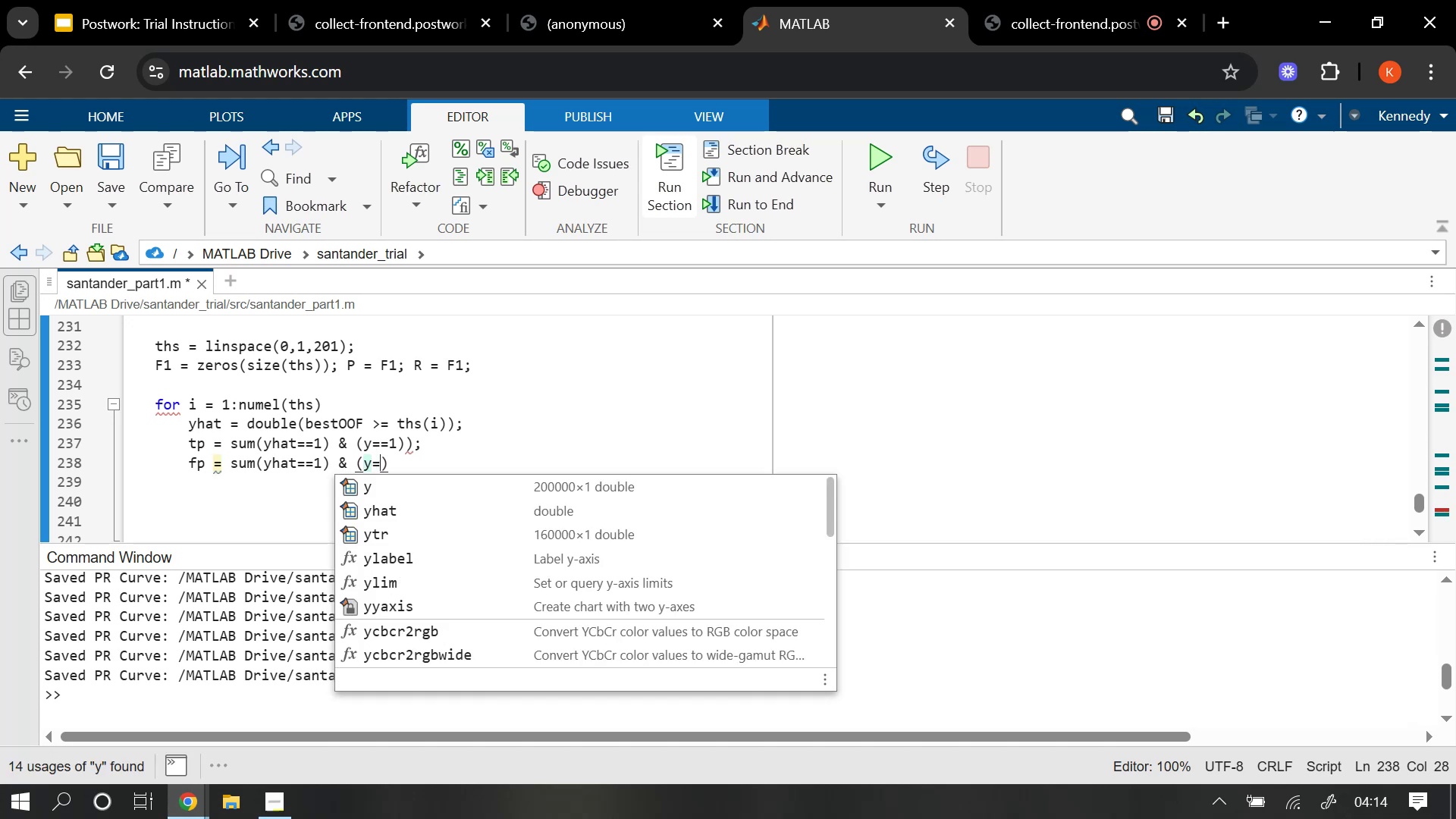 
key(Equal)
 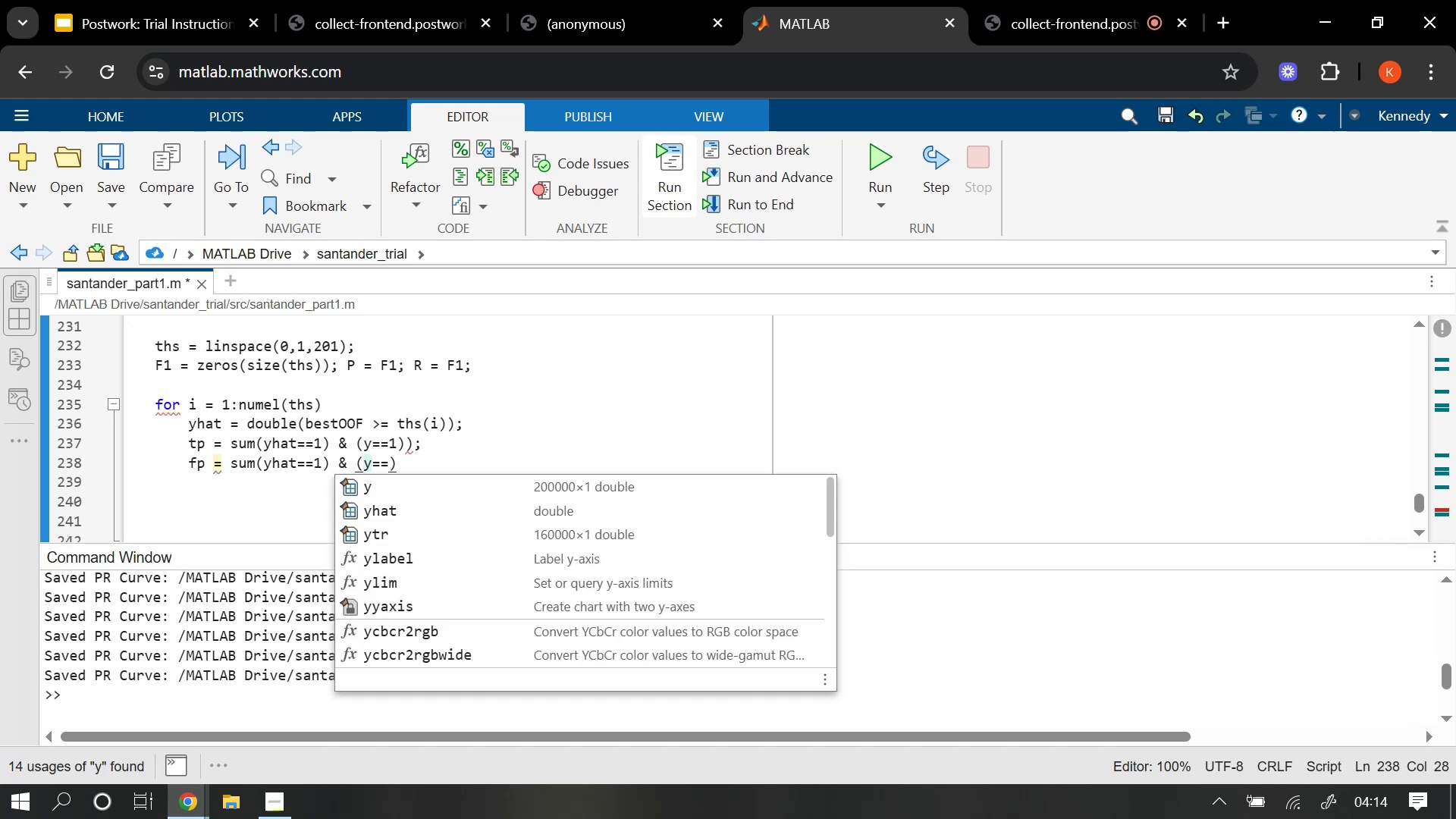 
key(0)
 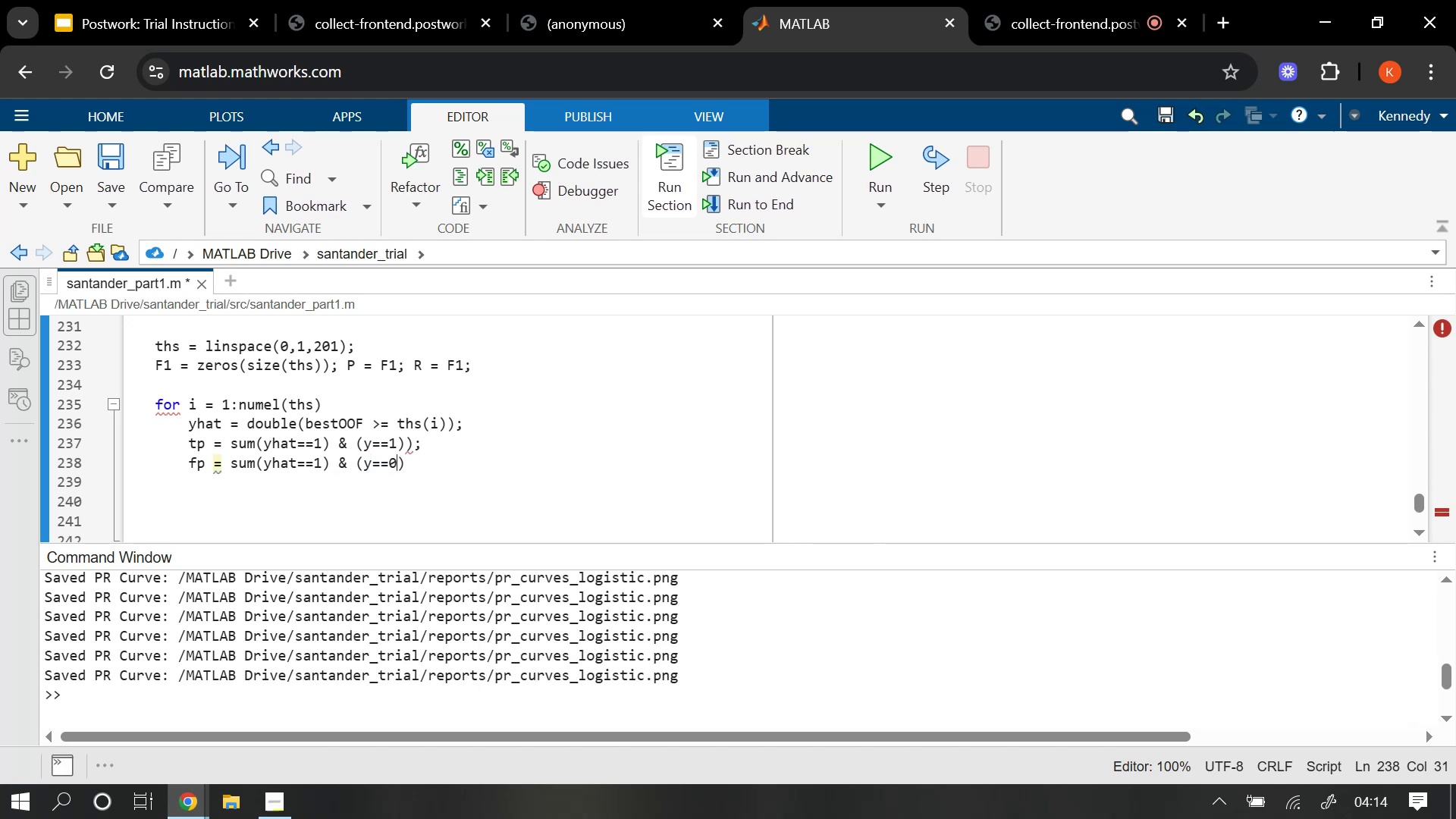 
wait(9.17)
 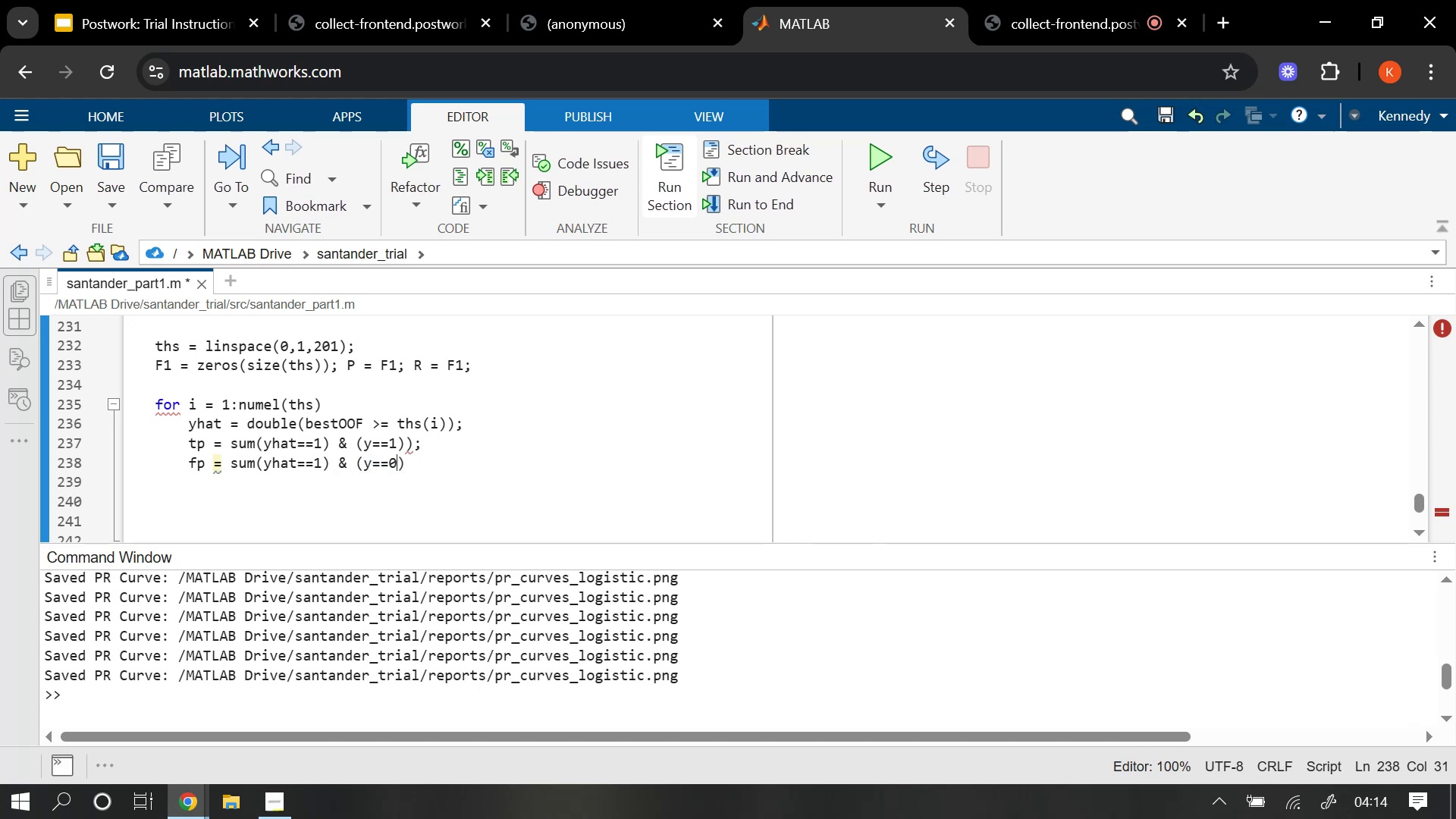 
left_click([430, 468])
 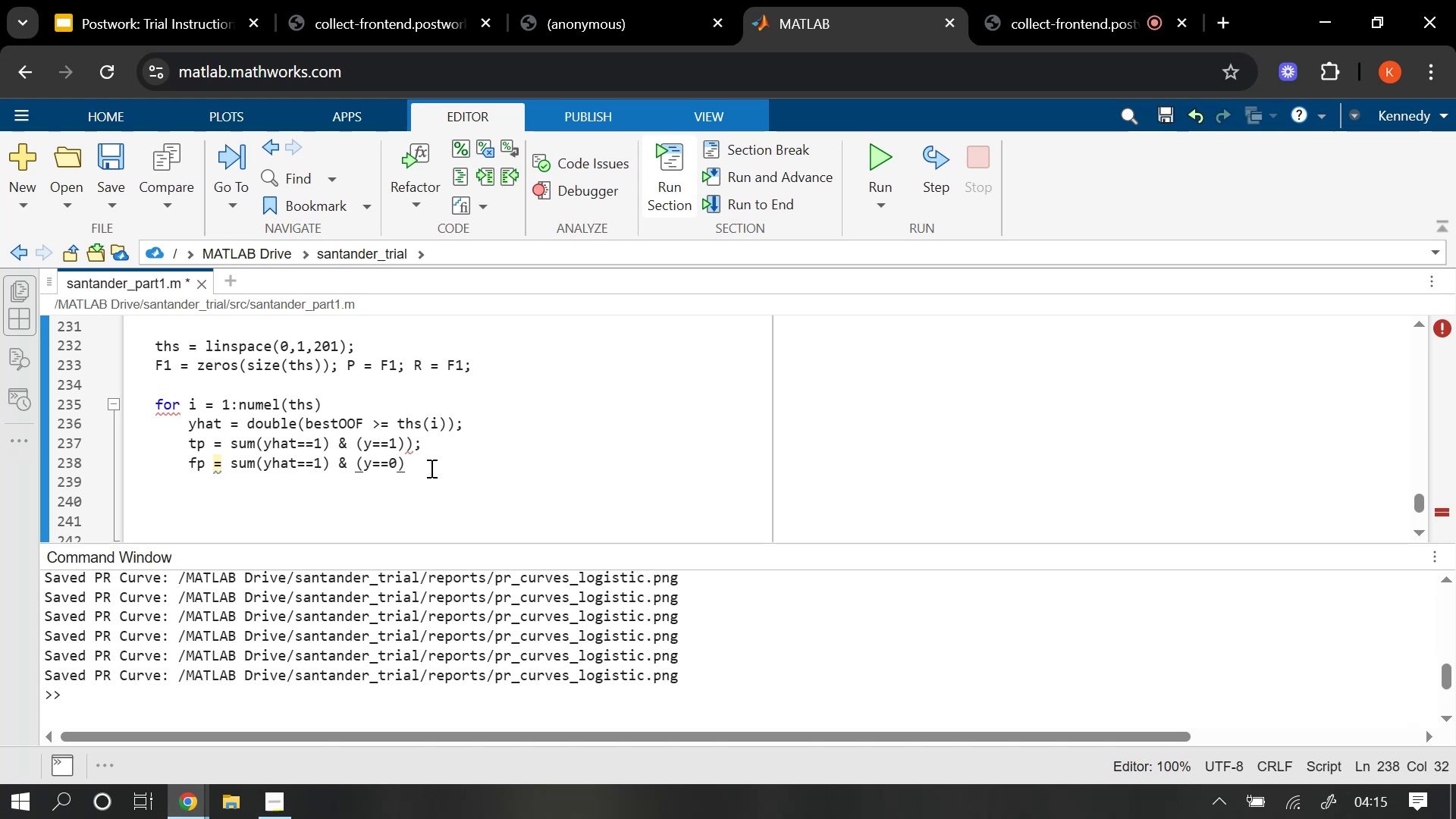 
key(Shift+ShiftRight)
 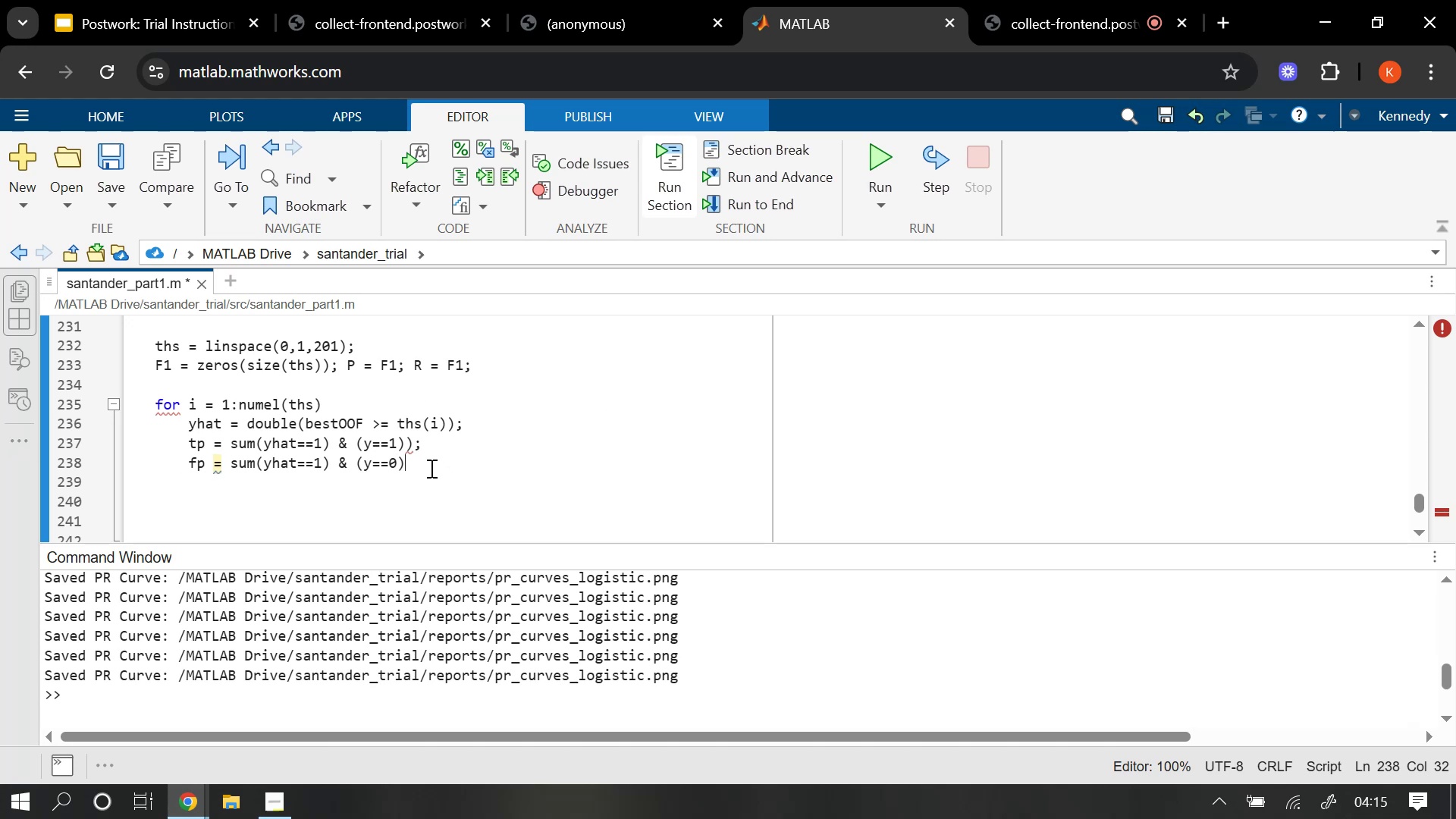 
key(Shift+0)
 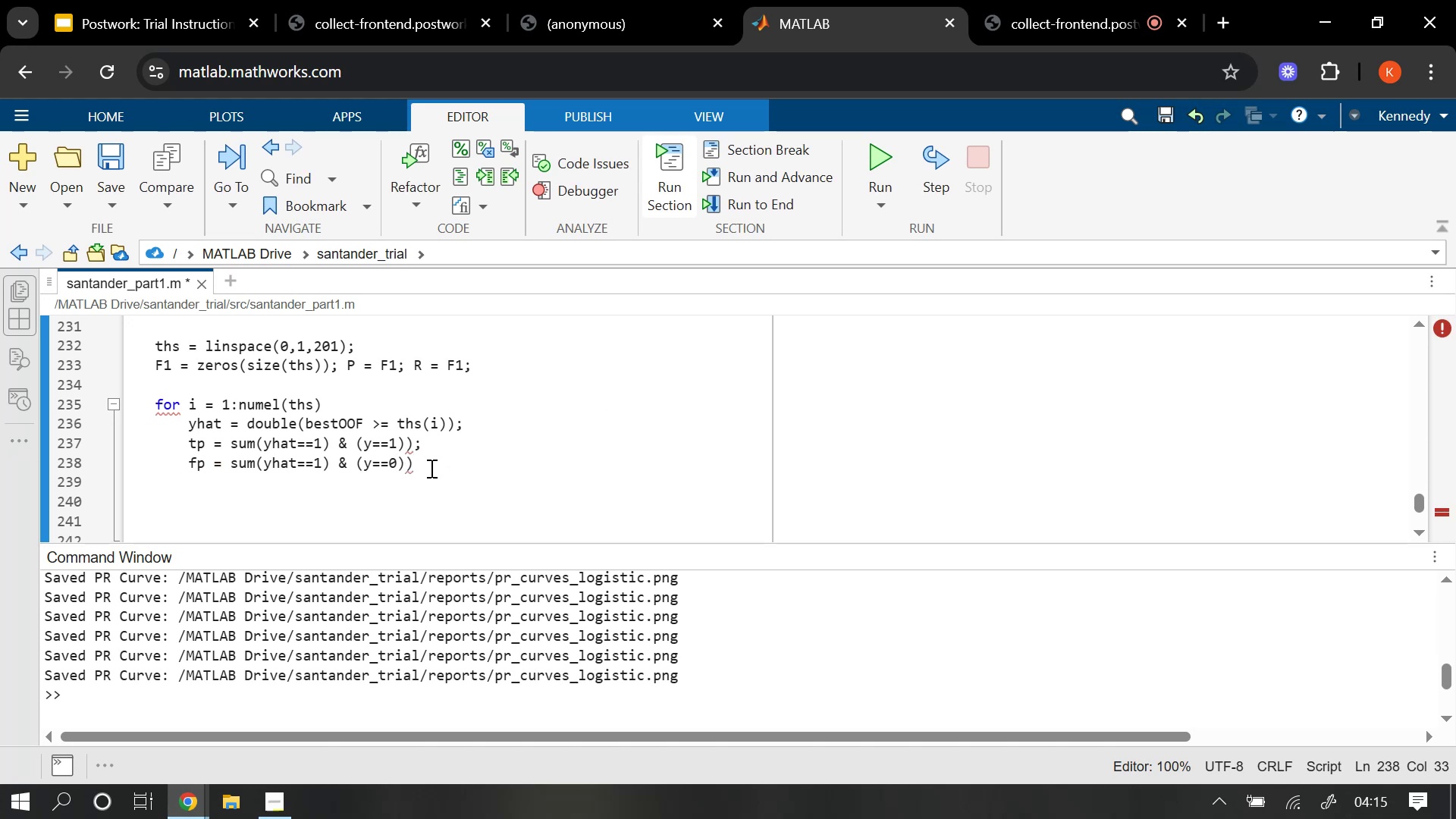 
key(Semicolon)
 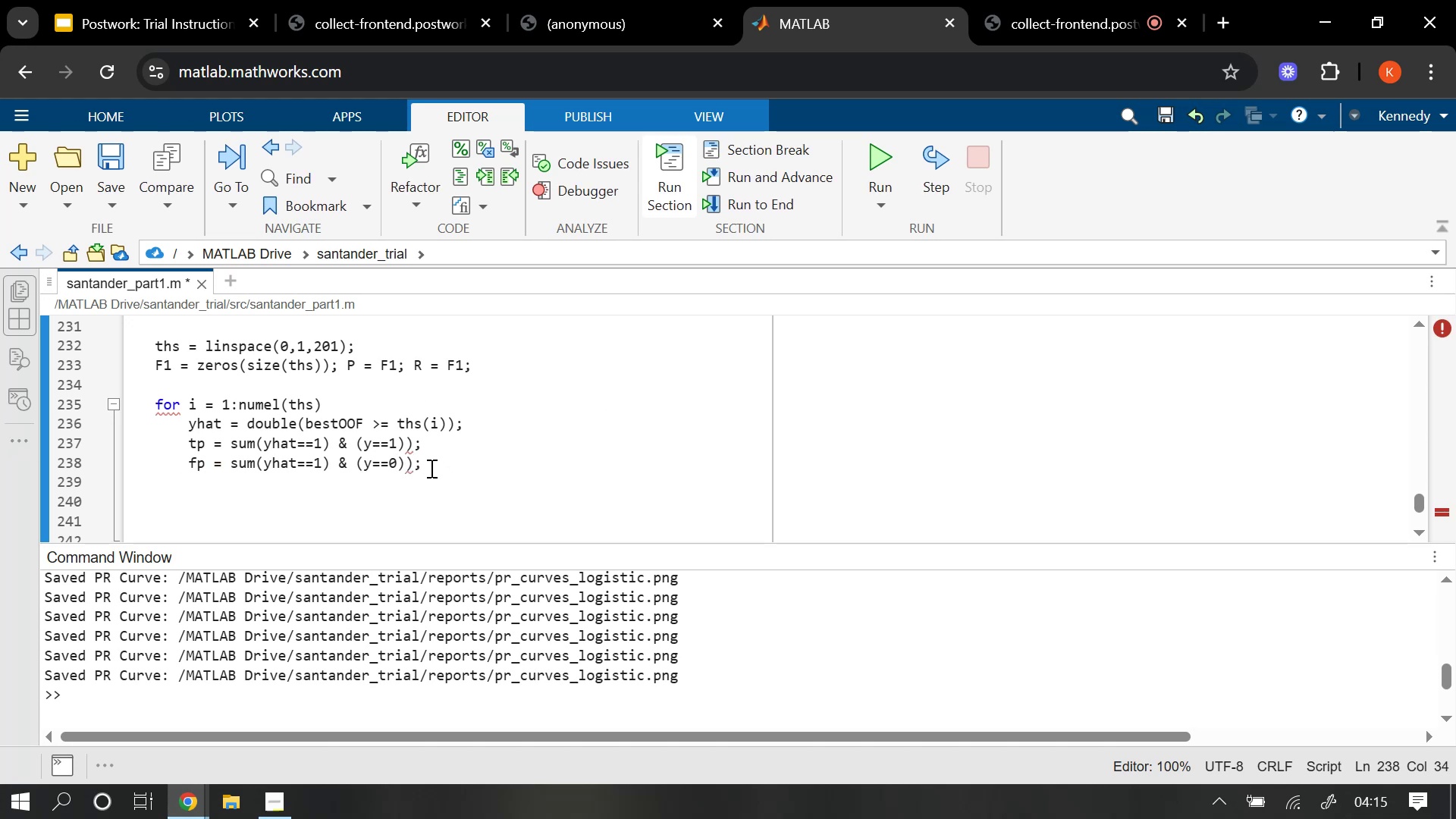 
wait(8.51)
 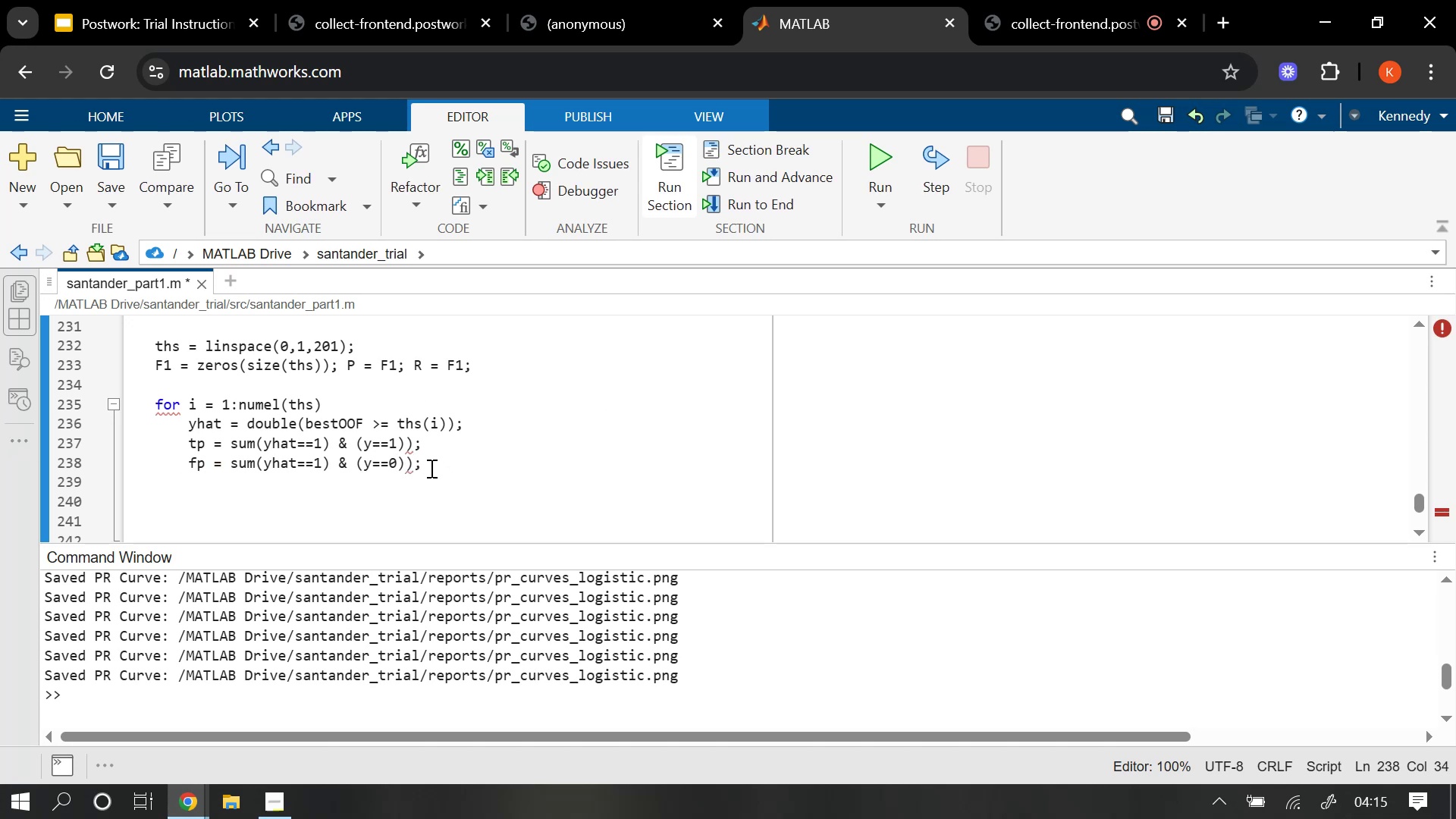 
left_click([260, 441])
 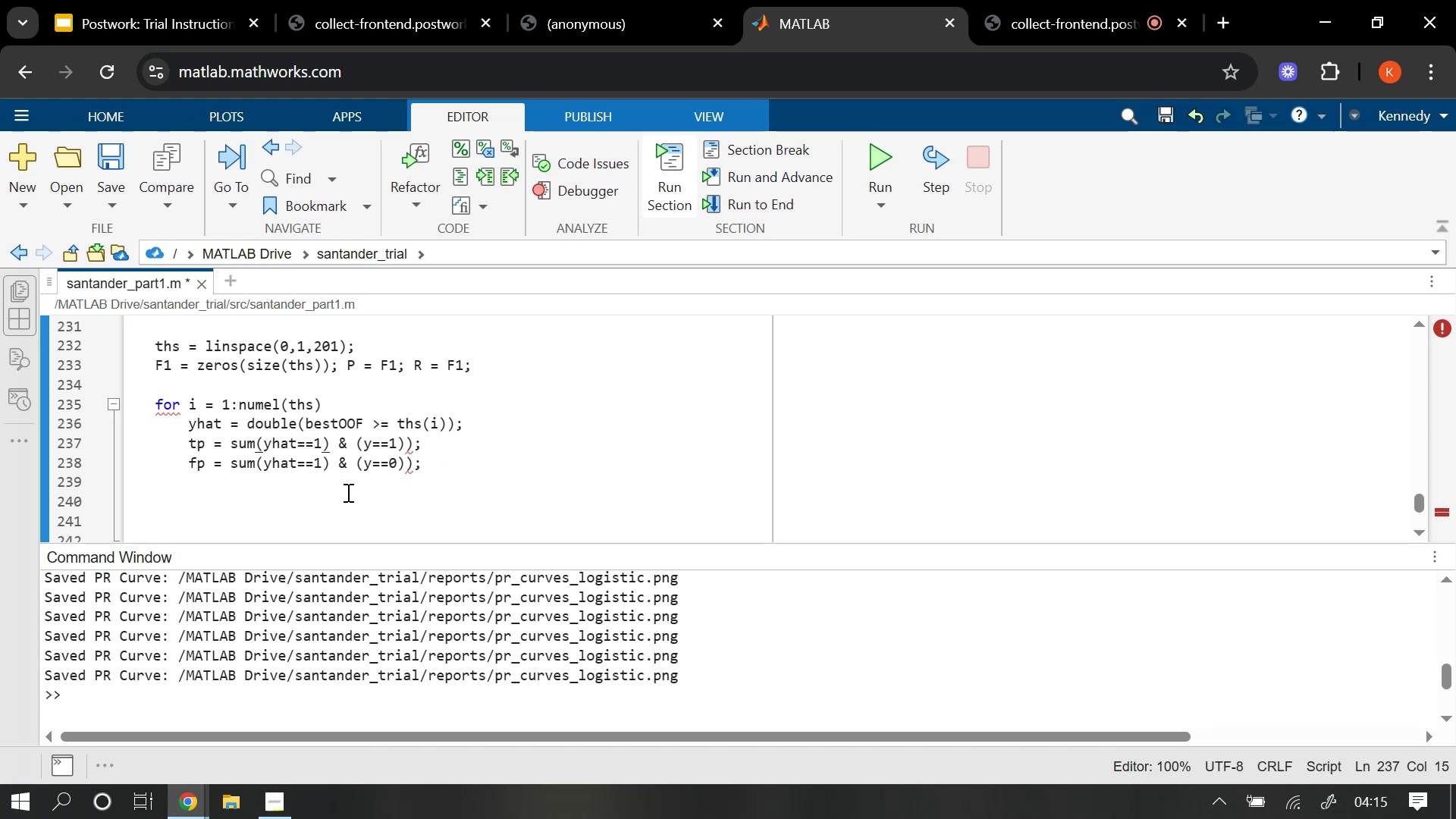 
key(Shift+9)
 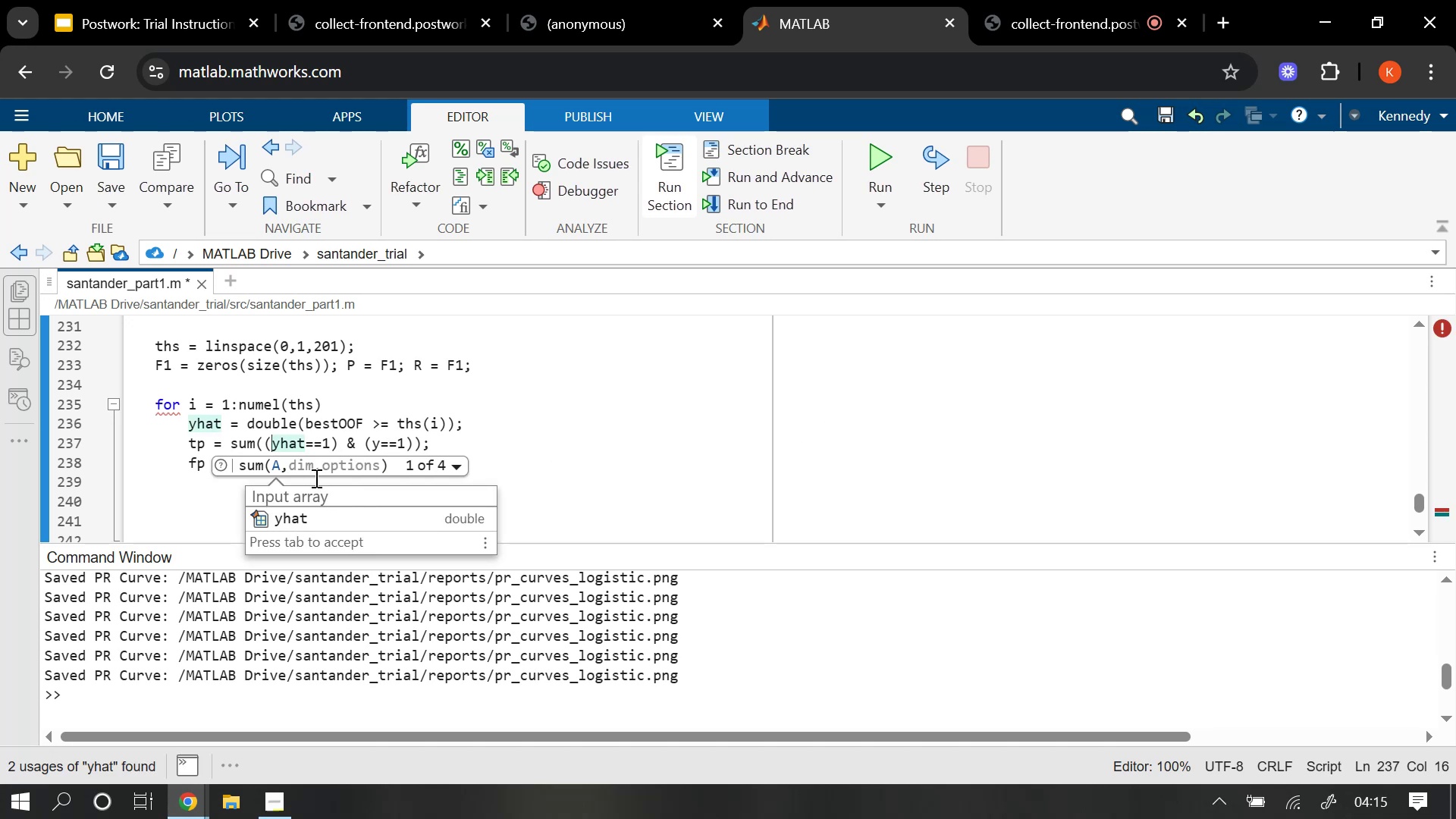 
left_click([546, 407])
 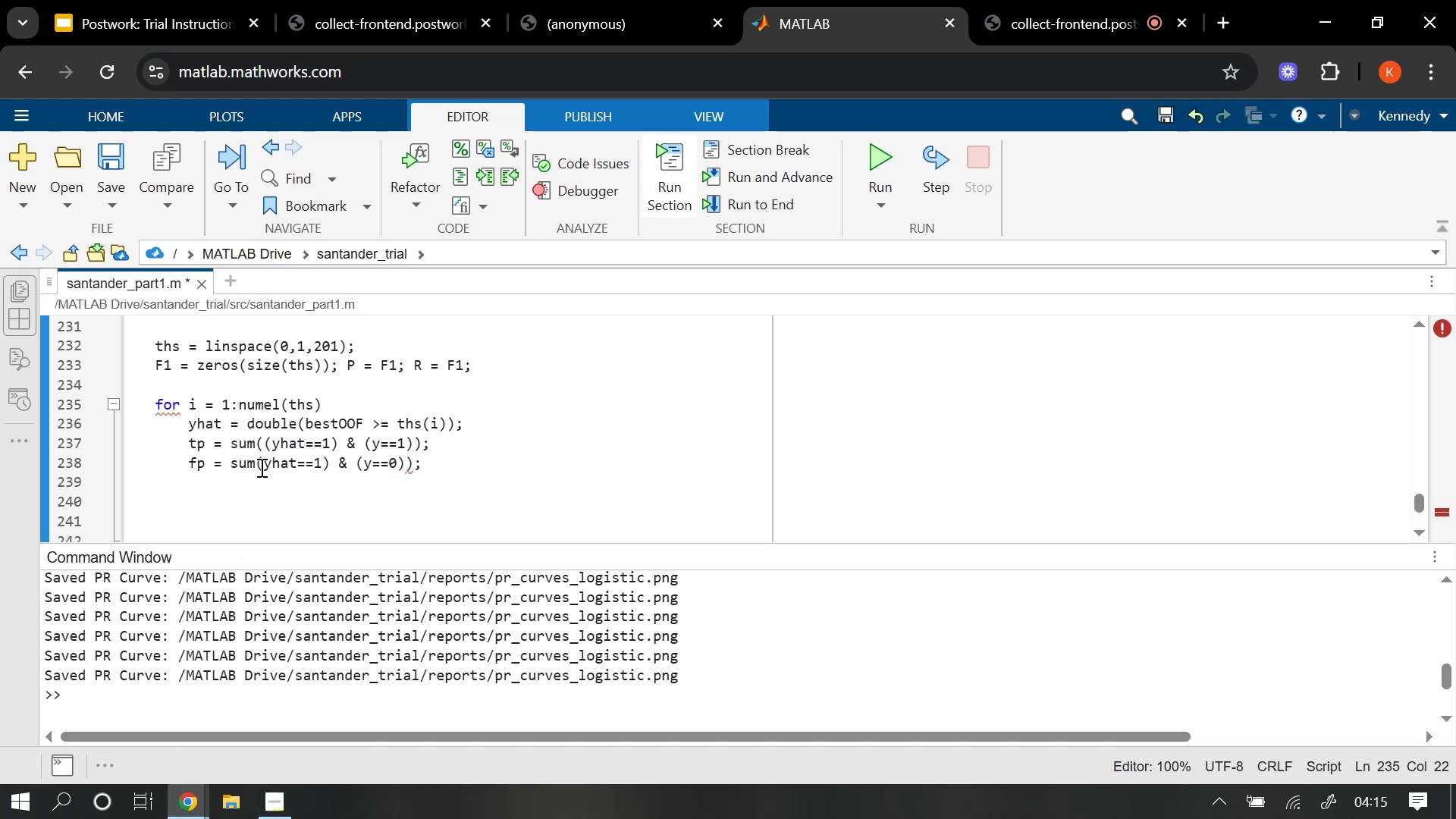 
left_click([261, 466])
 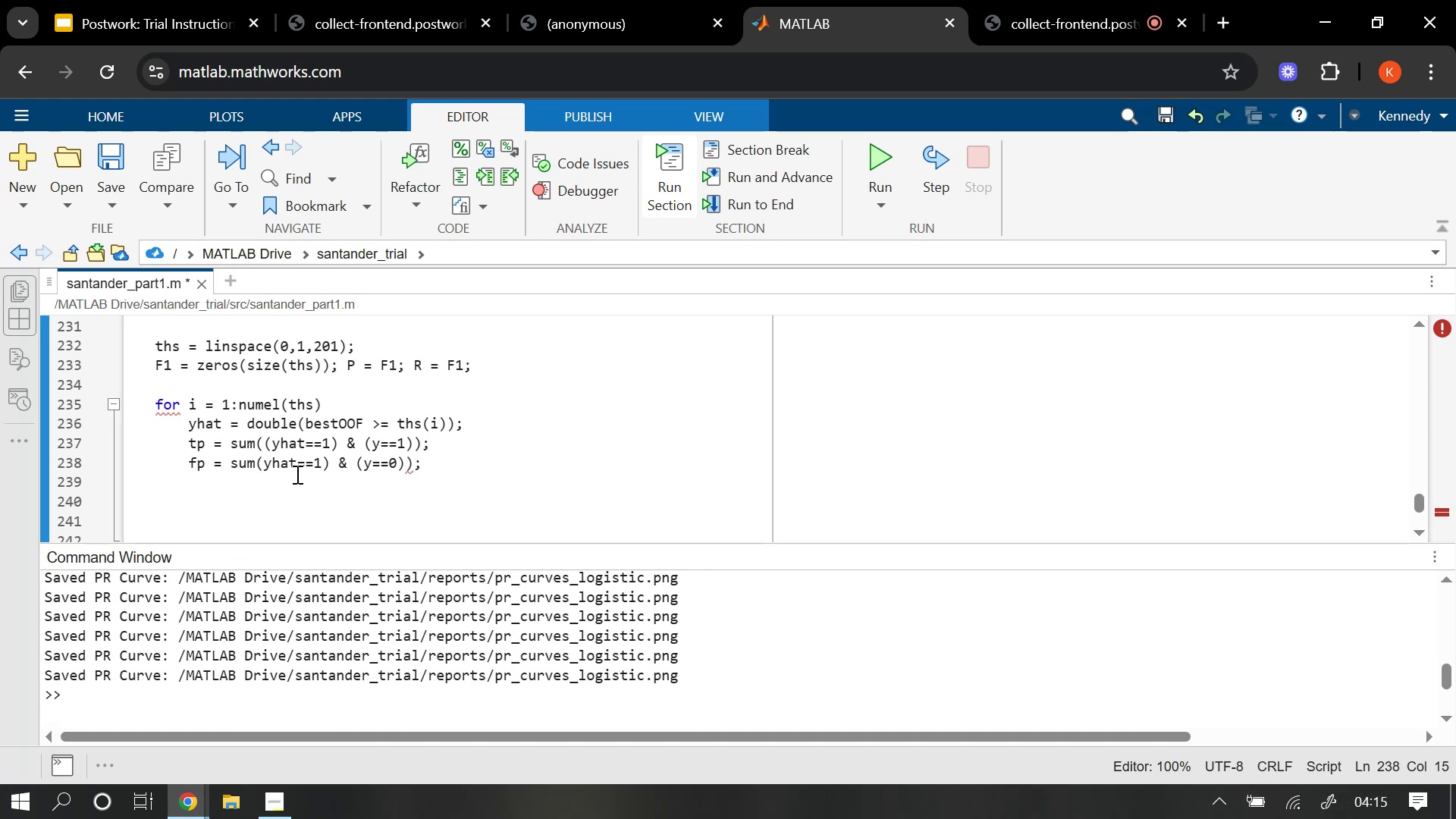 
key(Shift+9)
 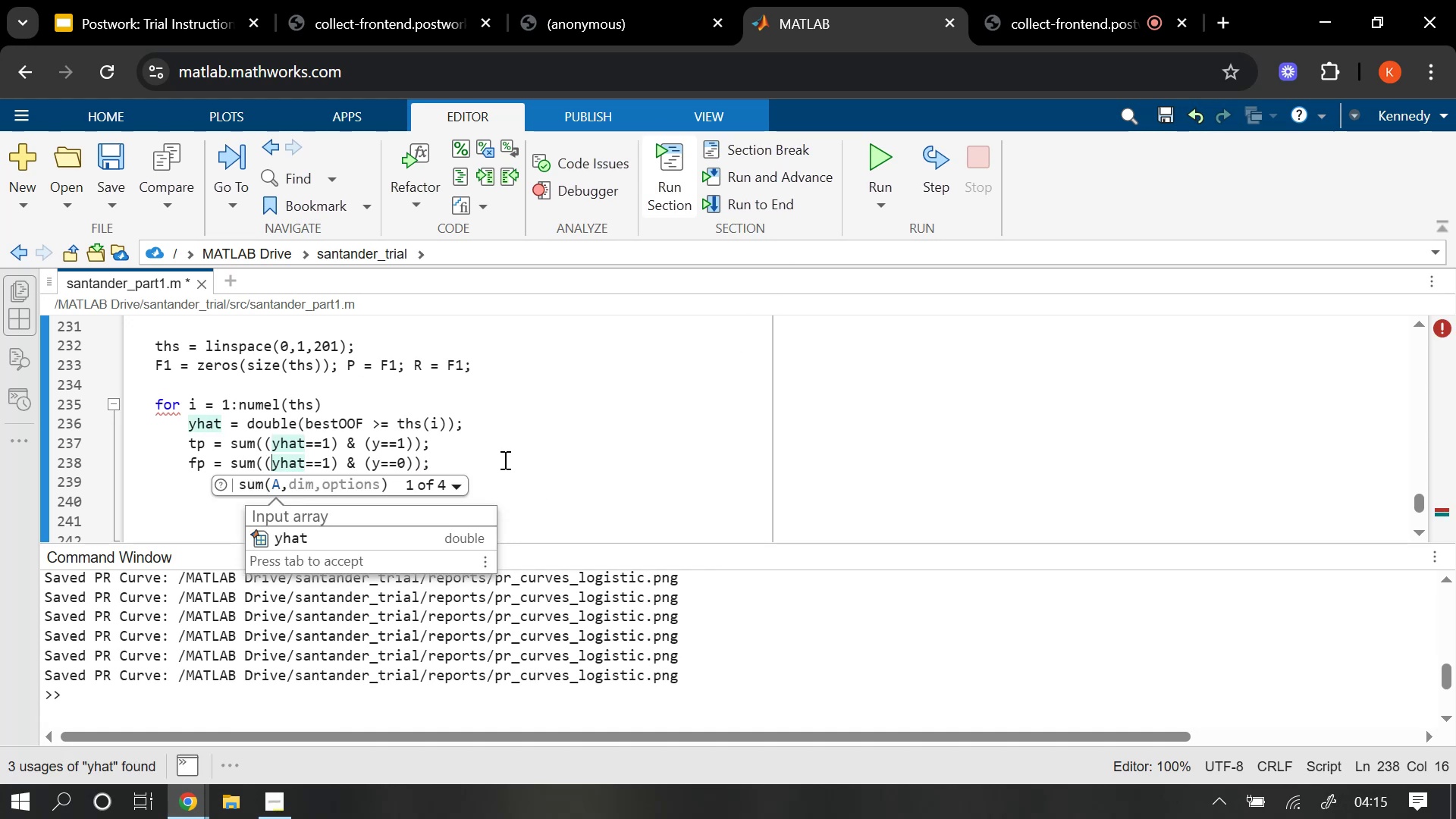 
left_click([445, 462])
 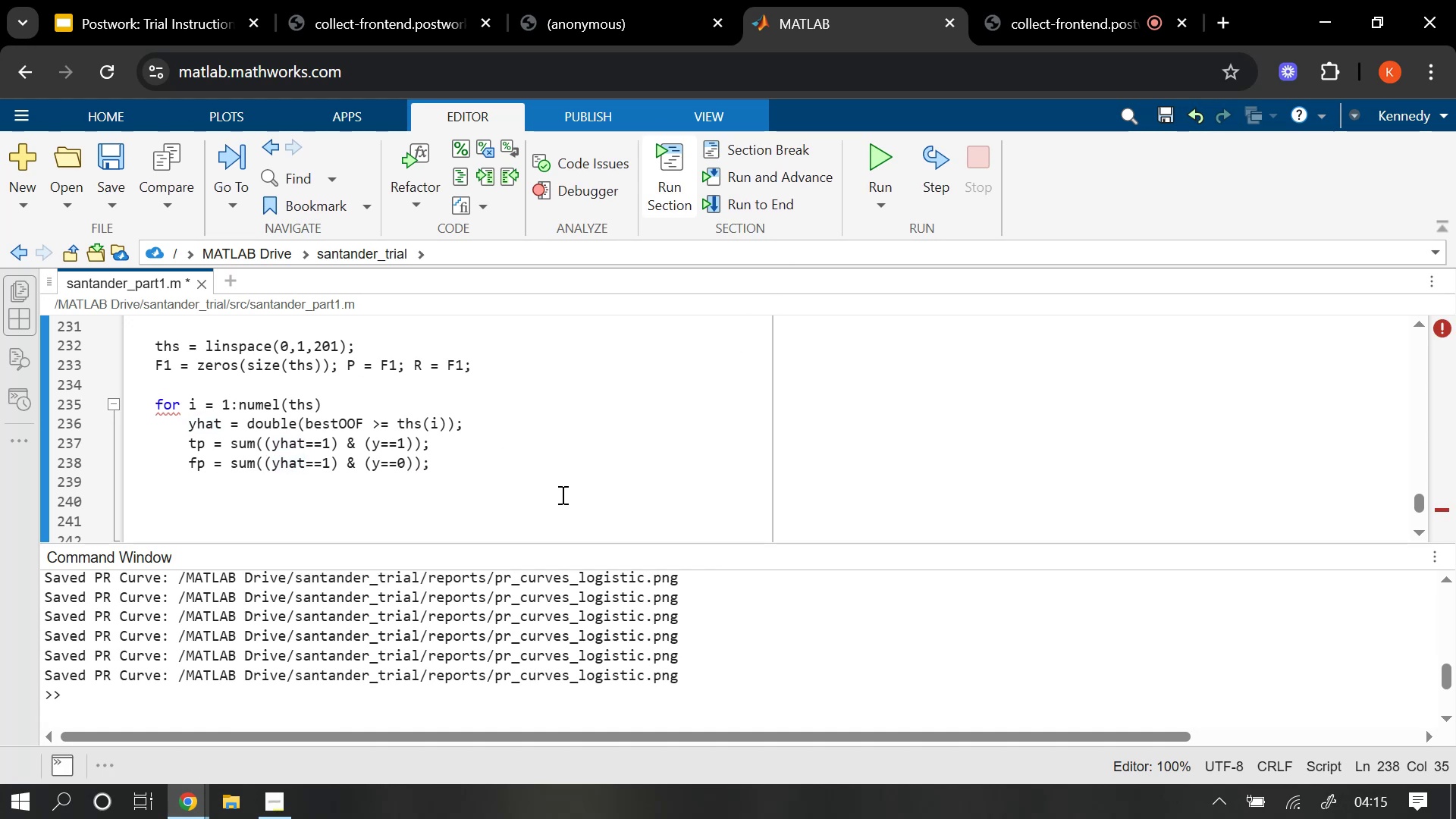 
key(Enter)
 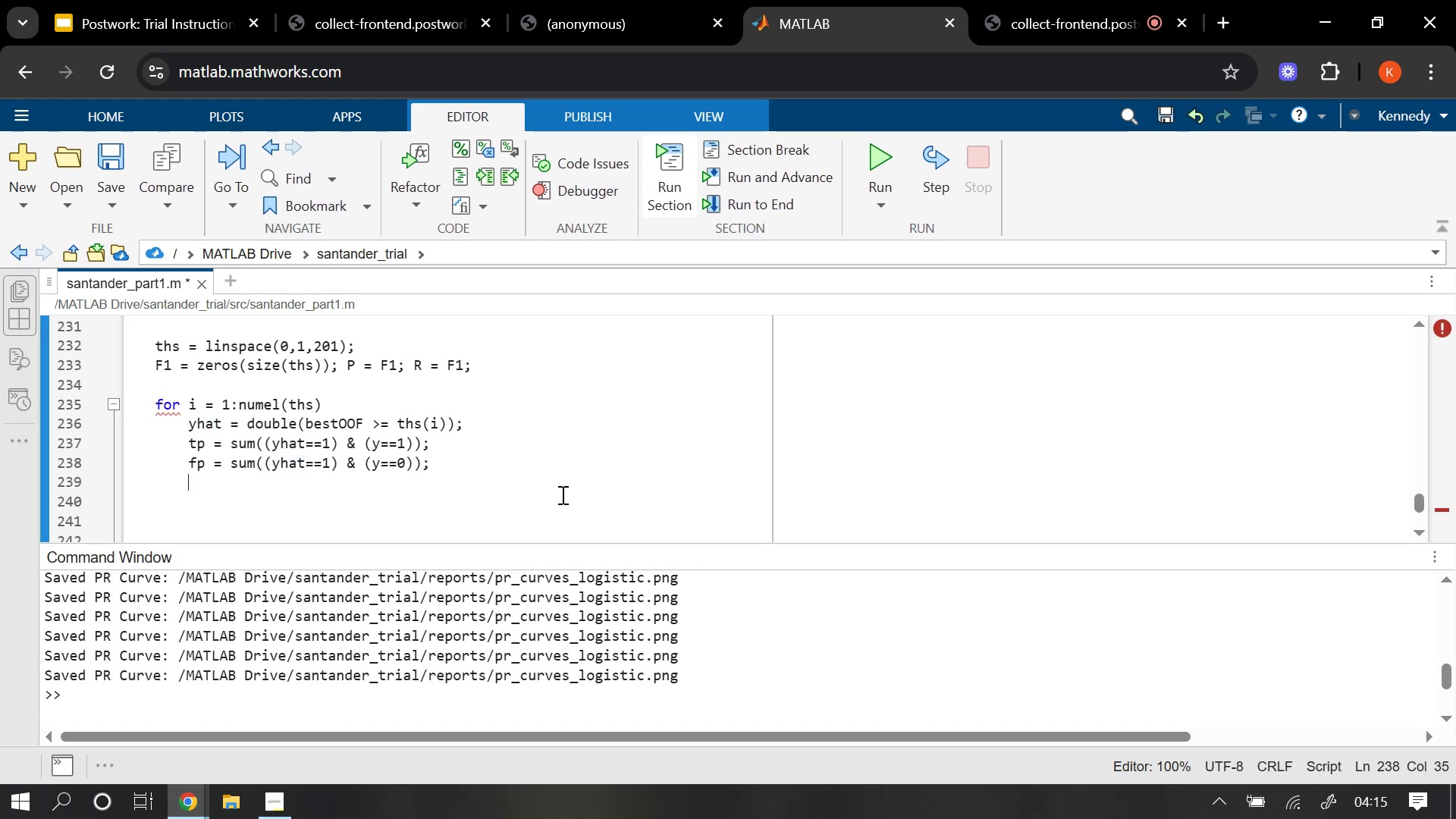 
type(fn = sum)
 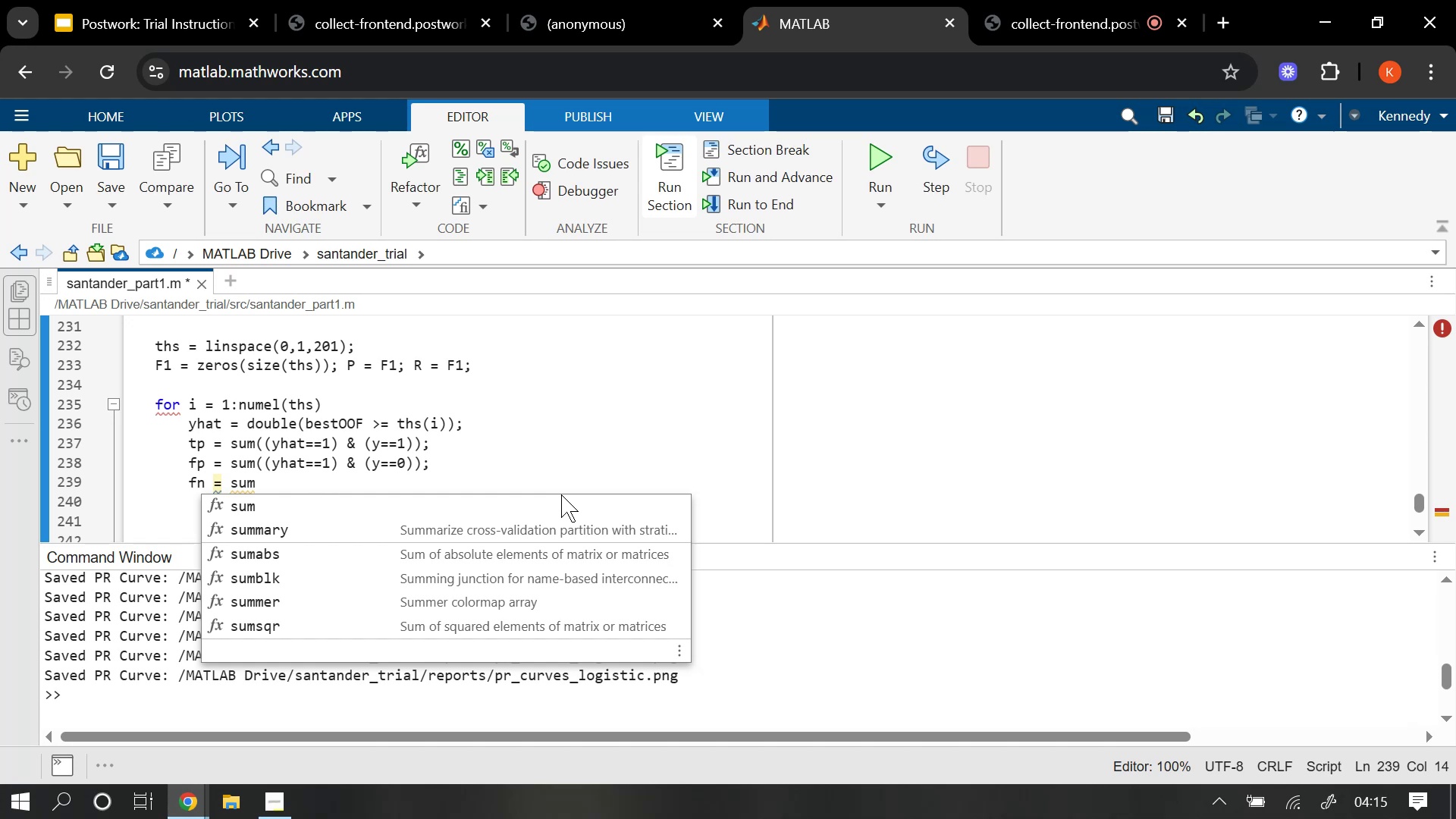 
wait(12.03)
 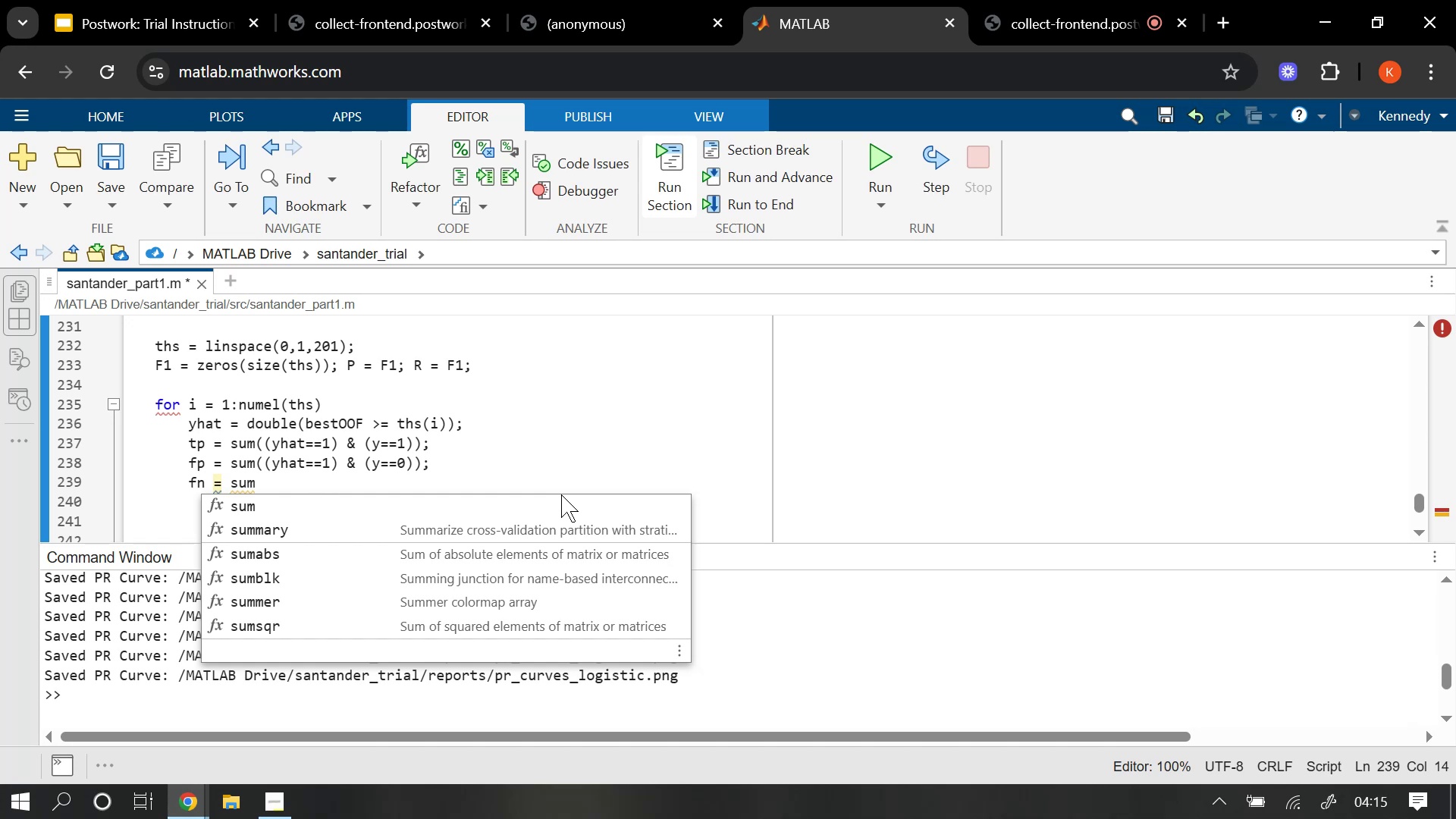 
key(B)
 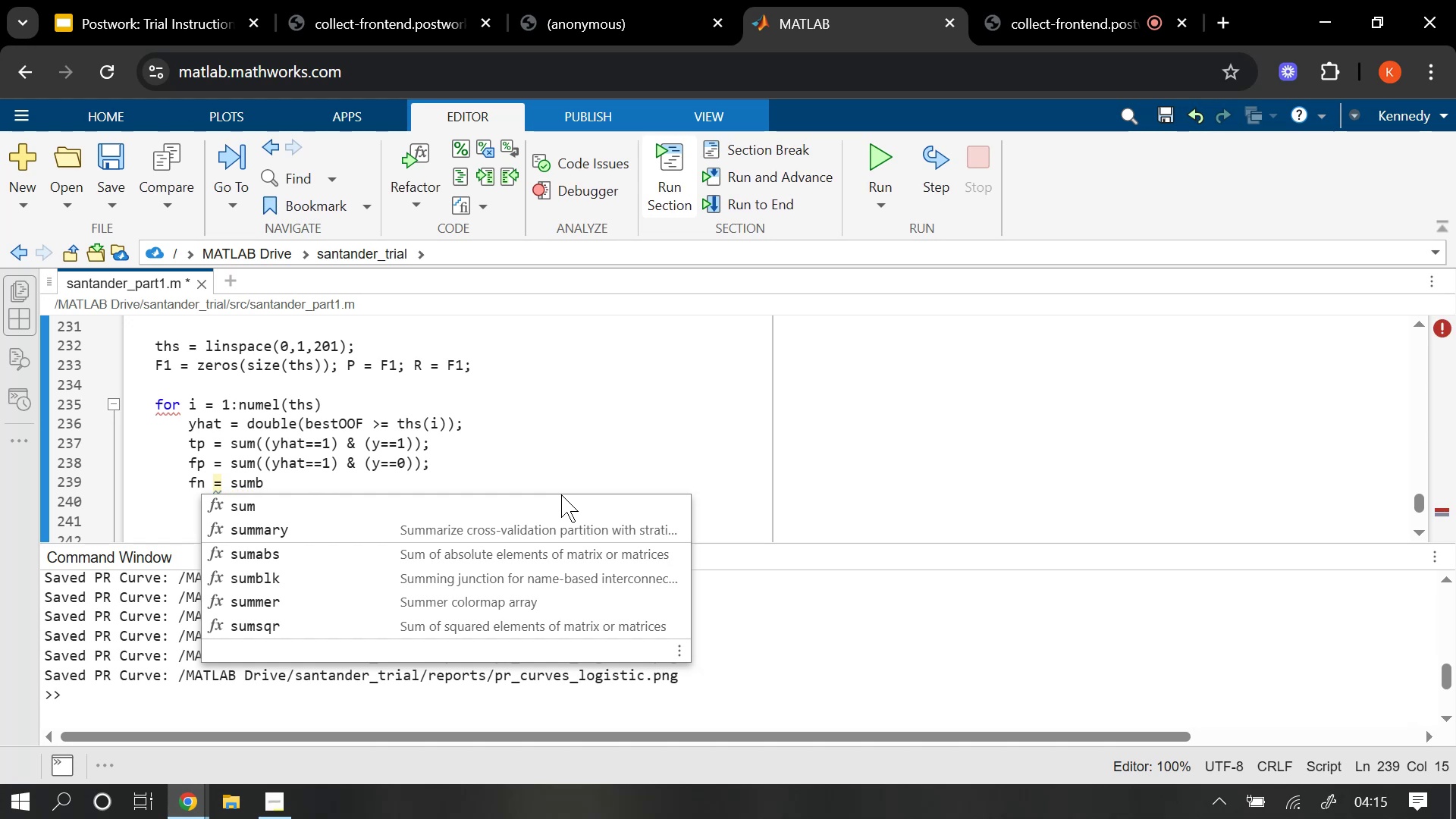 
key(Backspace)
 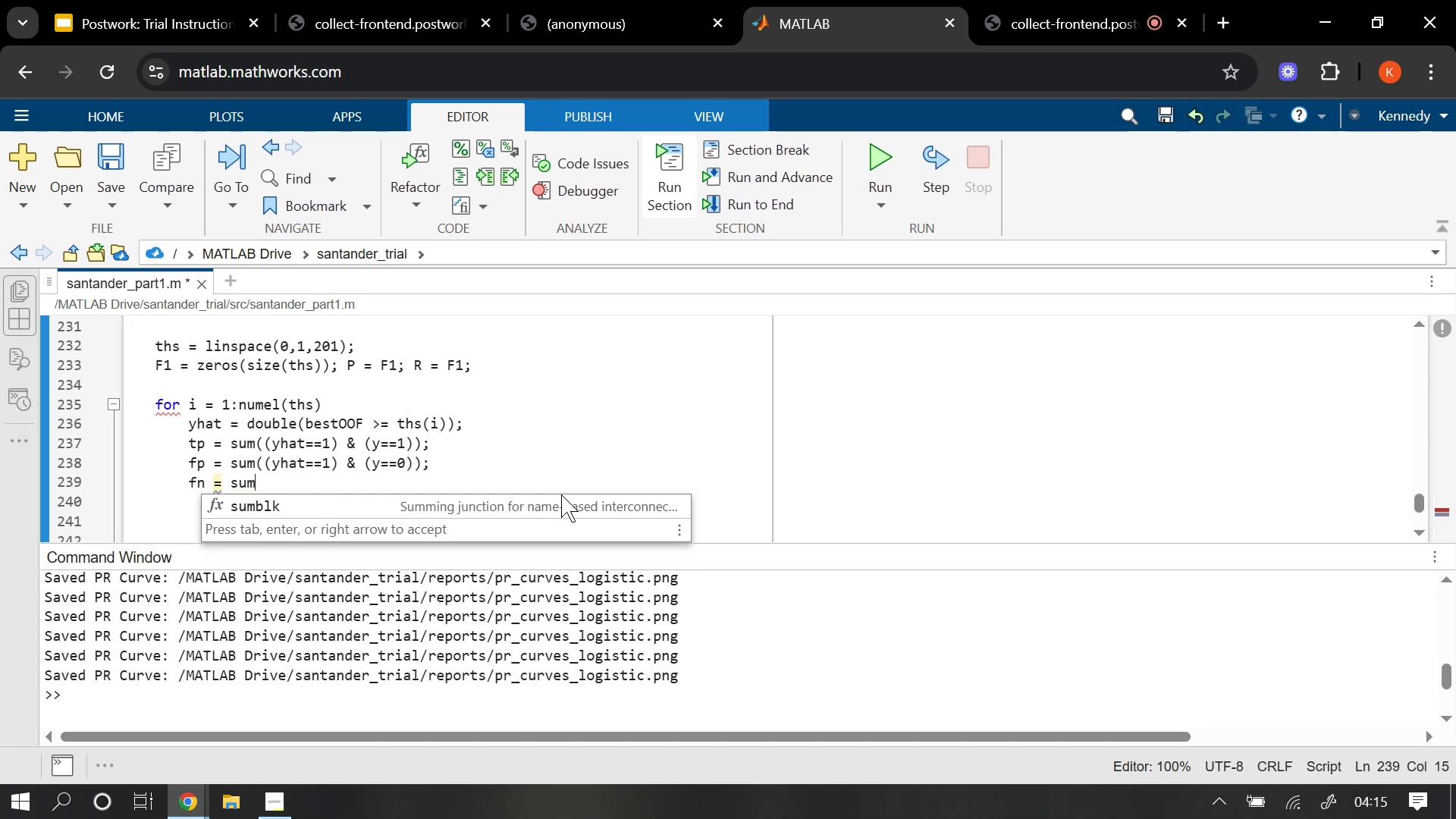 
key(Space)
 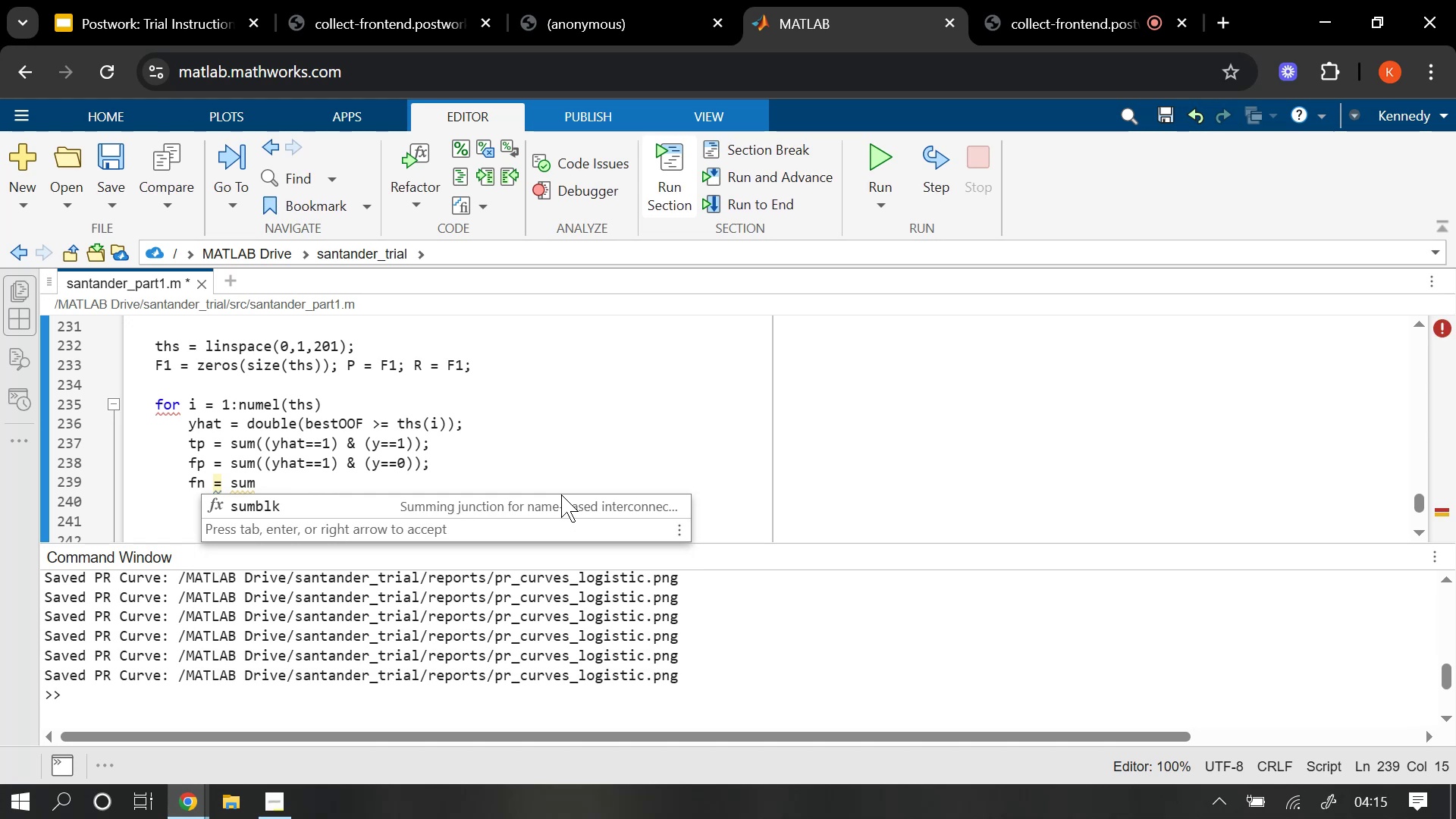 
key(Shift+9)
 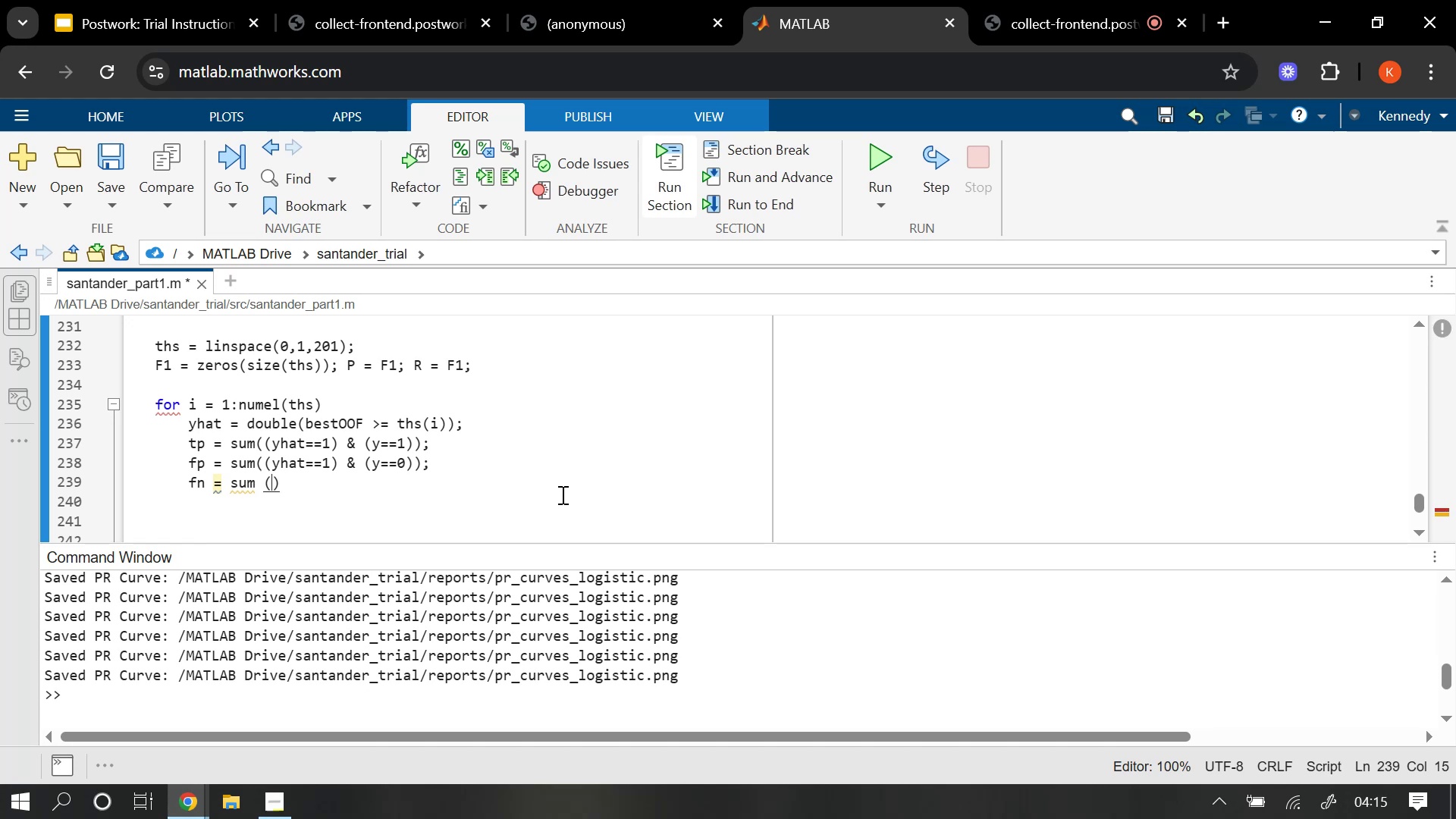 
hold_key(key=ShiftRight, duration=1.06)
 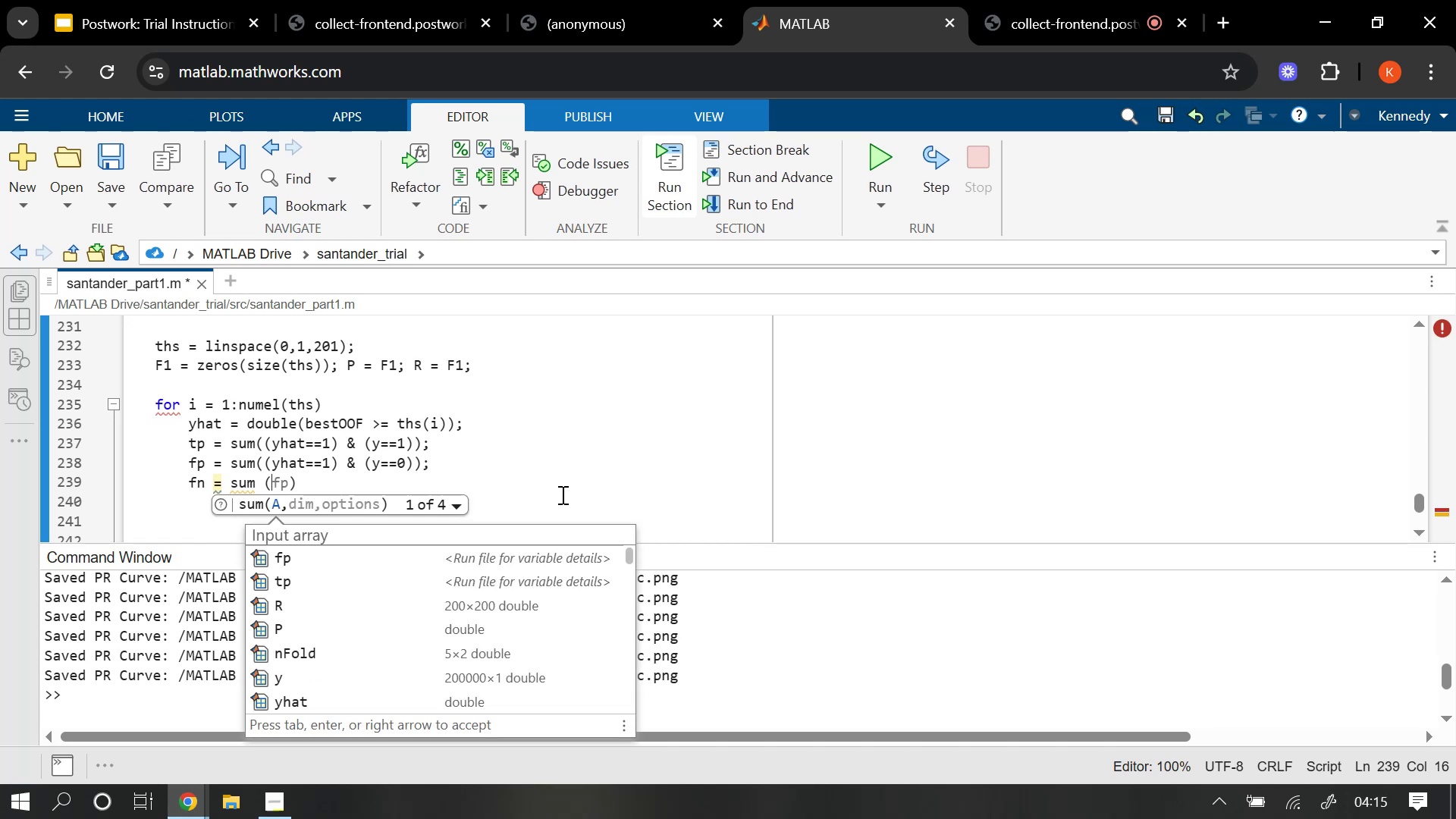 
key(Shift+ShiftRight)
 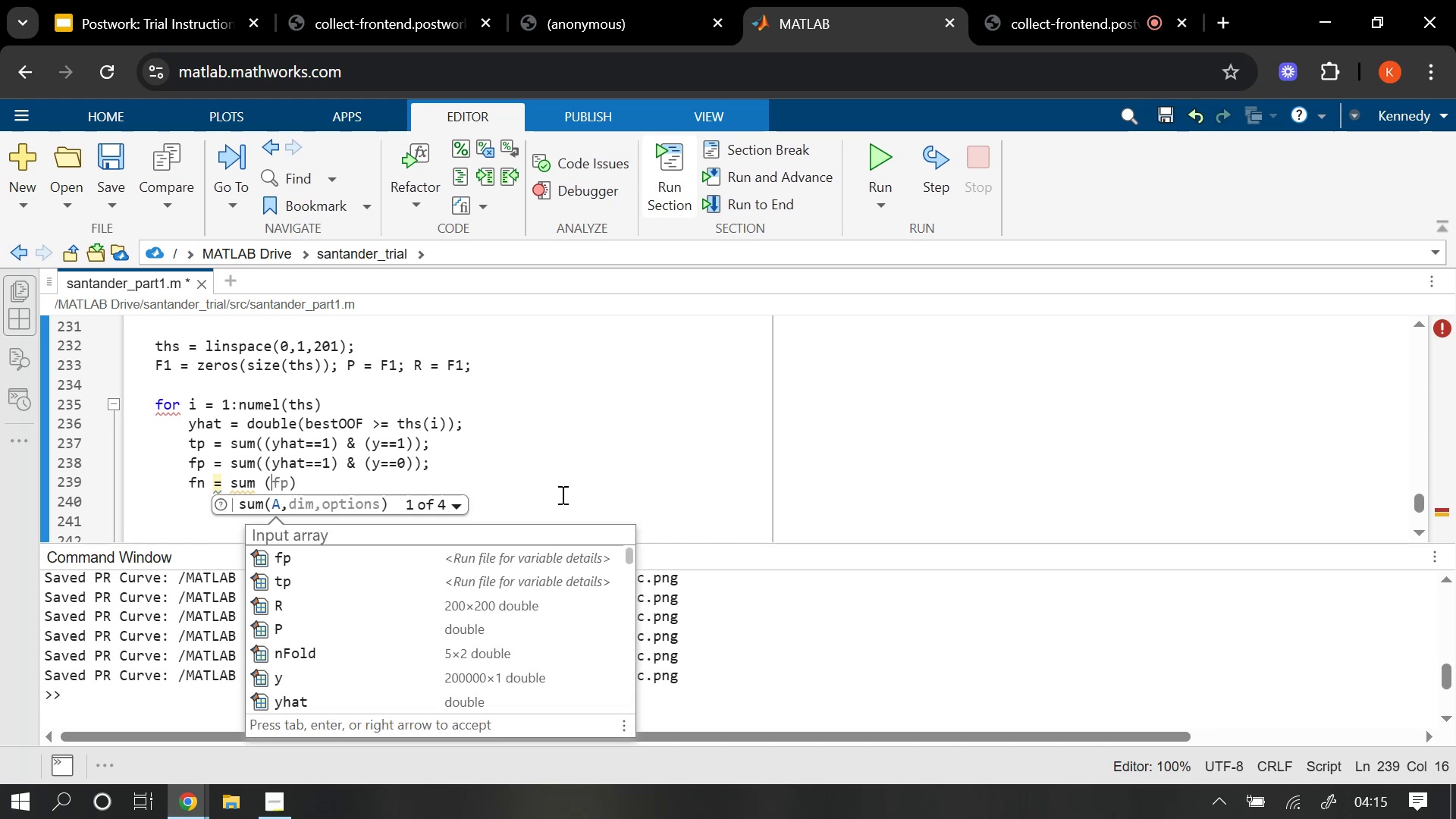 
key(Shift+9)
 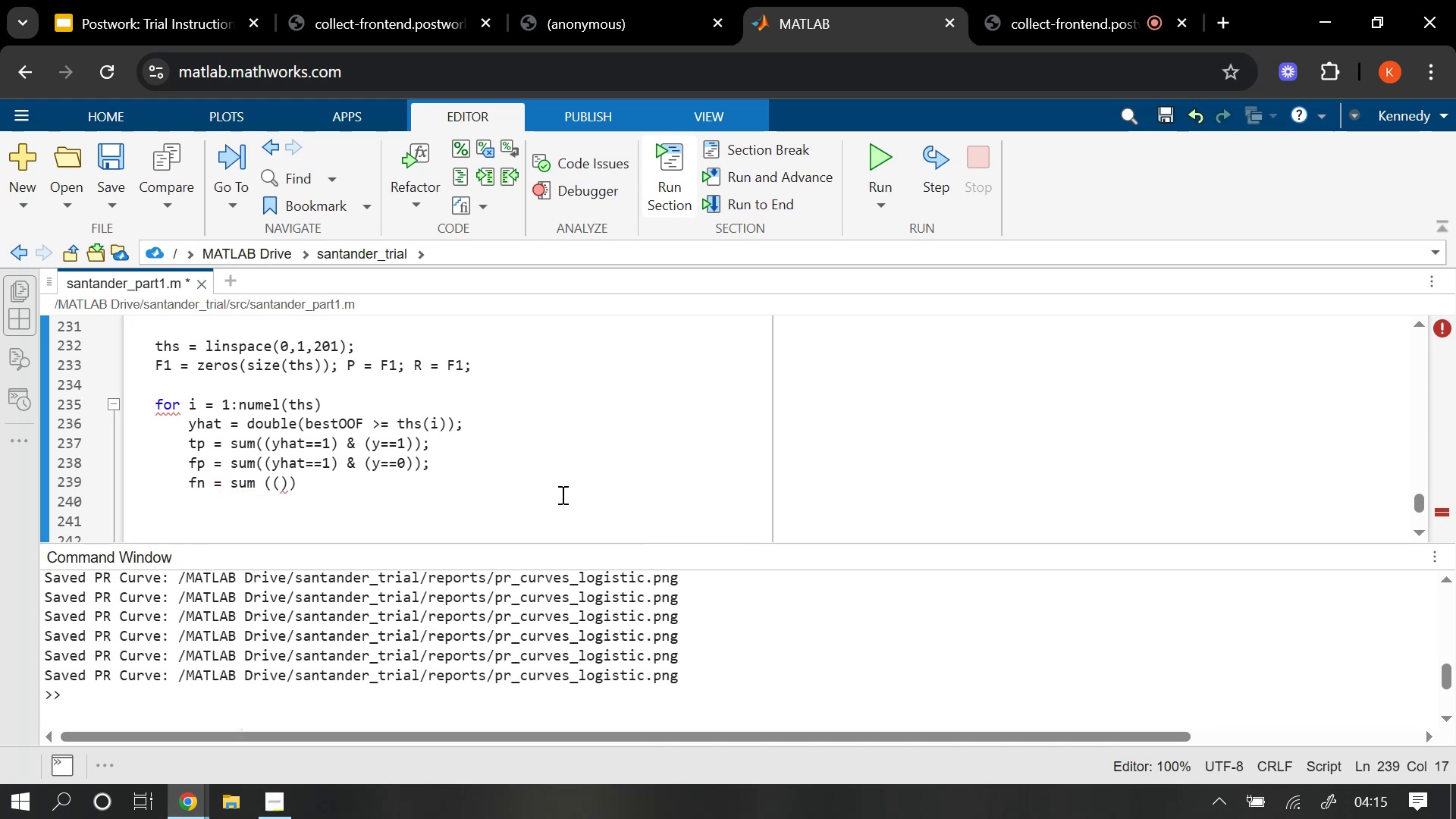 
wait(5.98)
 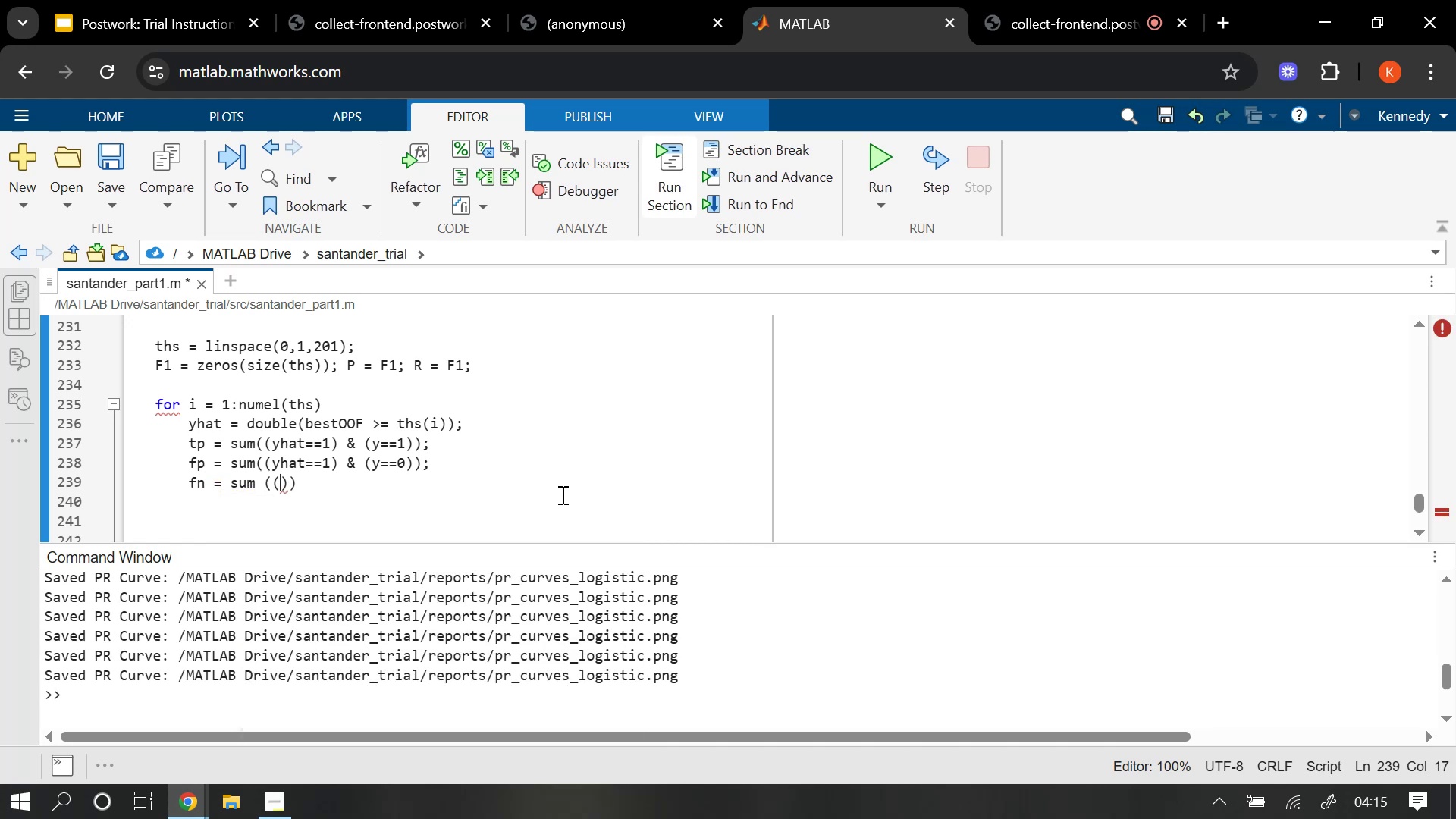 
type(yhat==0)
 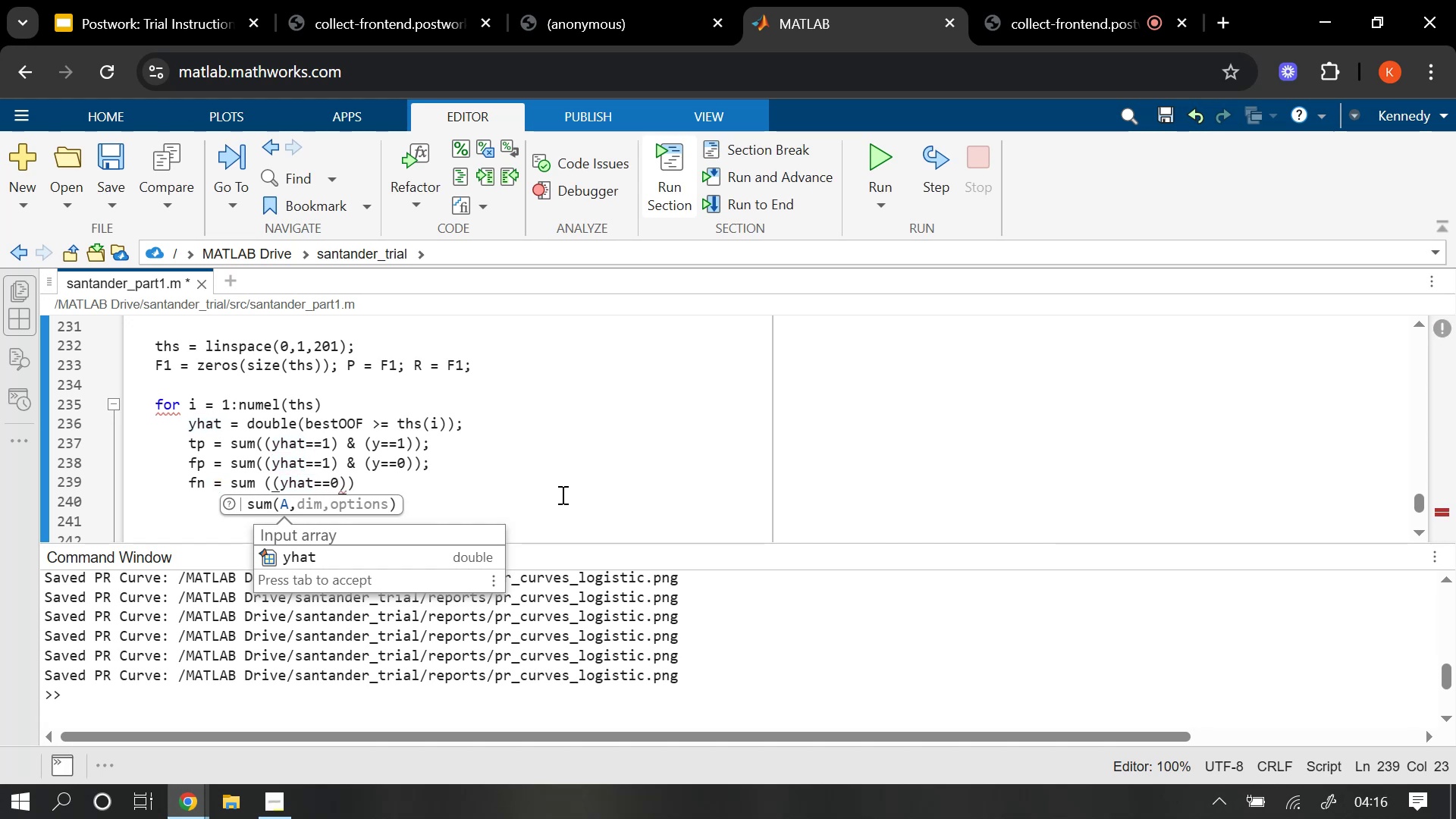 
key(ArrowRight)
 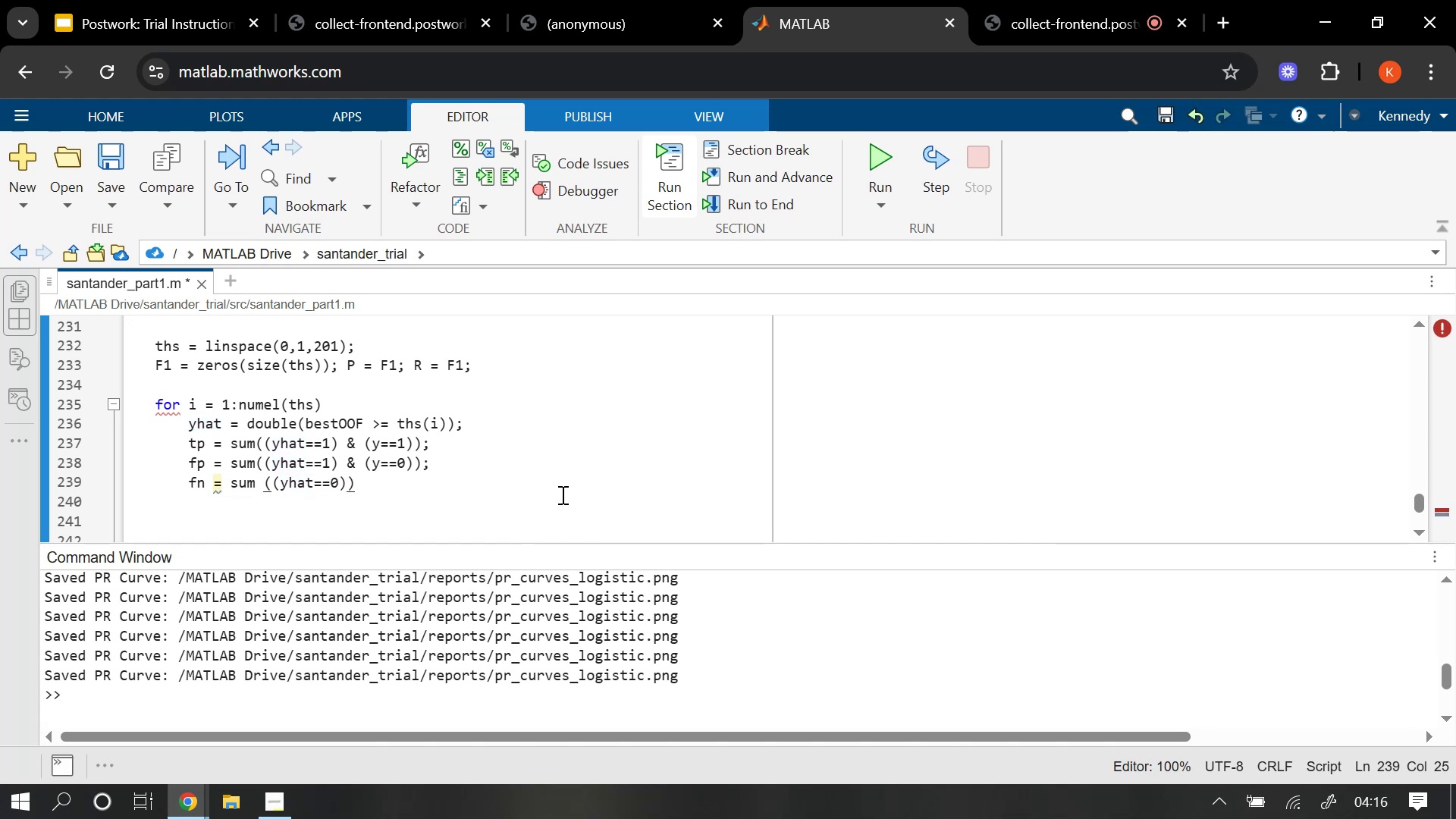 
type( & (y==1)
 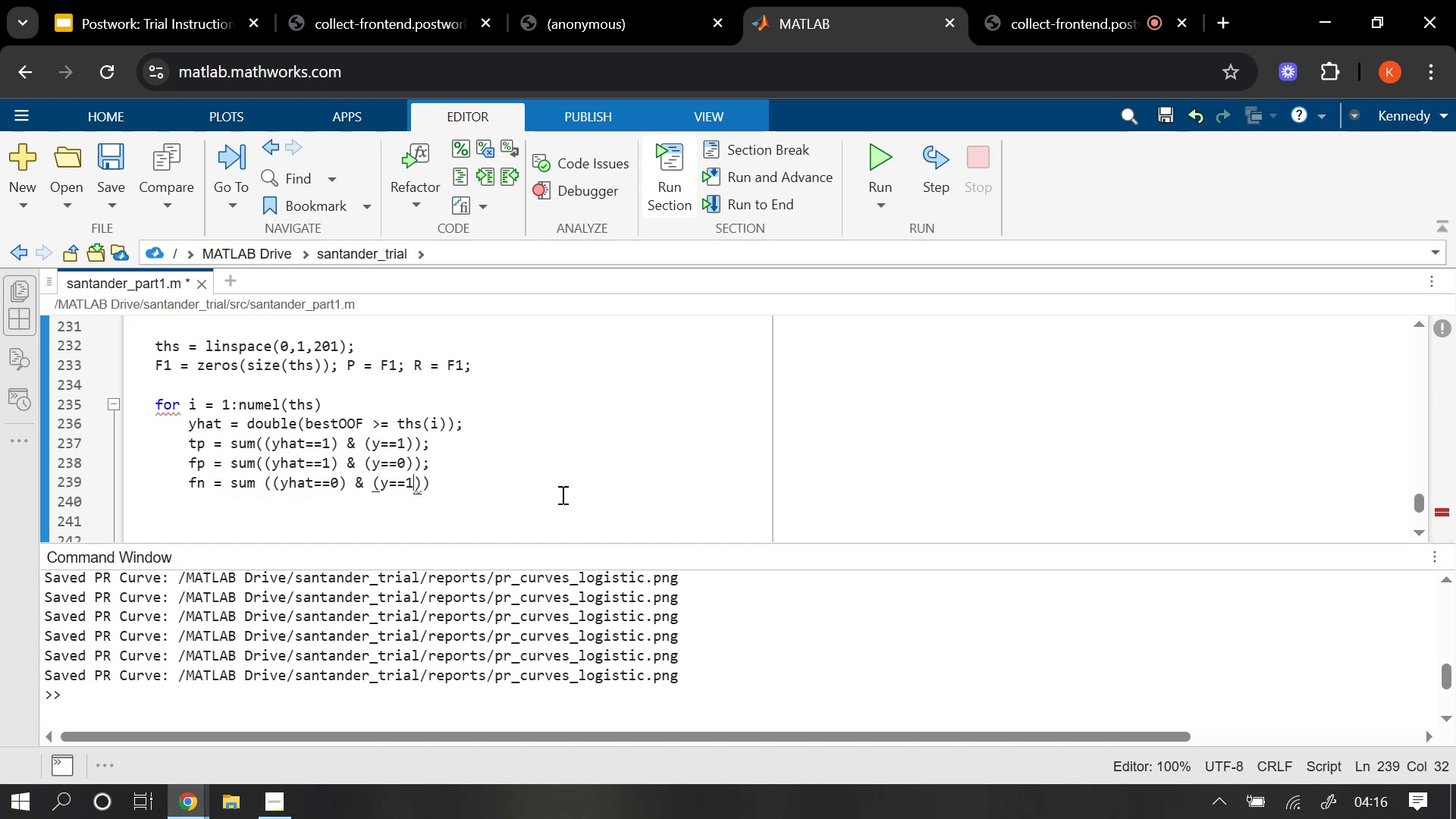 
left_click([372, 480])
 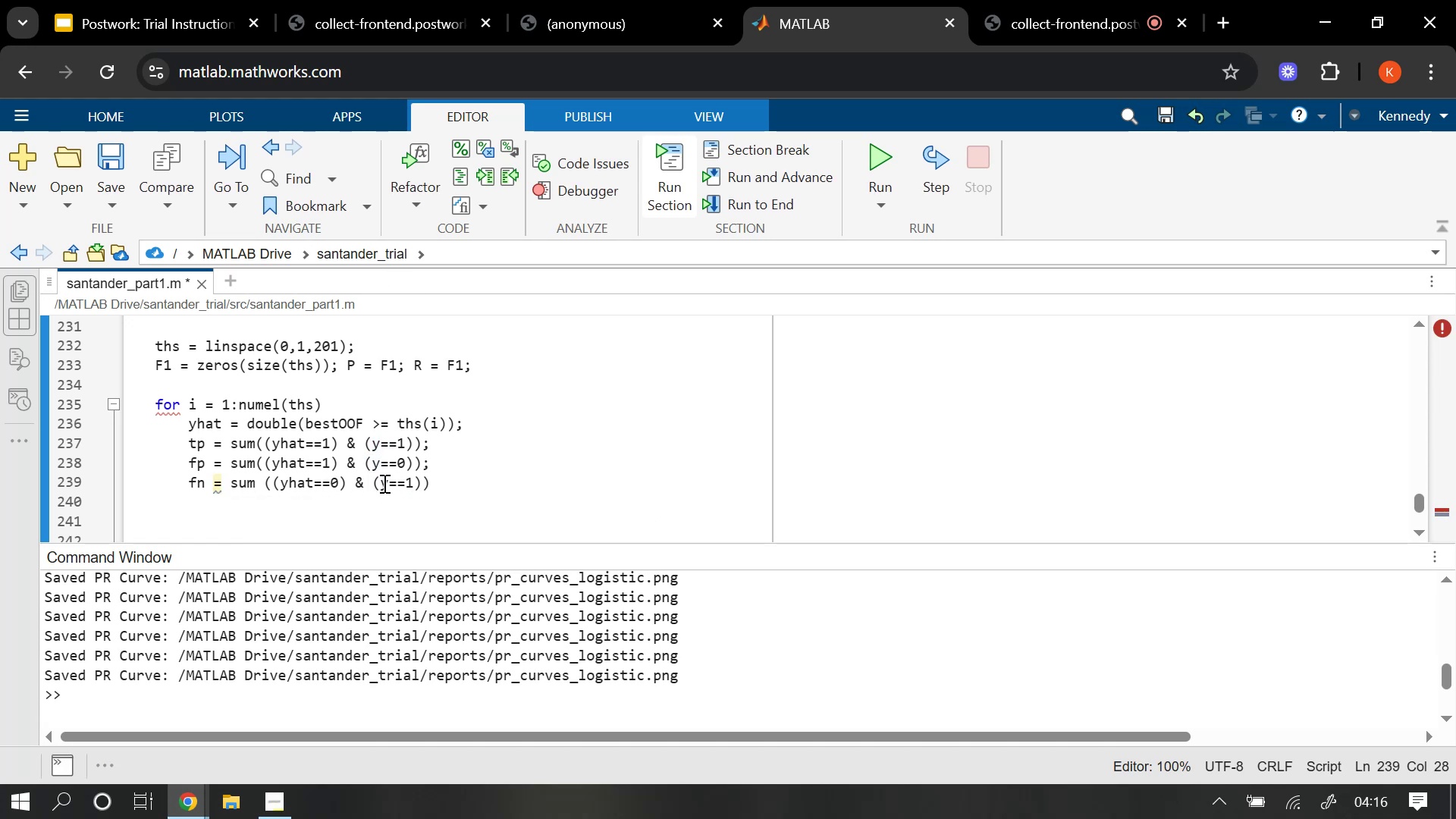 
key(Backspace)
 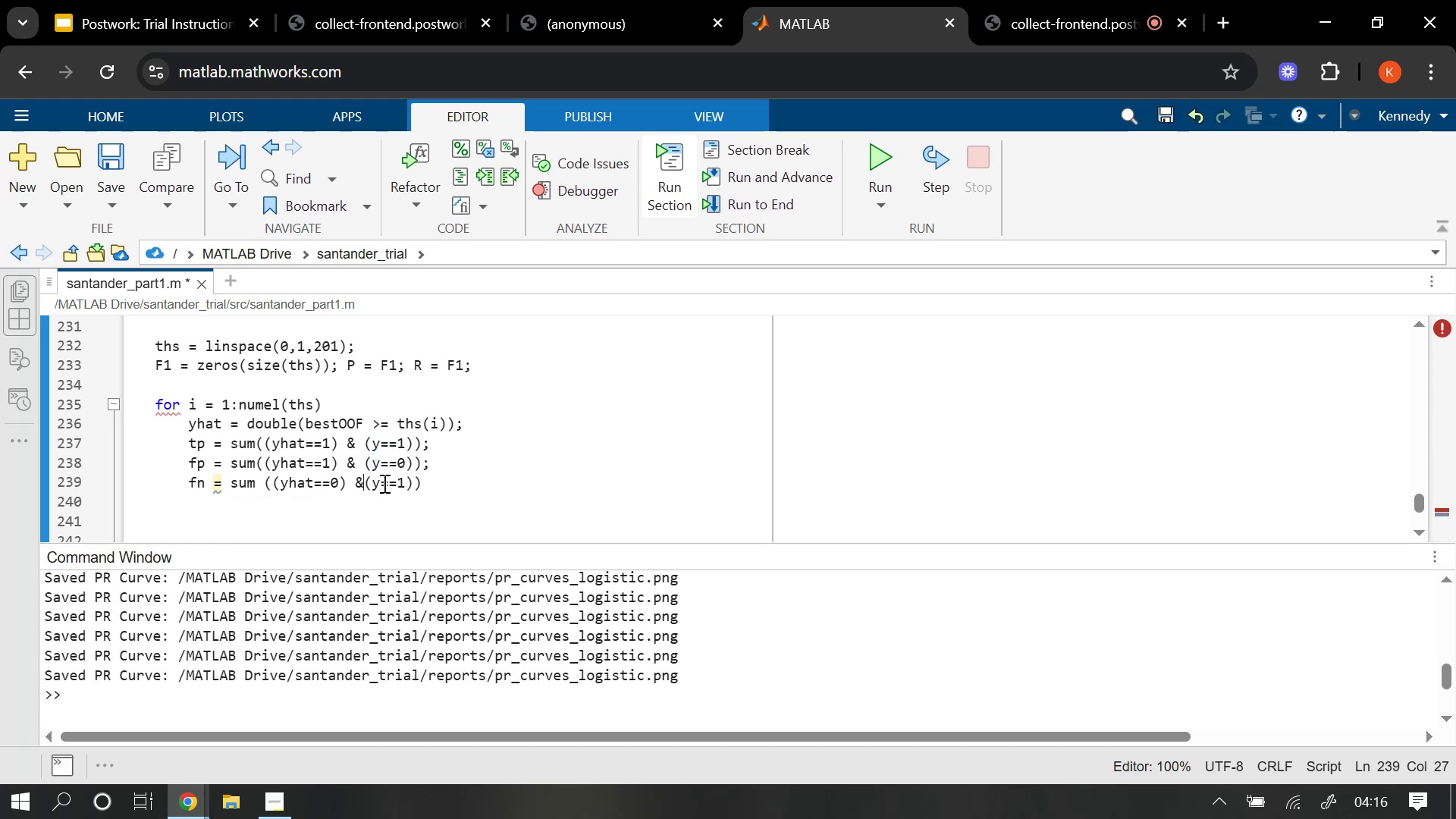 
key(Backspace)
 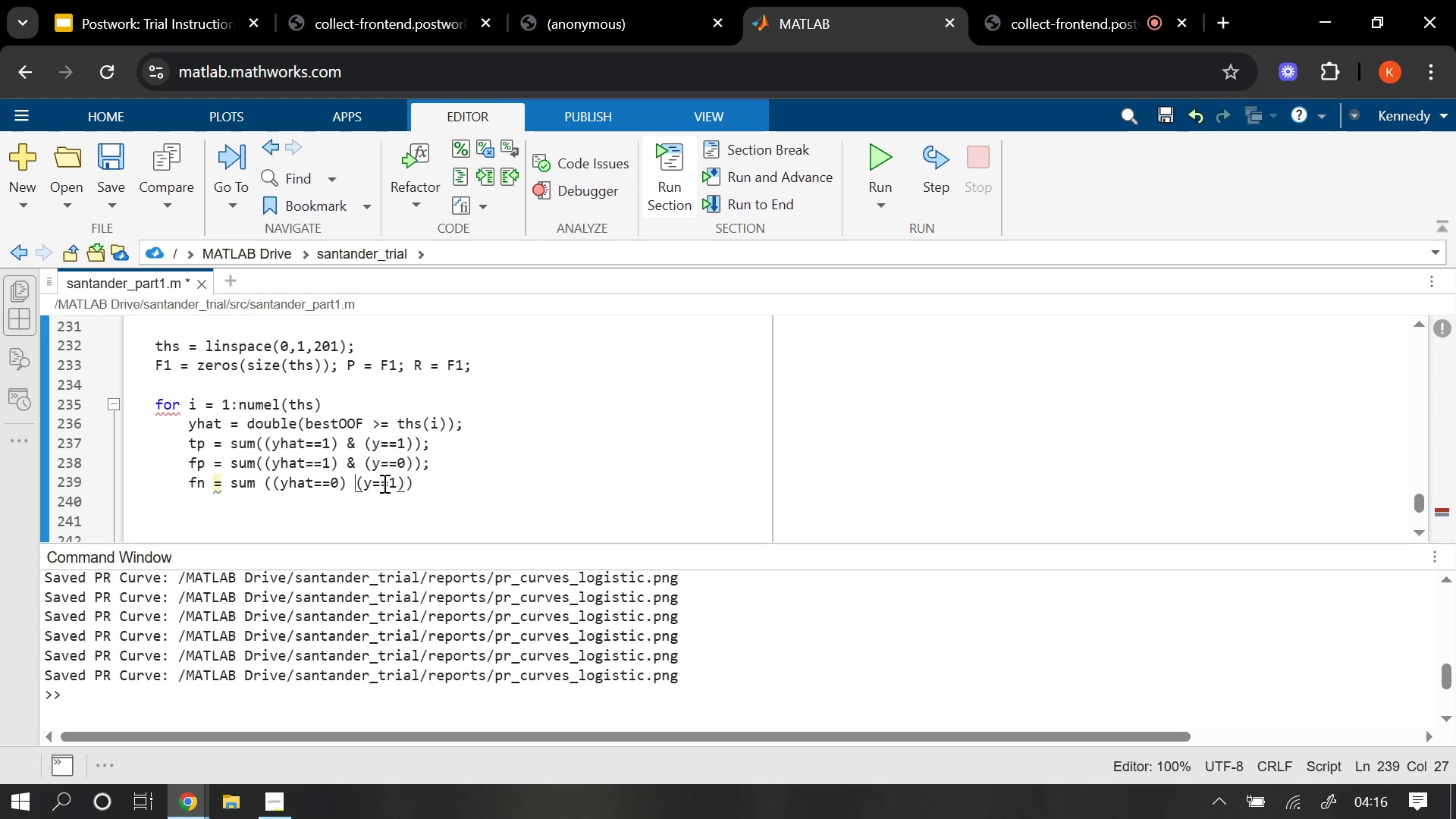 
key(Backspace)
 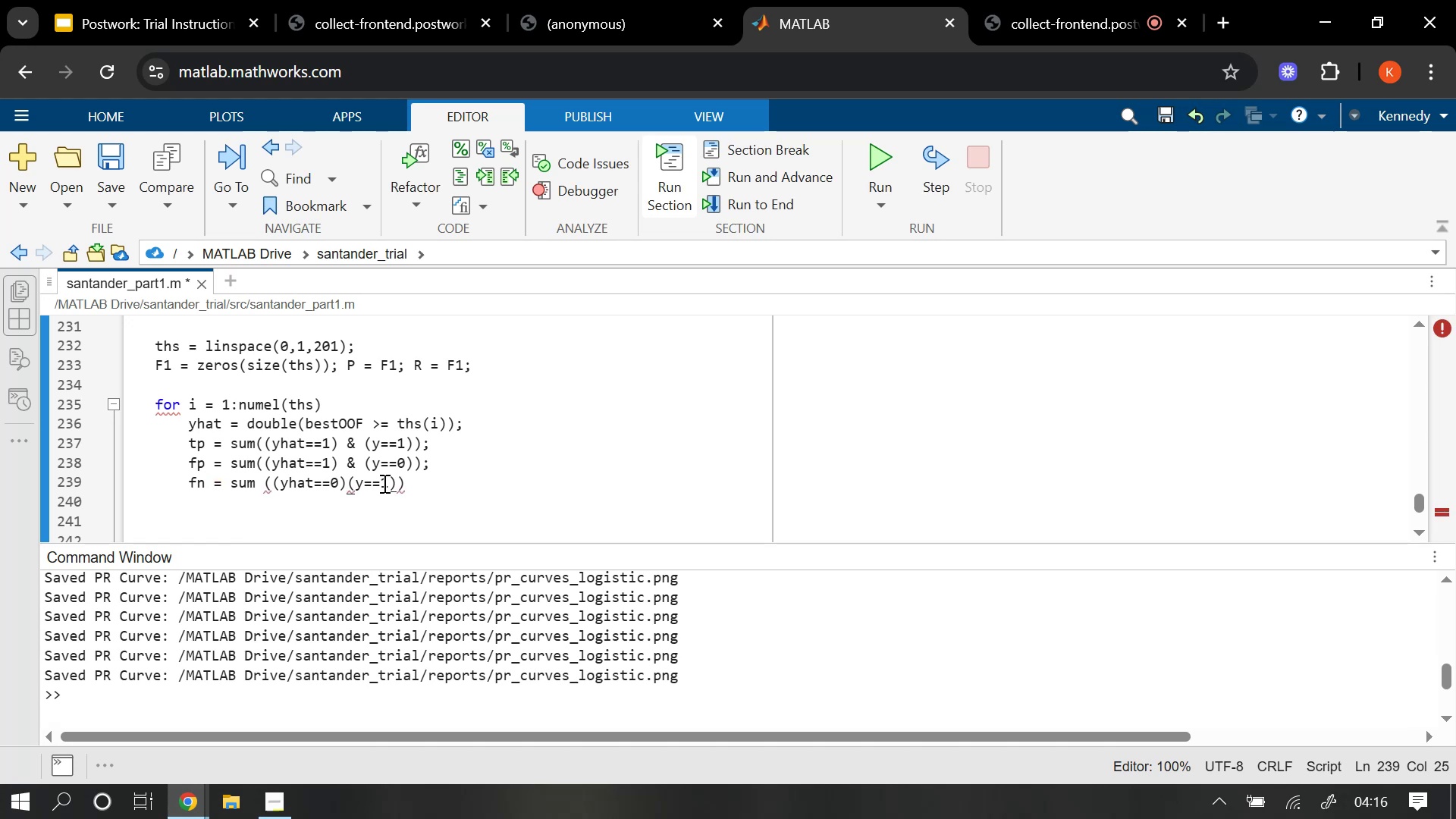 
key(Space)
 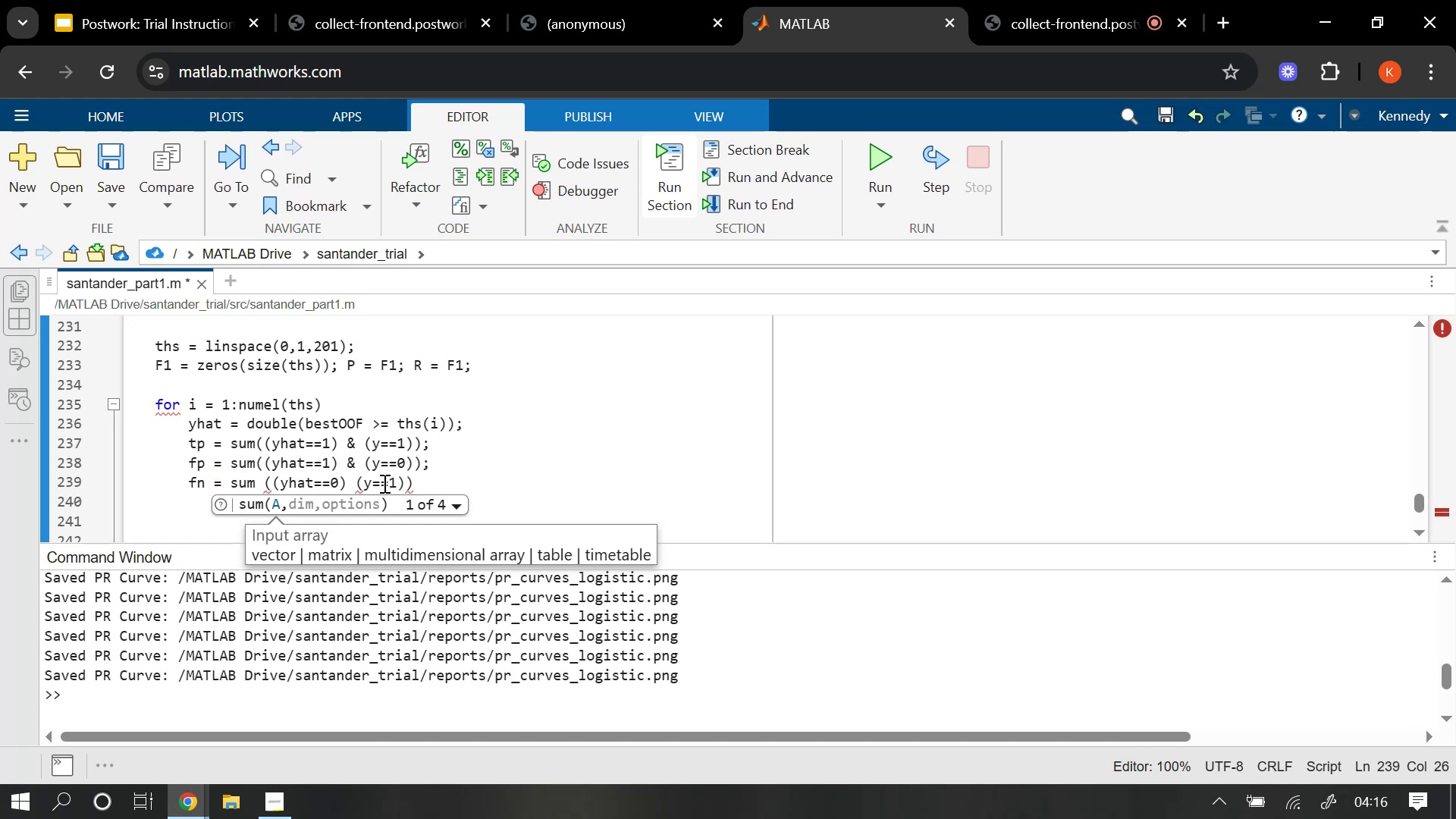 
left_click([266, 475])
 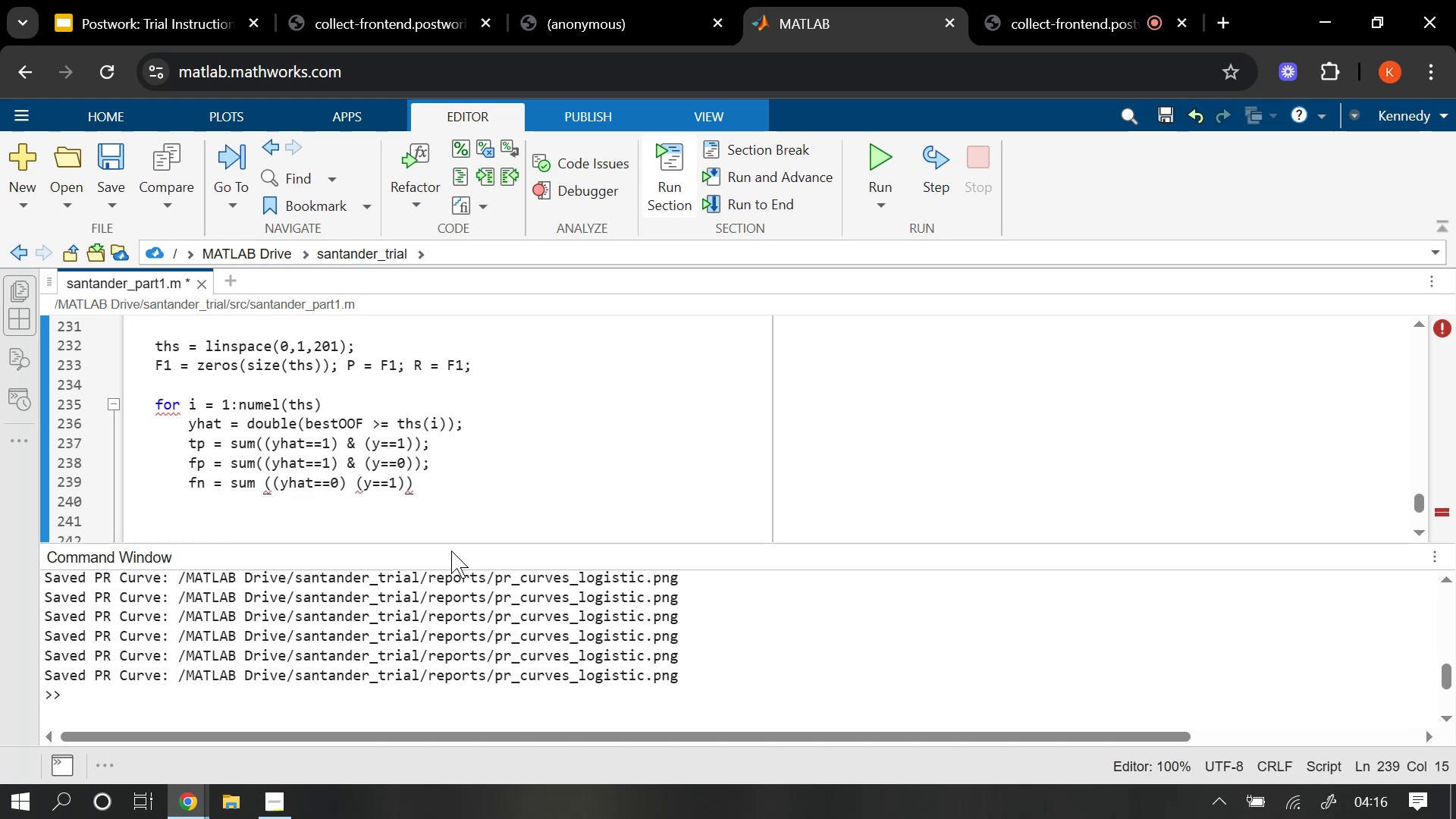 
key(Backspace)
 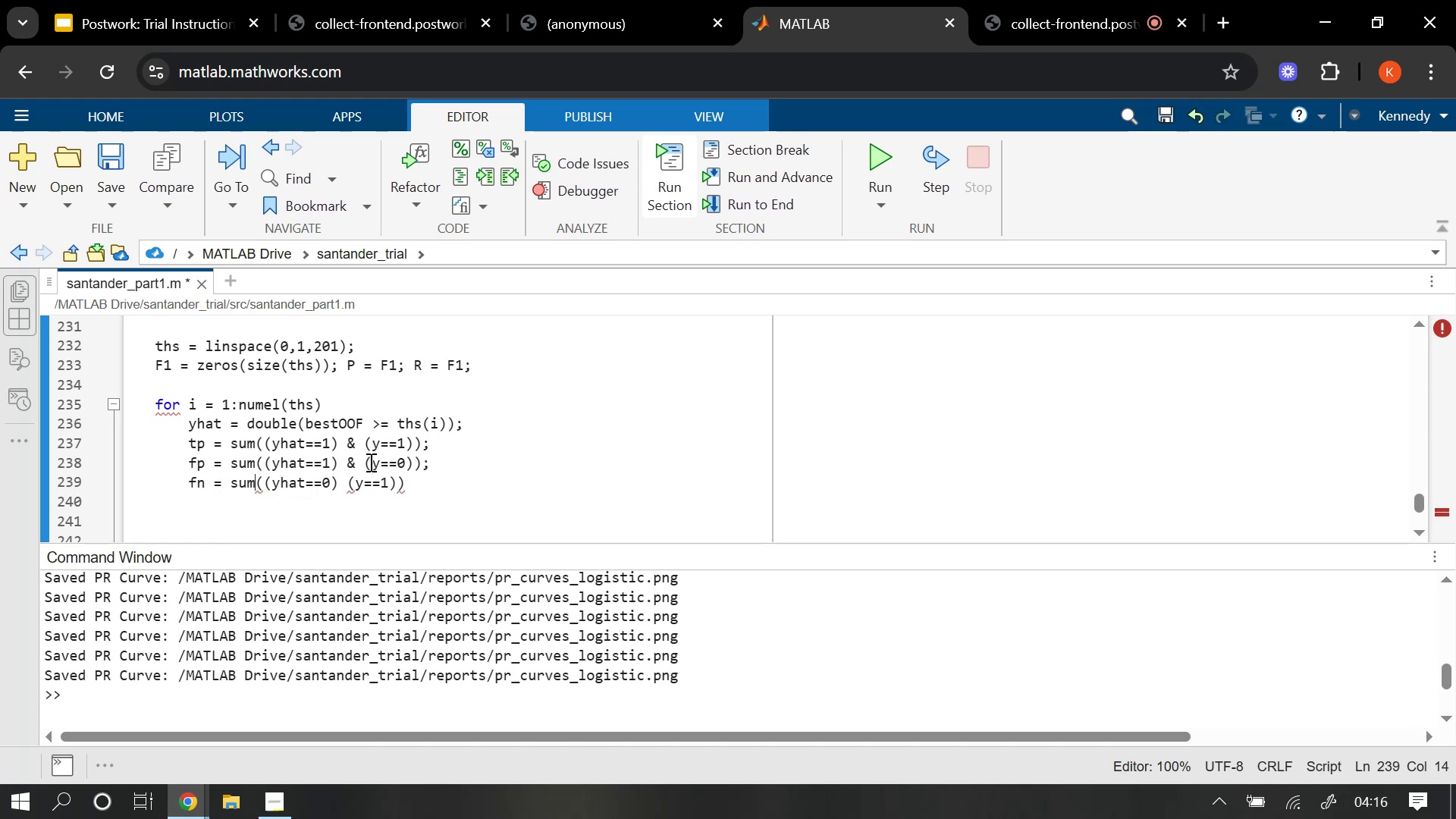 
left_click_drag(start_coordinate=[337, 482], to_coordinate=[331, 485])
 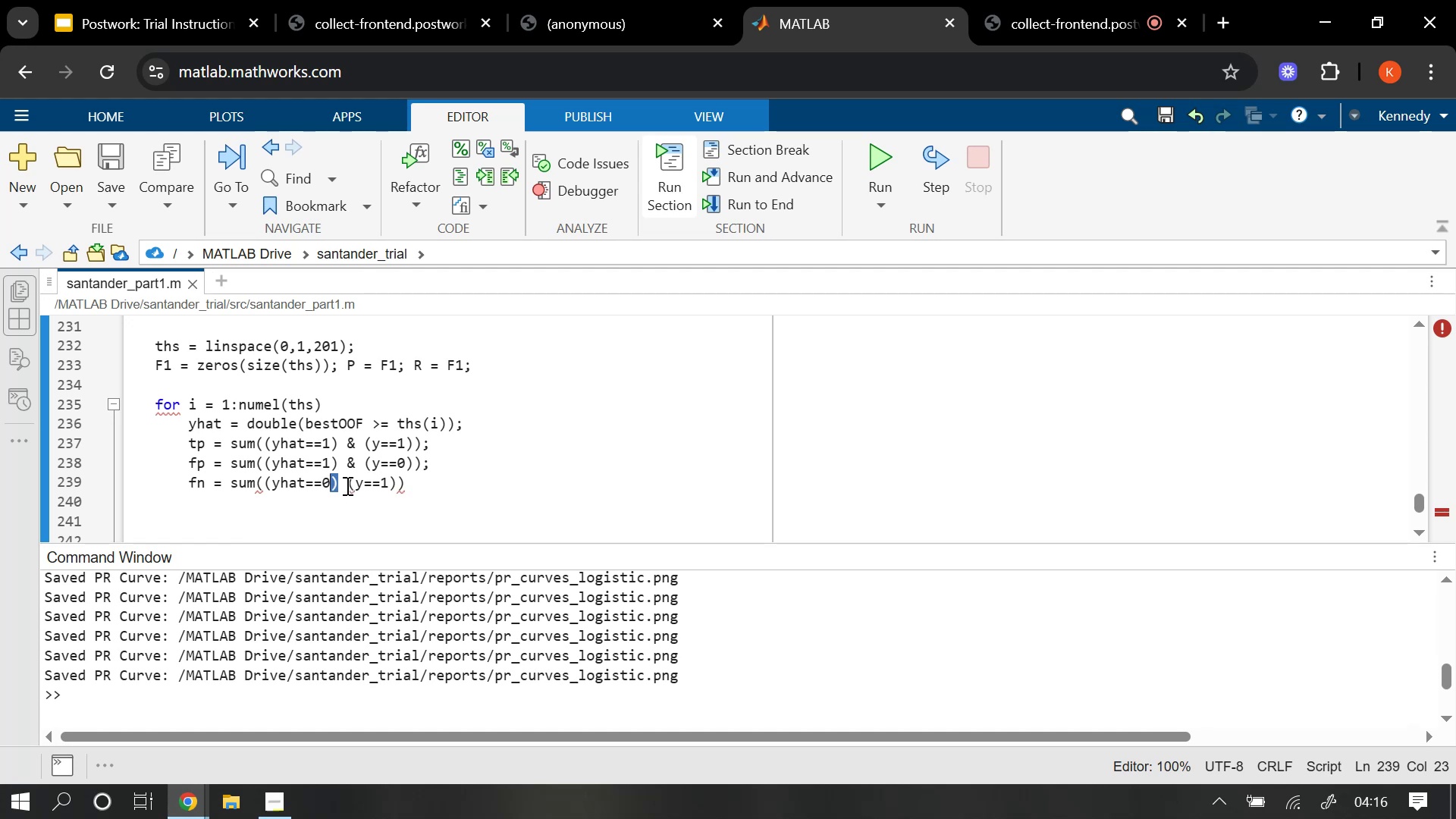 
left_click([341, 485])
 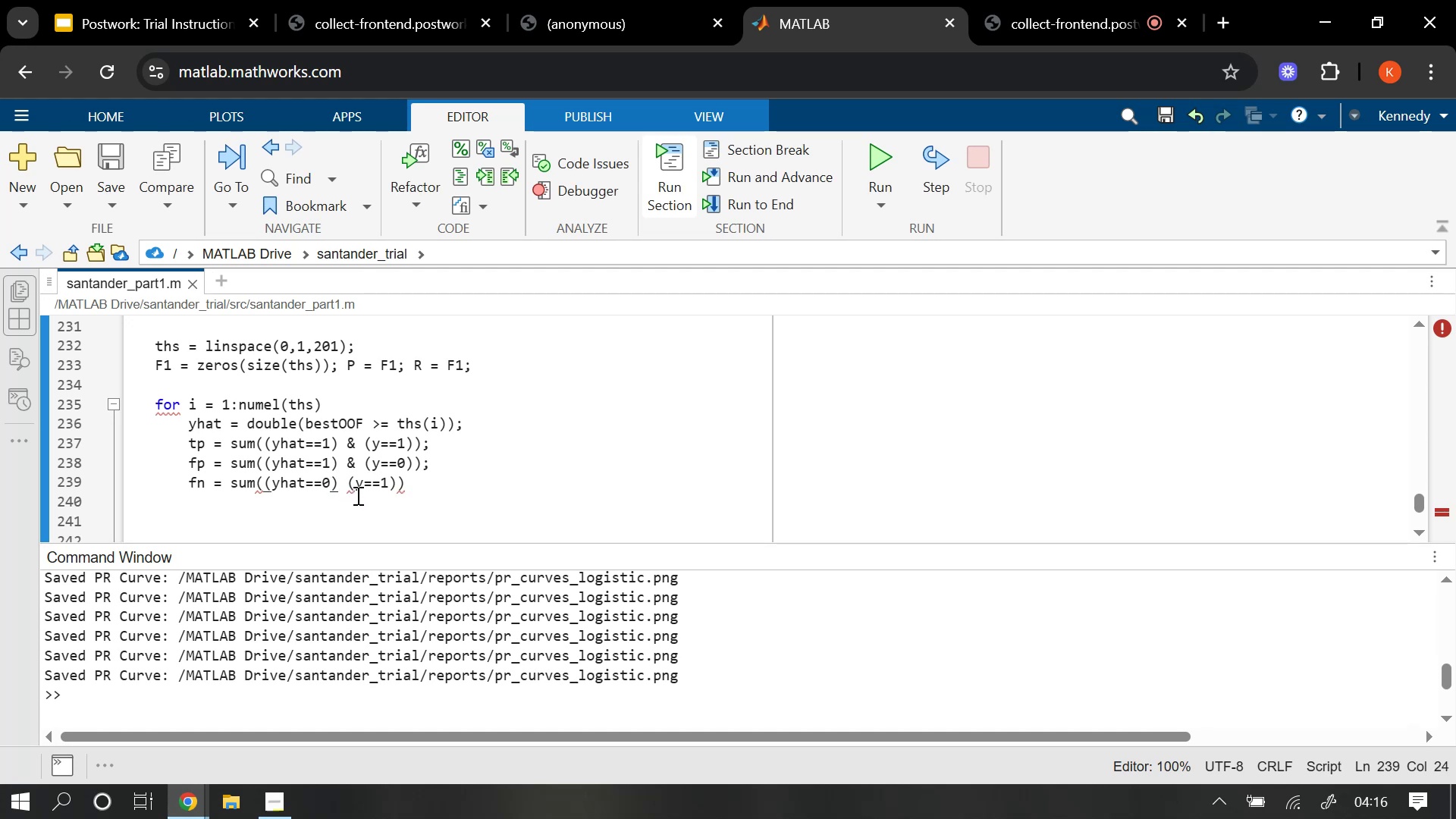 
key(Space)
 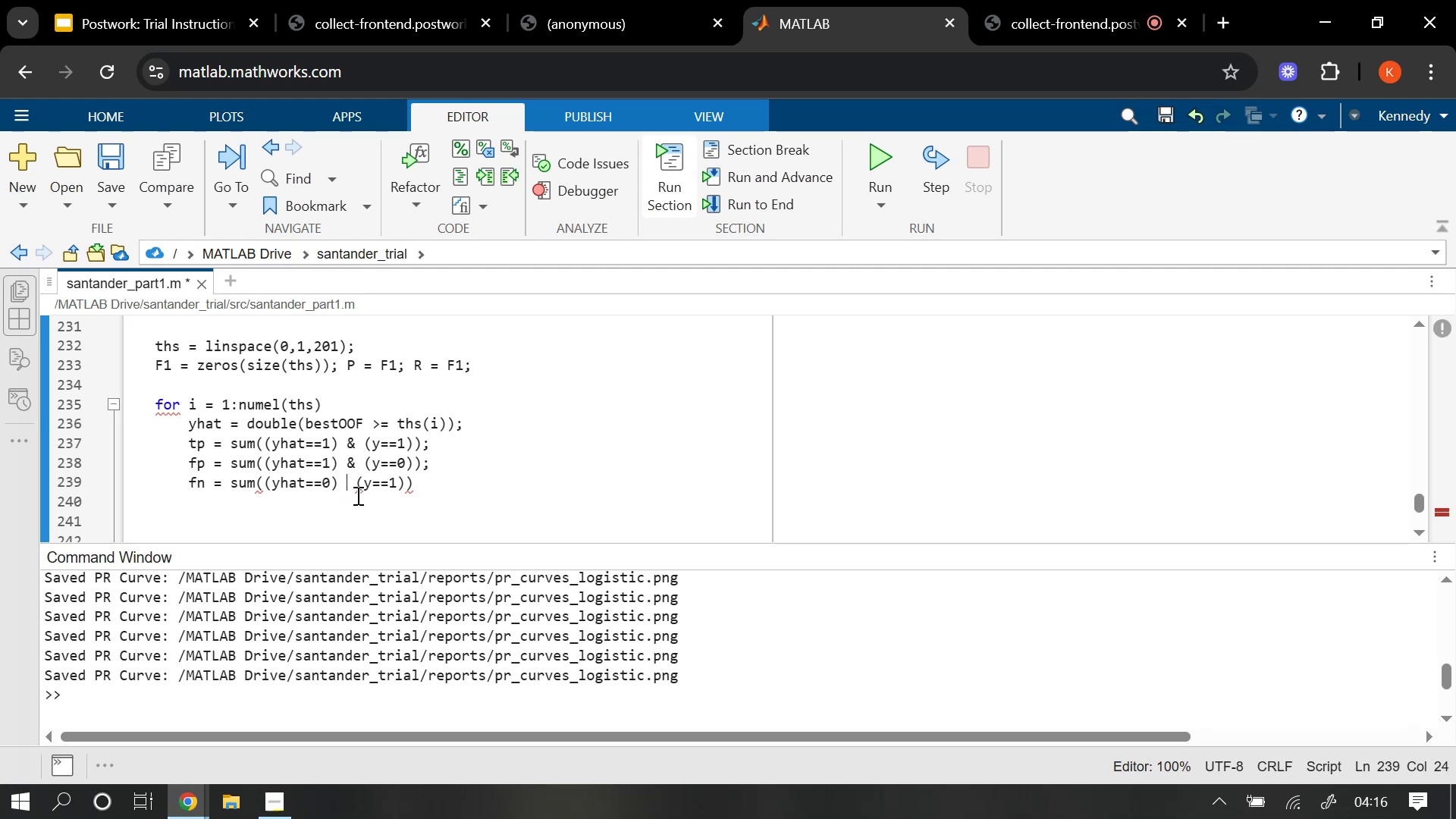 
key(Control+7)
 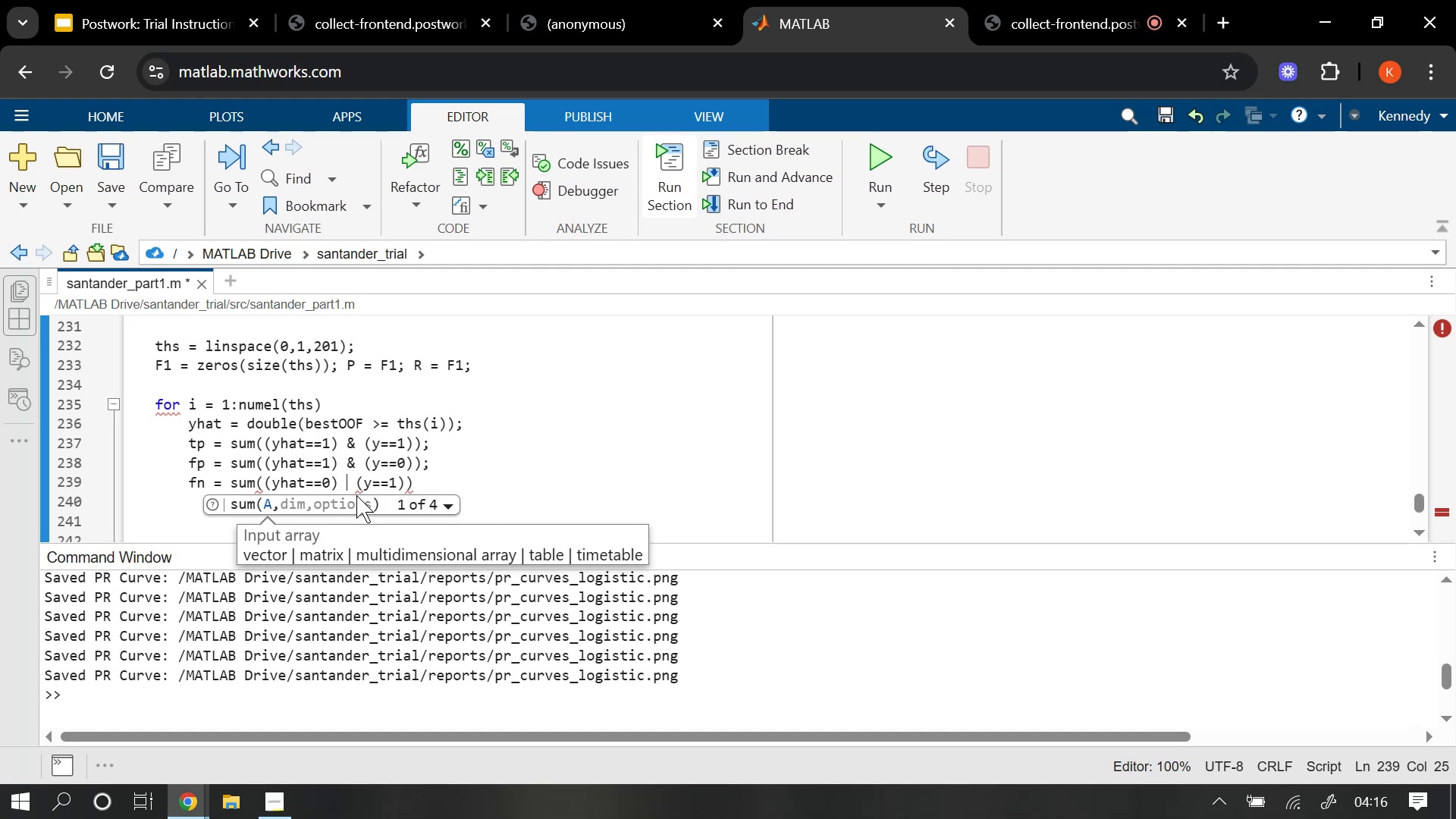 
key(Shift+7)
 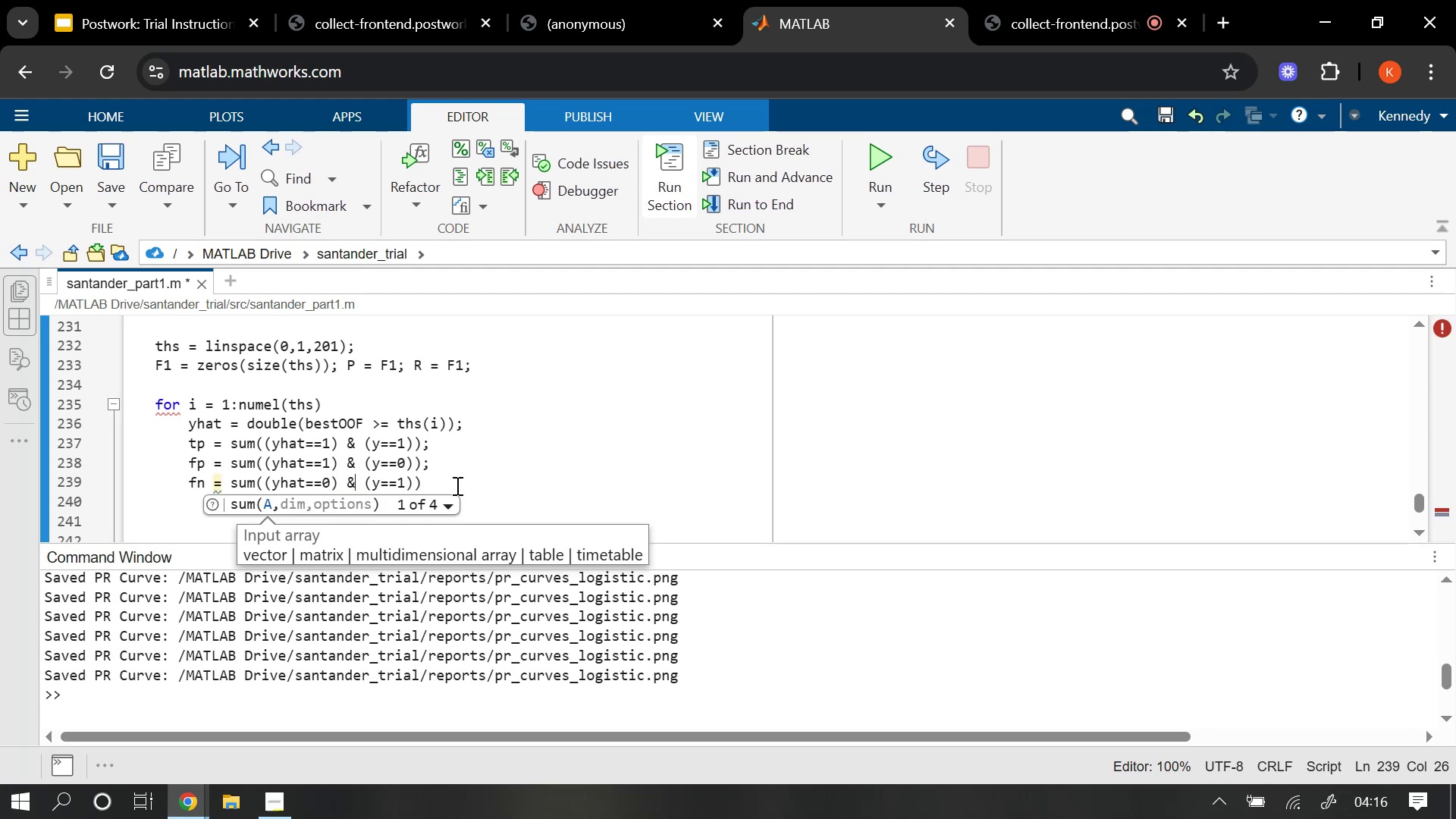 
wait(5.03)
 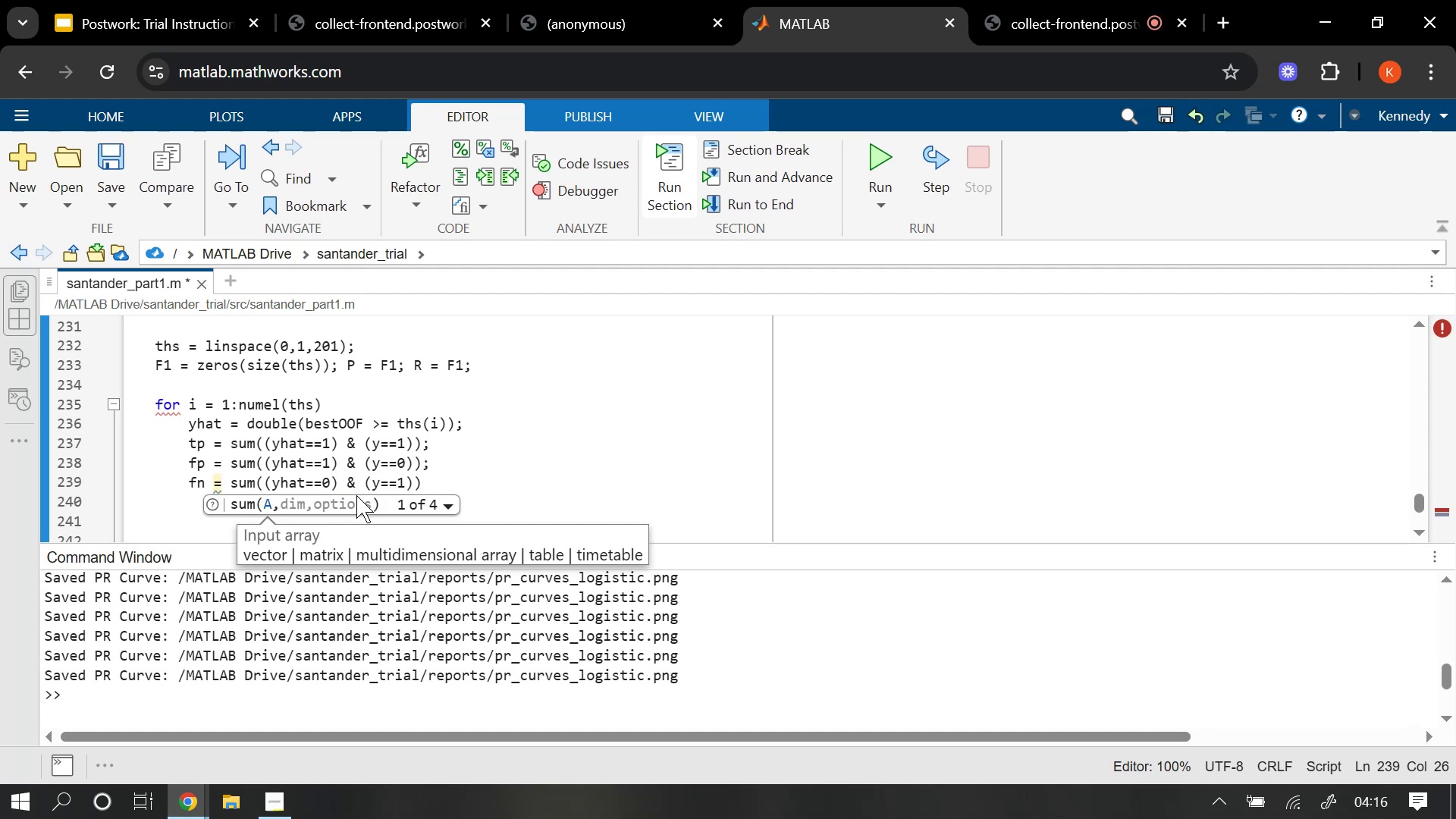 
left_click([438, 485])
 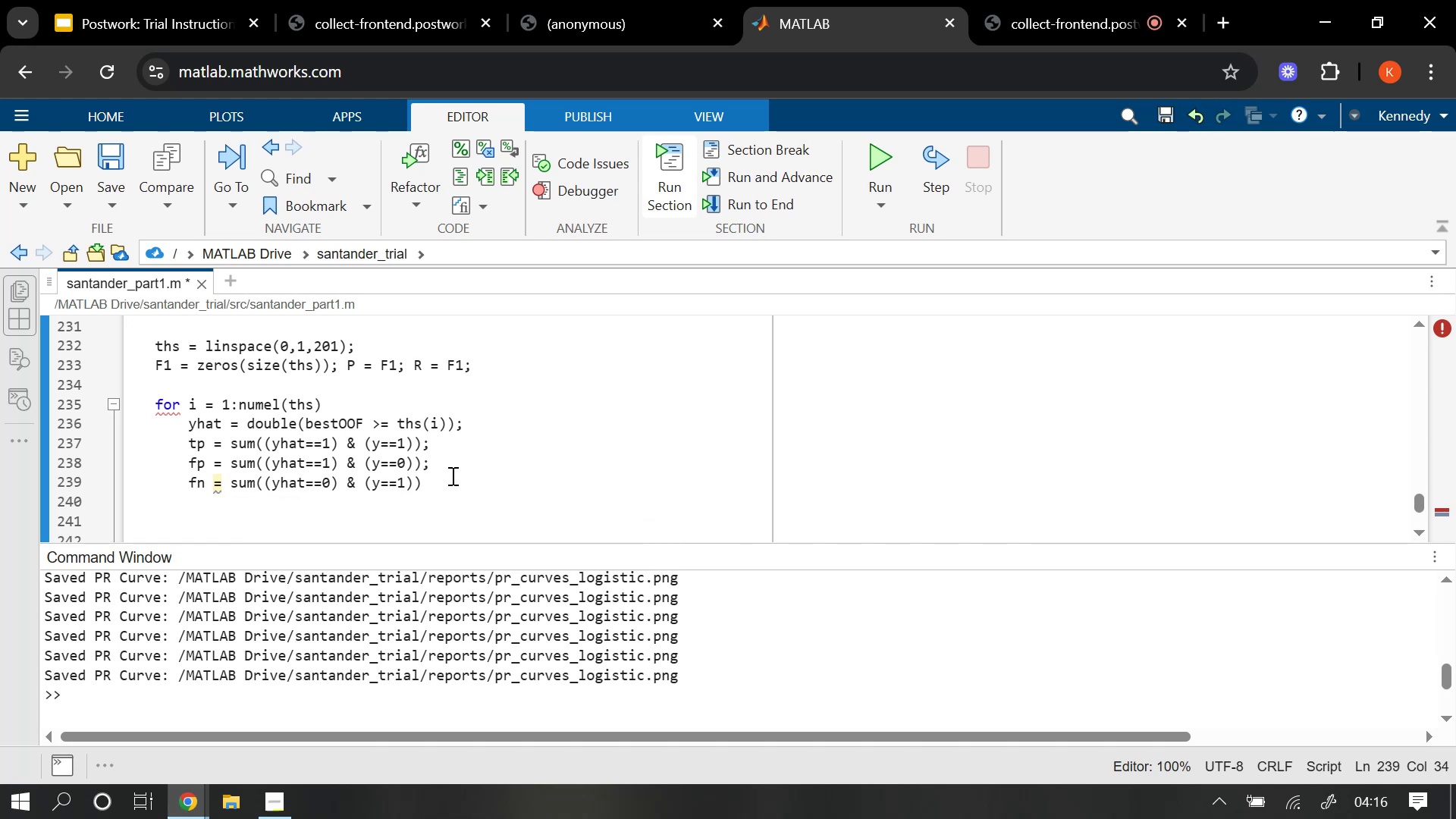 
key(Semicolon)
 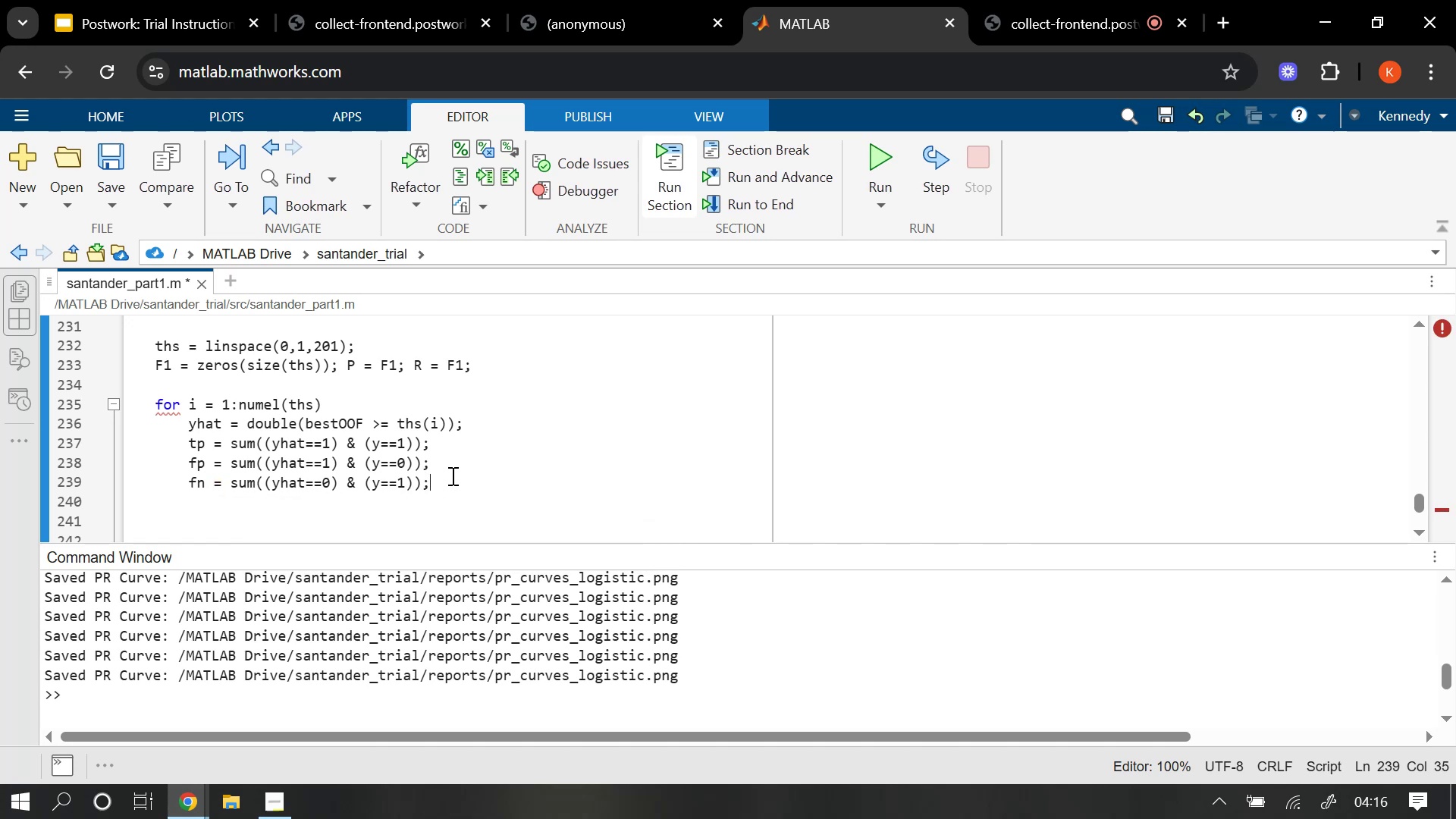 
key(Enter)
 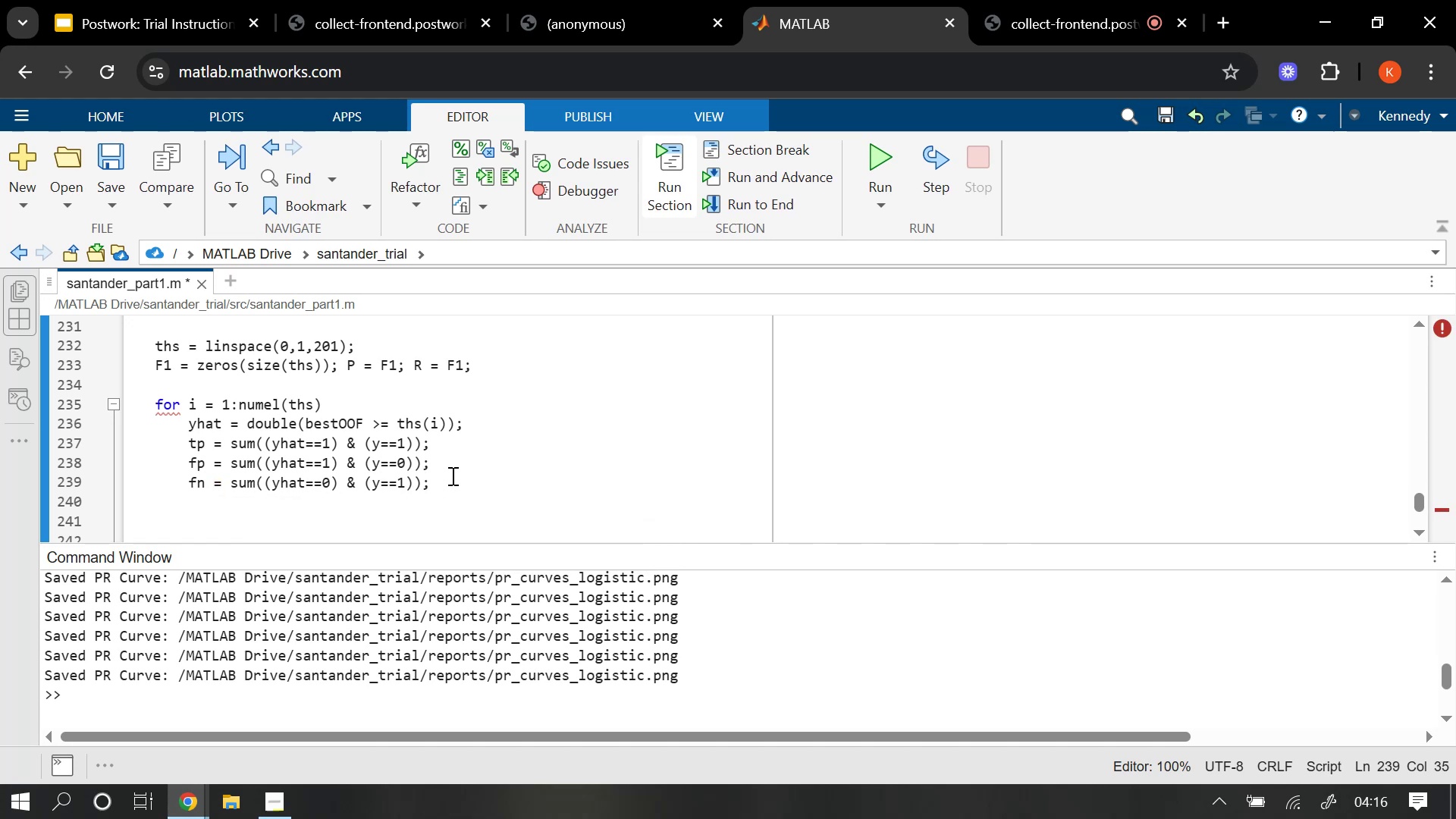 
key(CapsLock)
 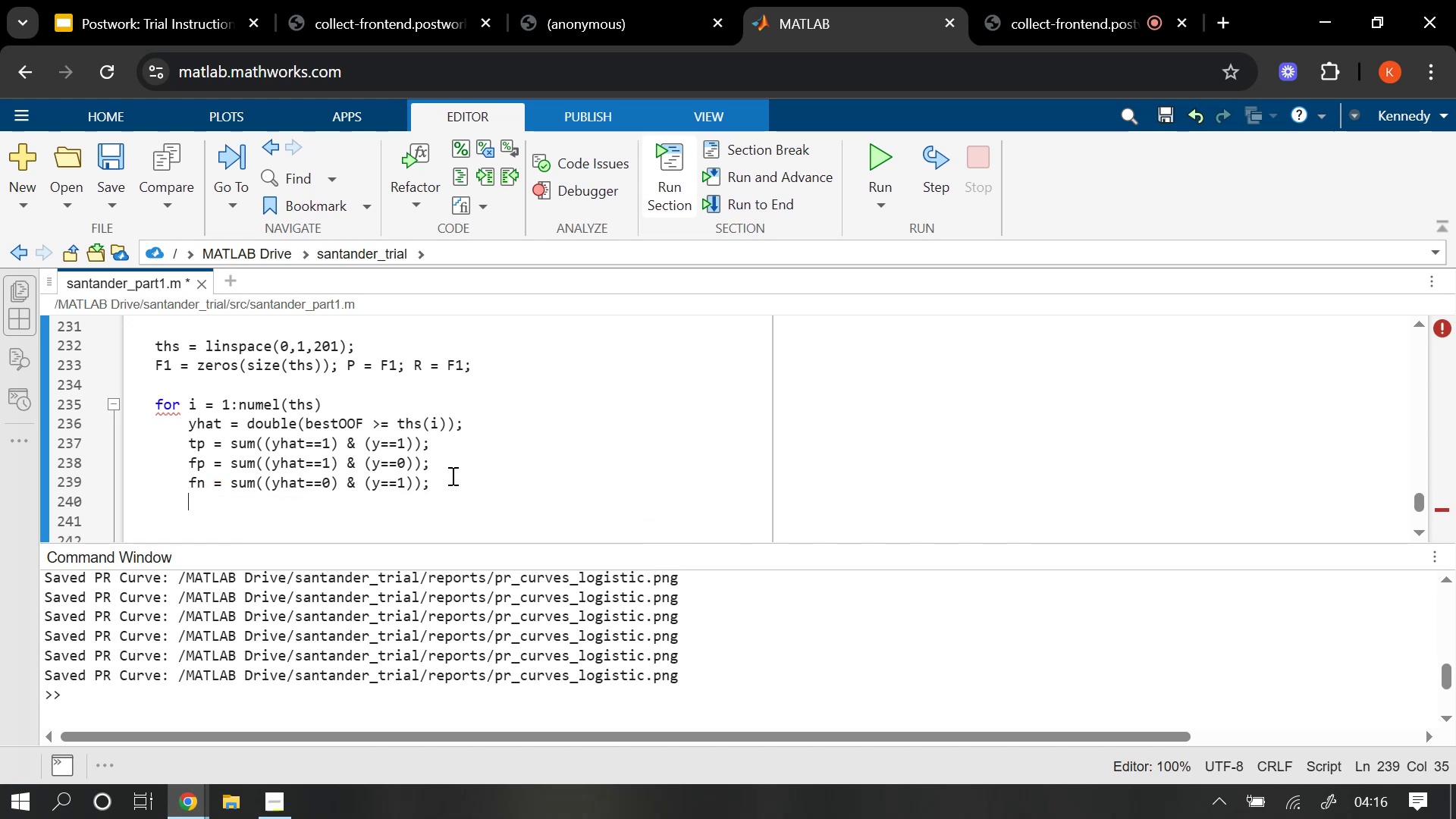 
key(P)
 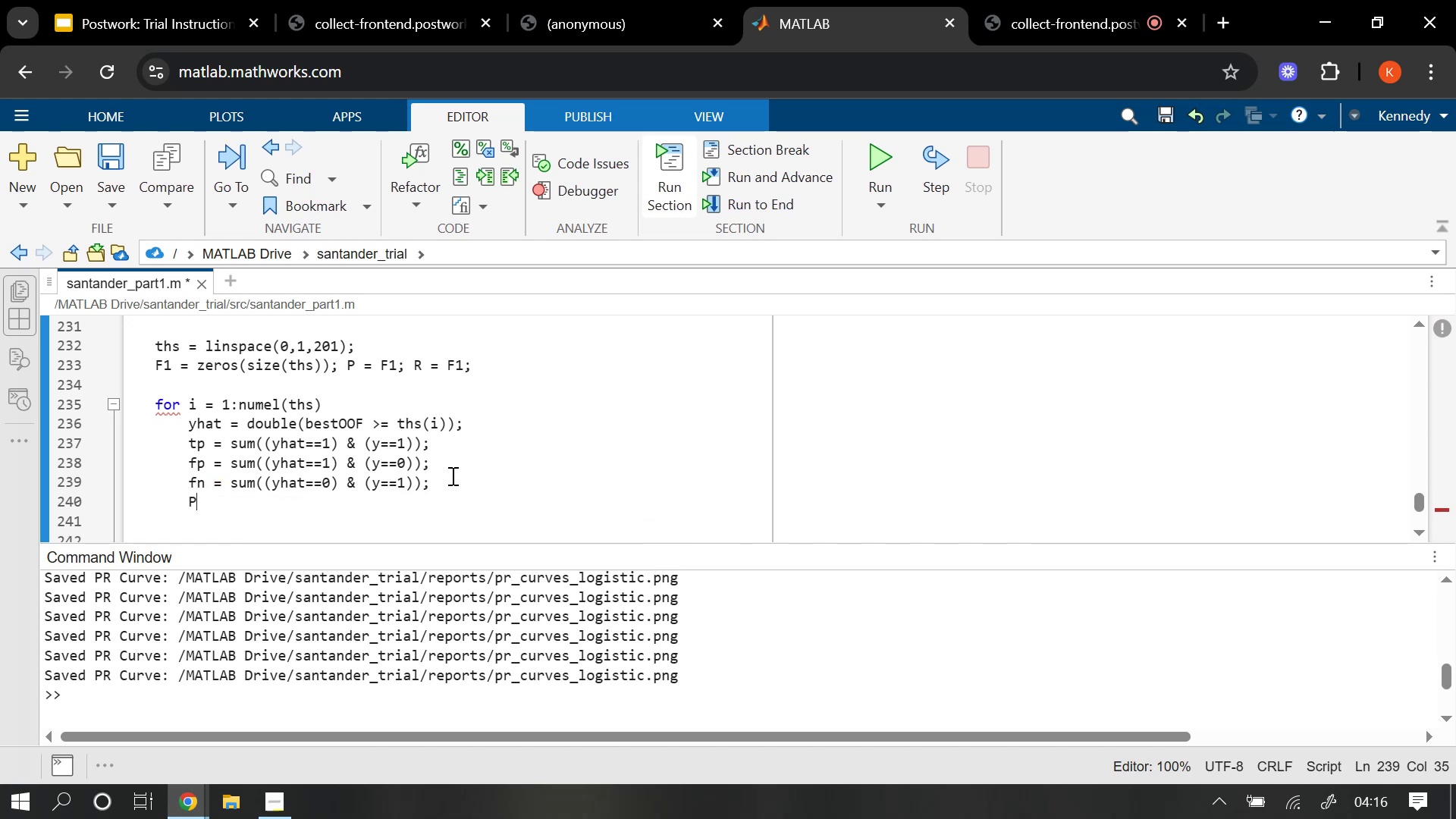 
key(CapsLock)
 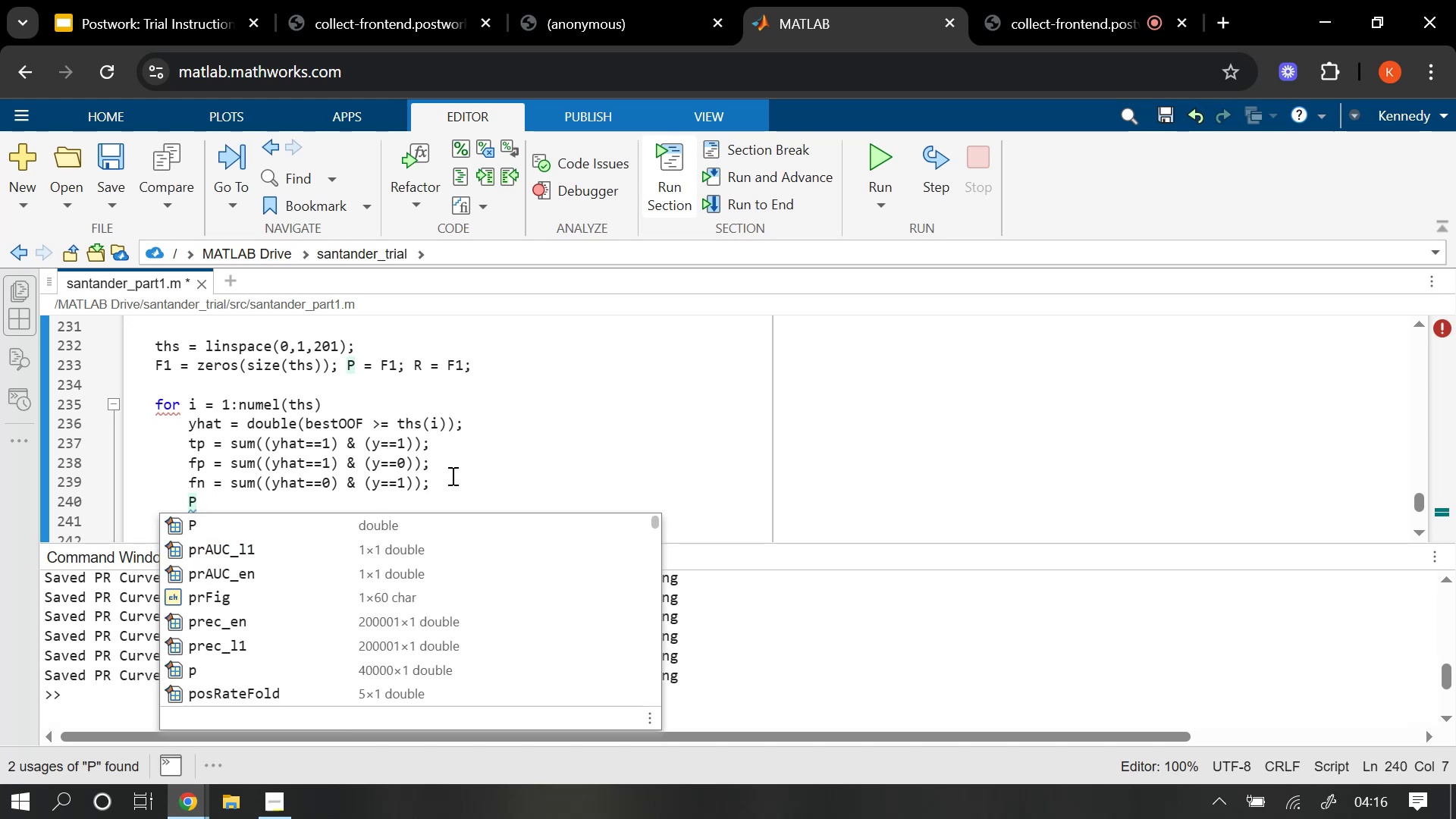 
type((i)
 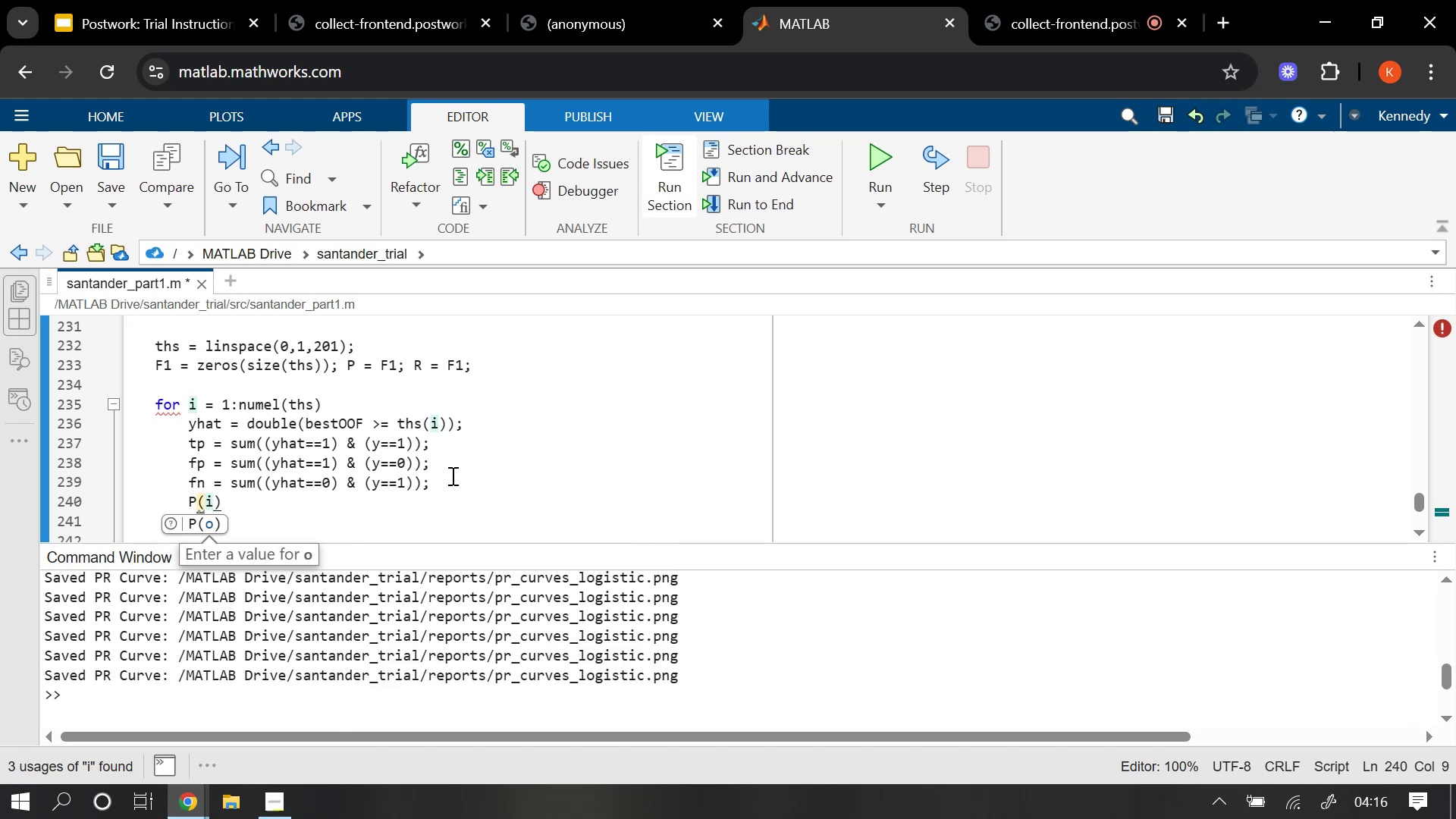 
key(ArrowRight)
 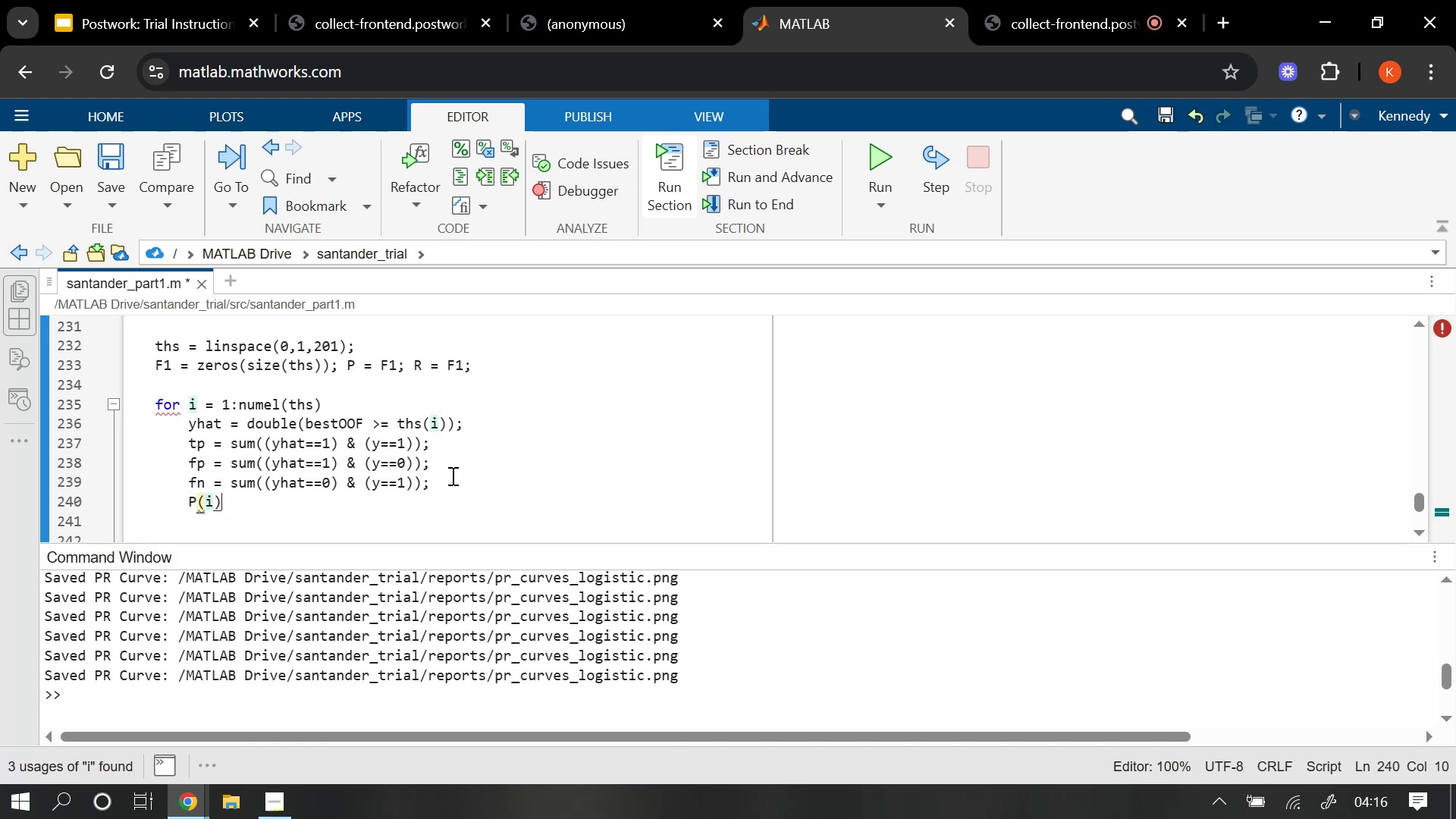 
type( =tp / max(tp+fp, 1)
 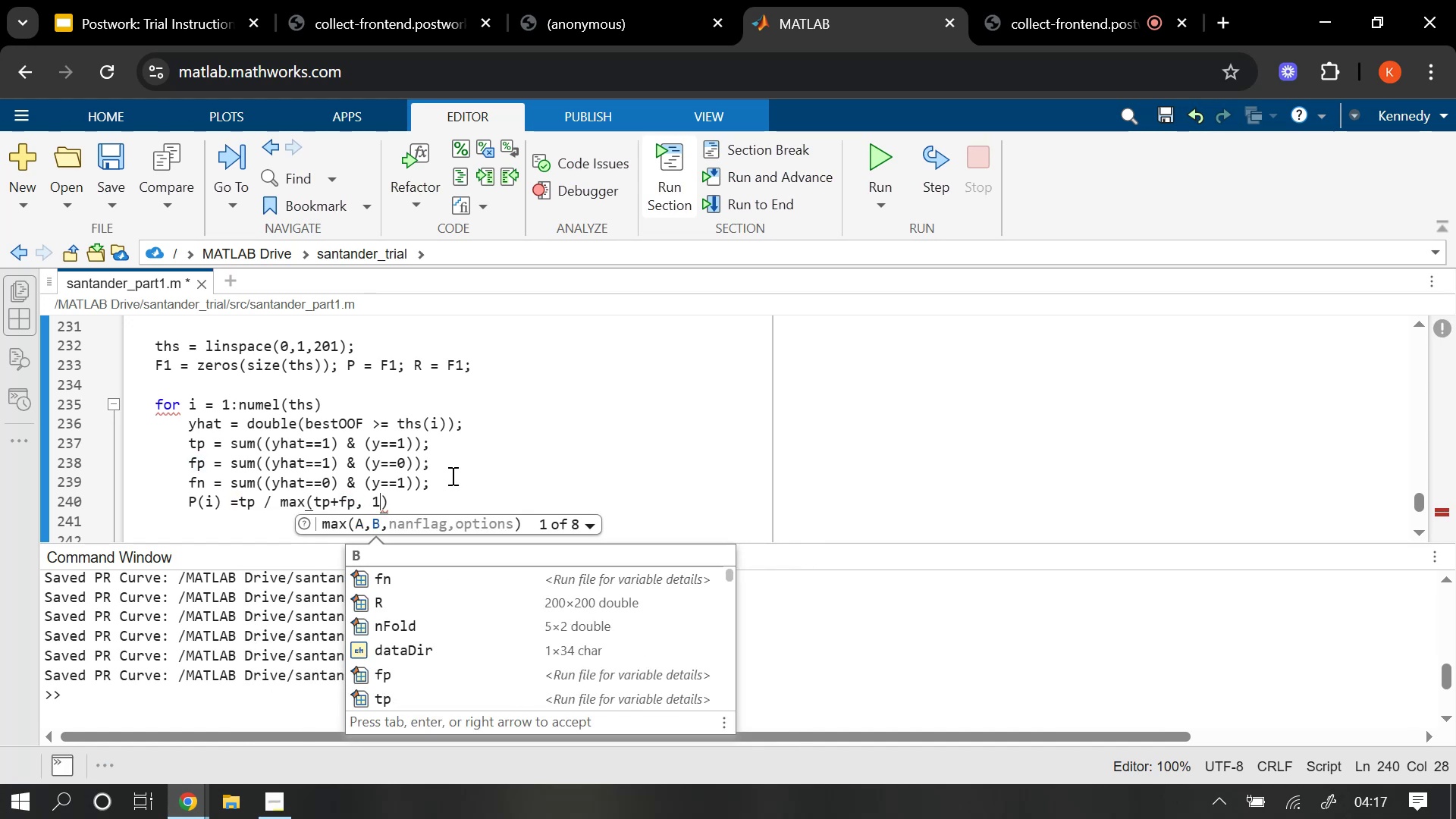 
key(ArrowRight)
 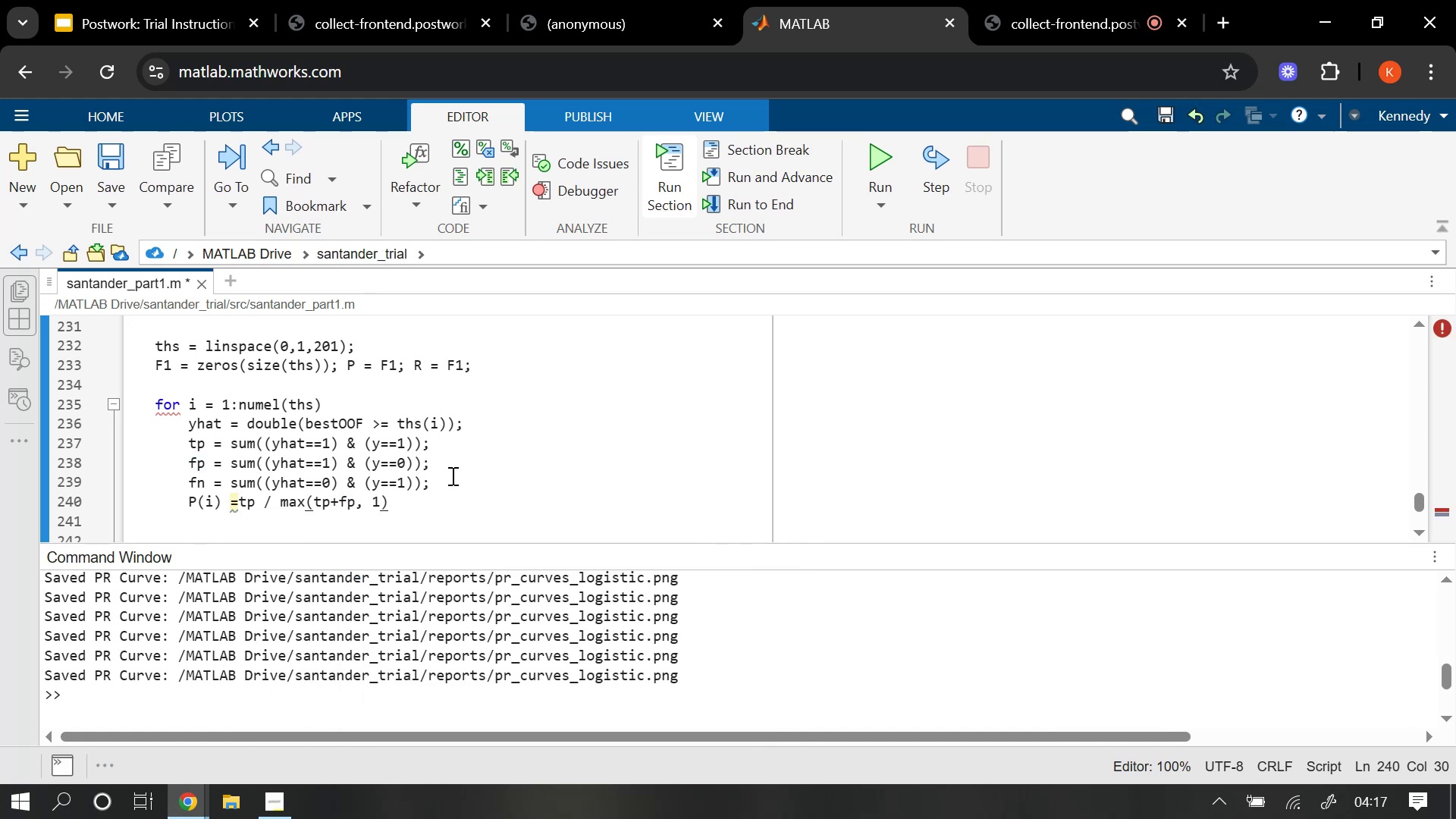 
key(Semicolon)
 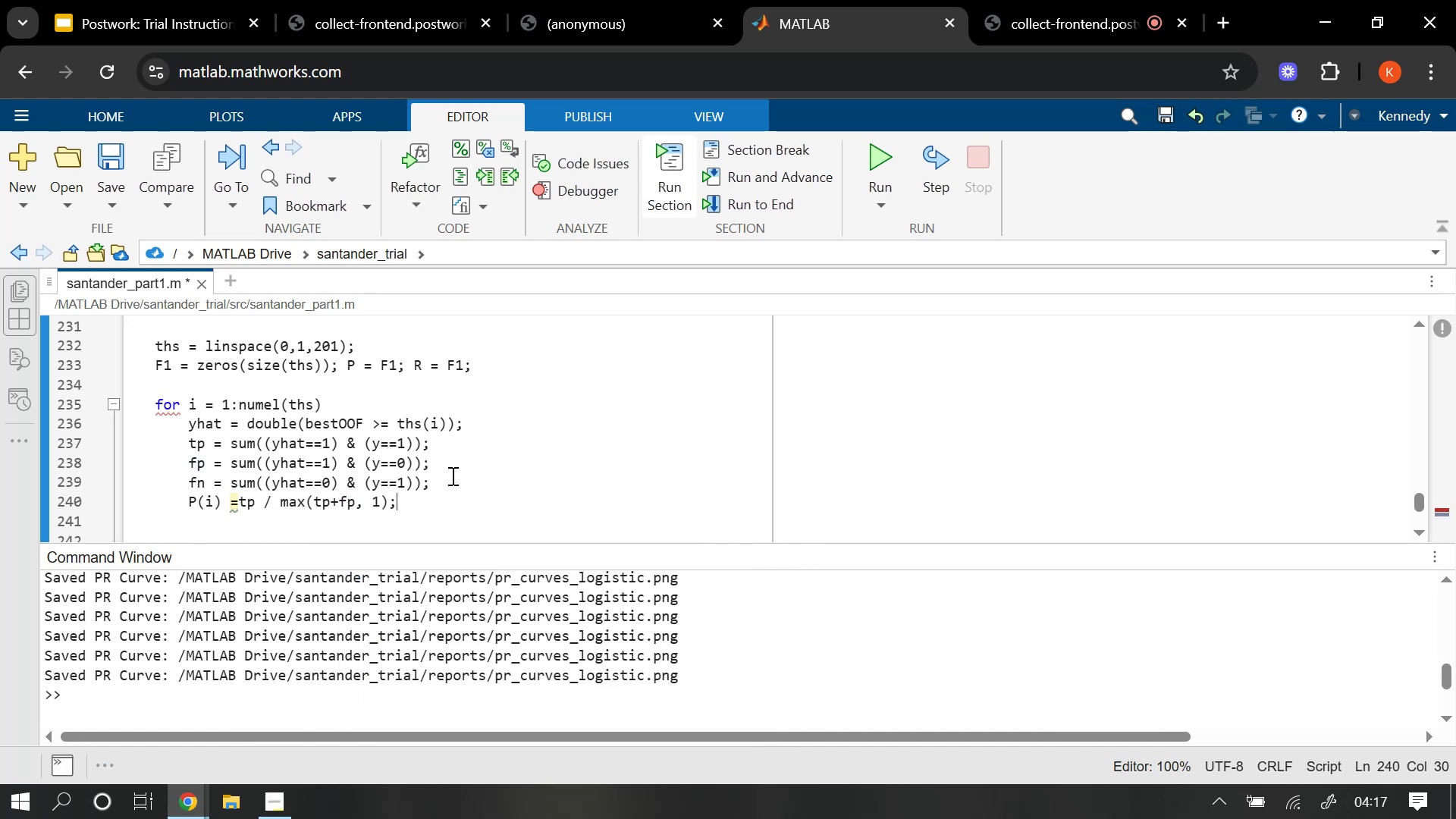 
key(Enter)
 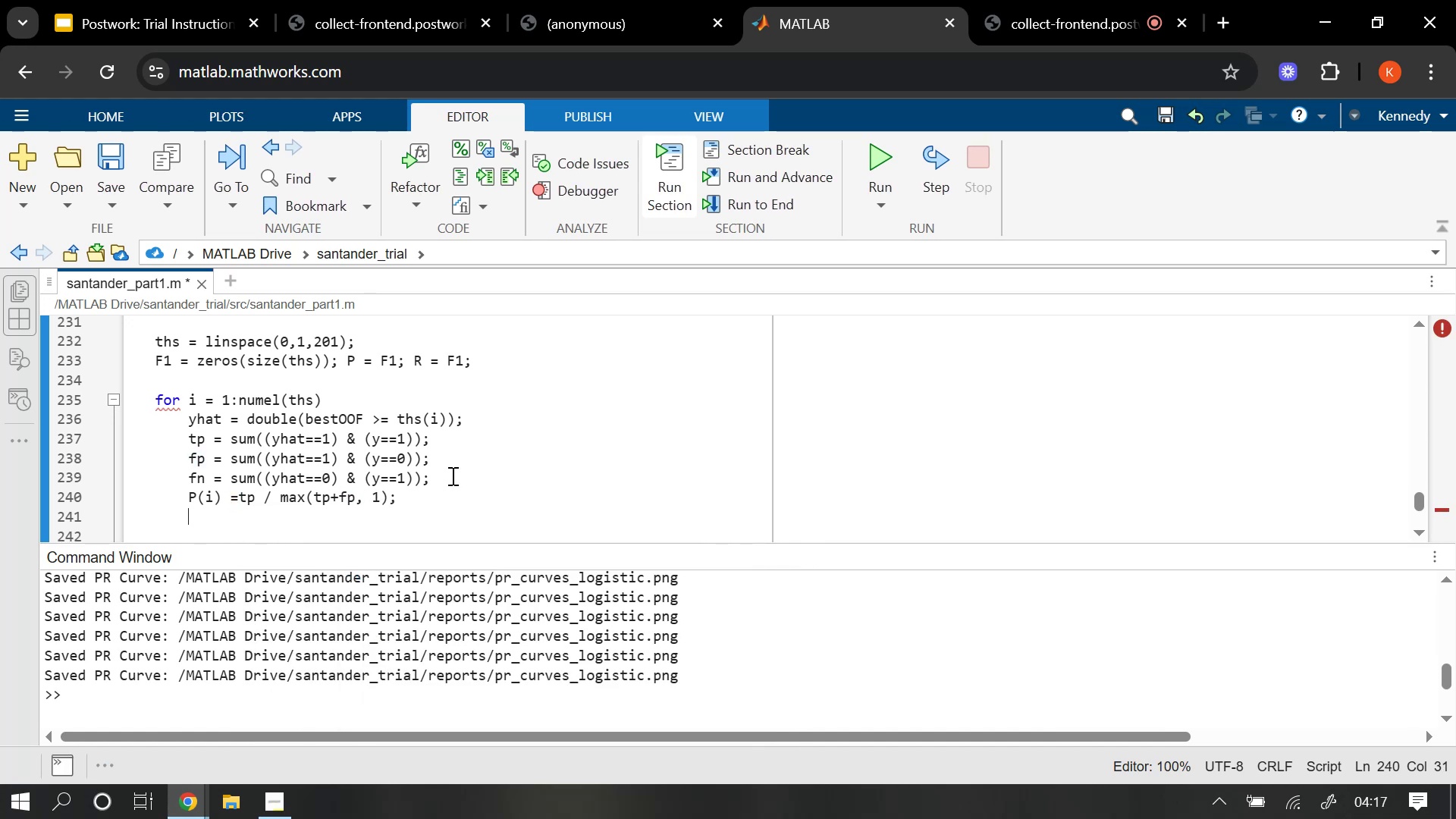 
type(R(i)
 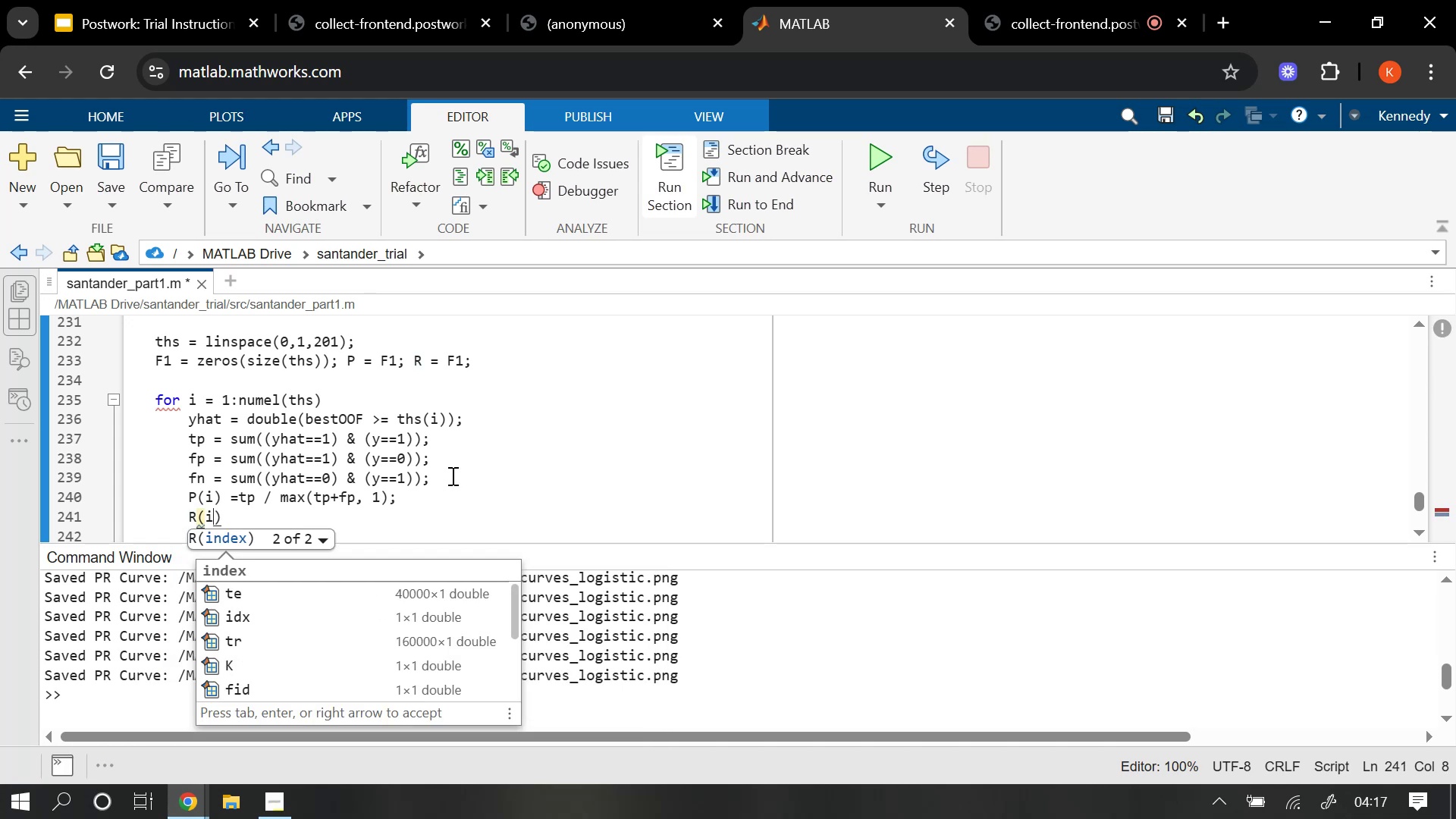 
key(ArrowRight)
 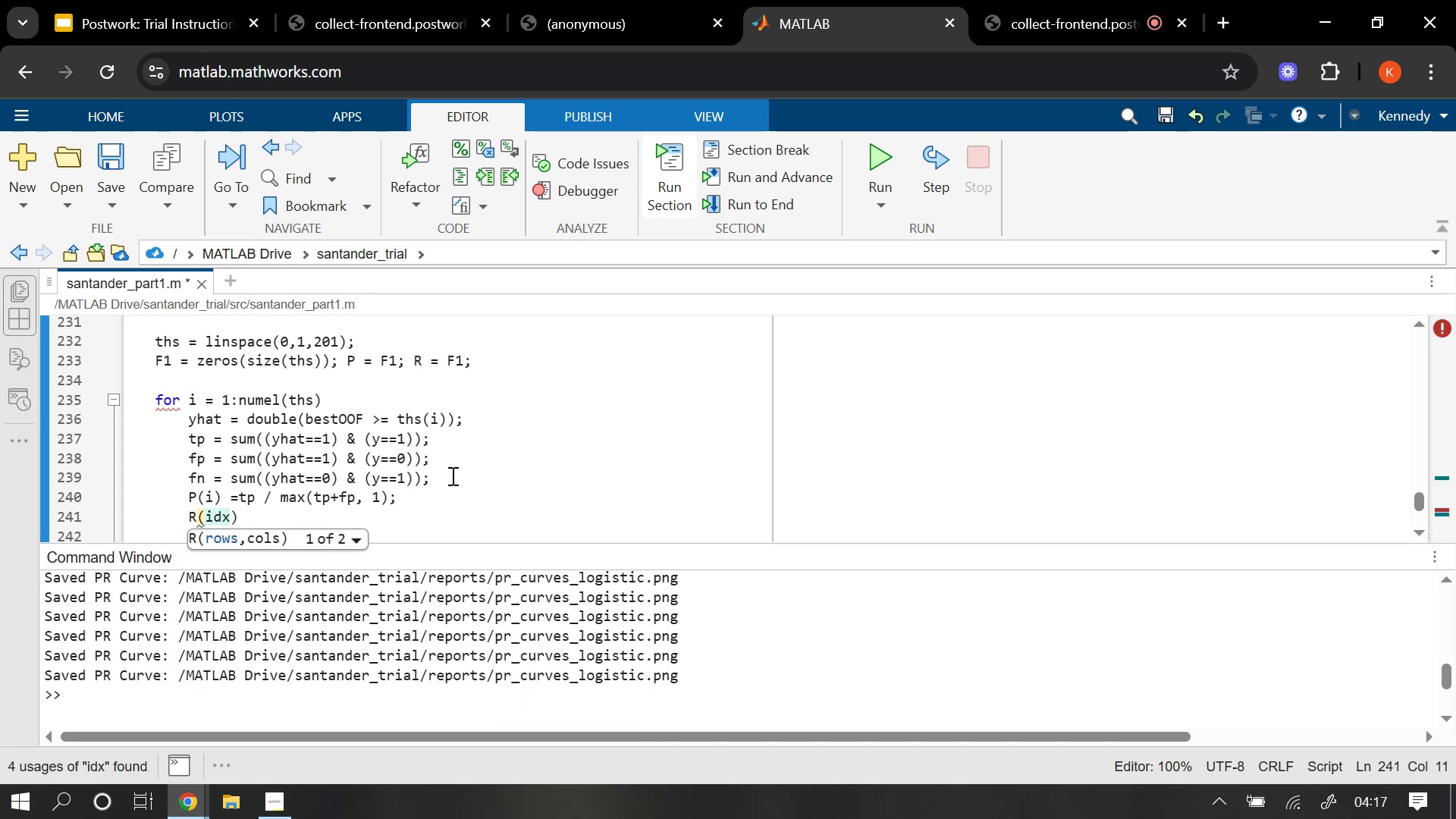 
key(Backspace)
 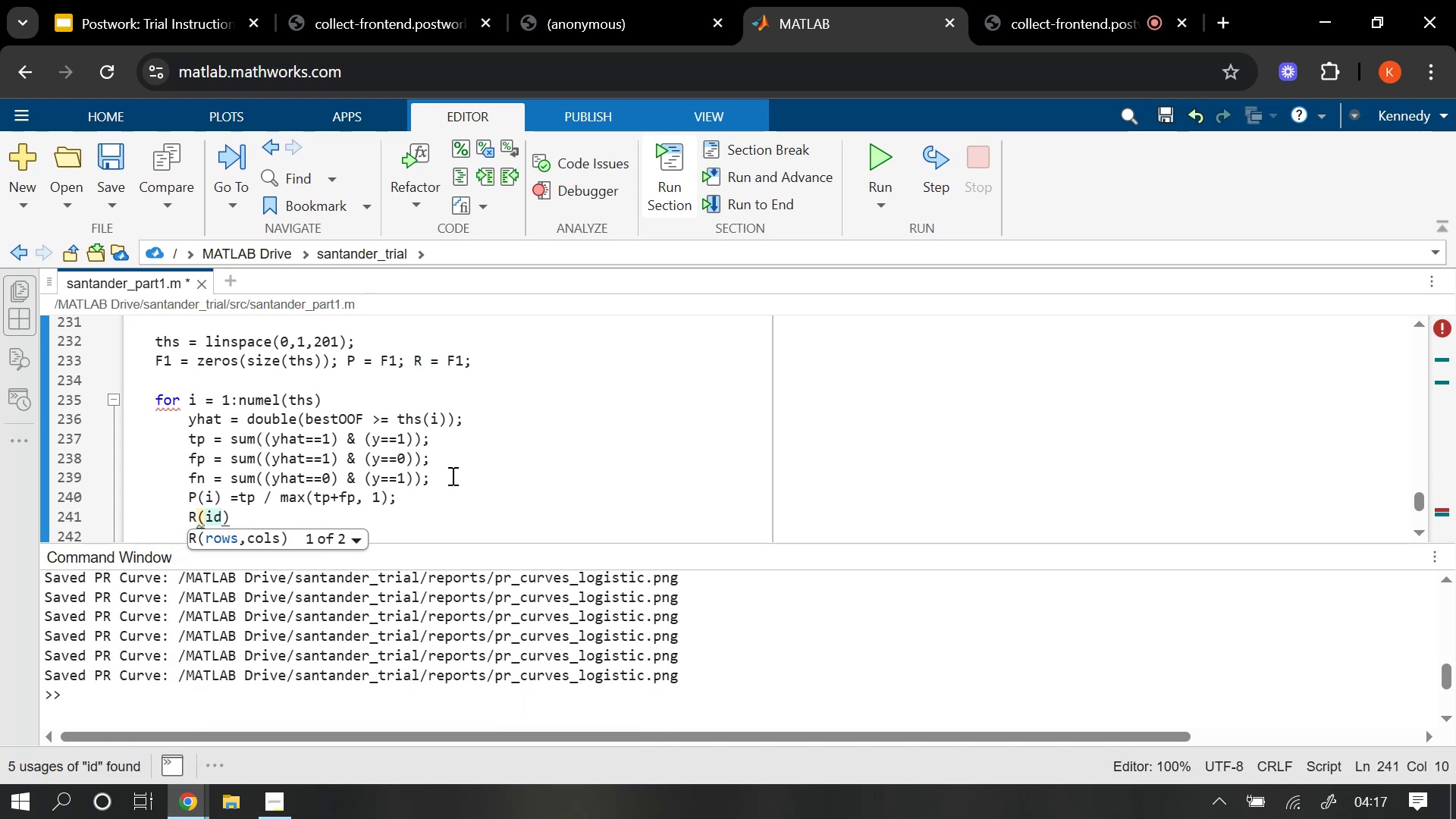 
key(ArrowRight)
 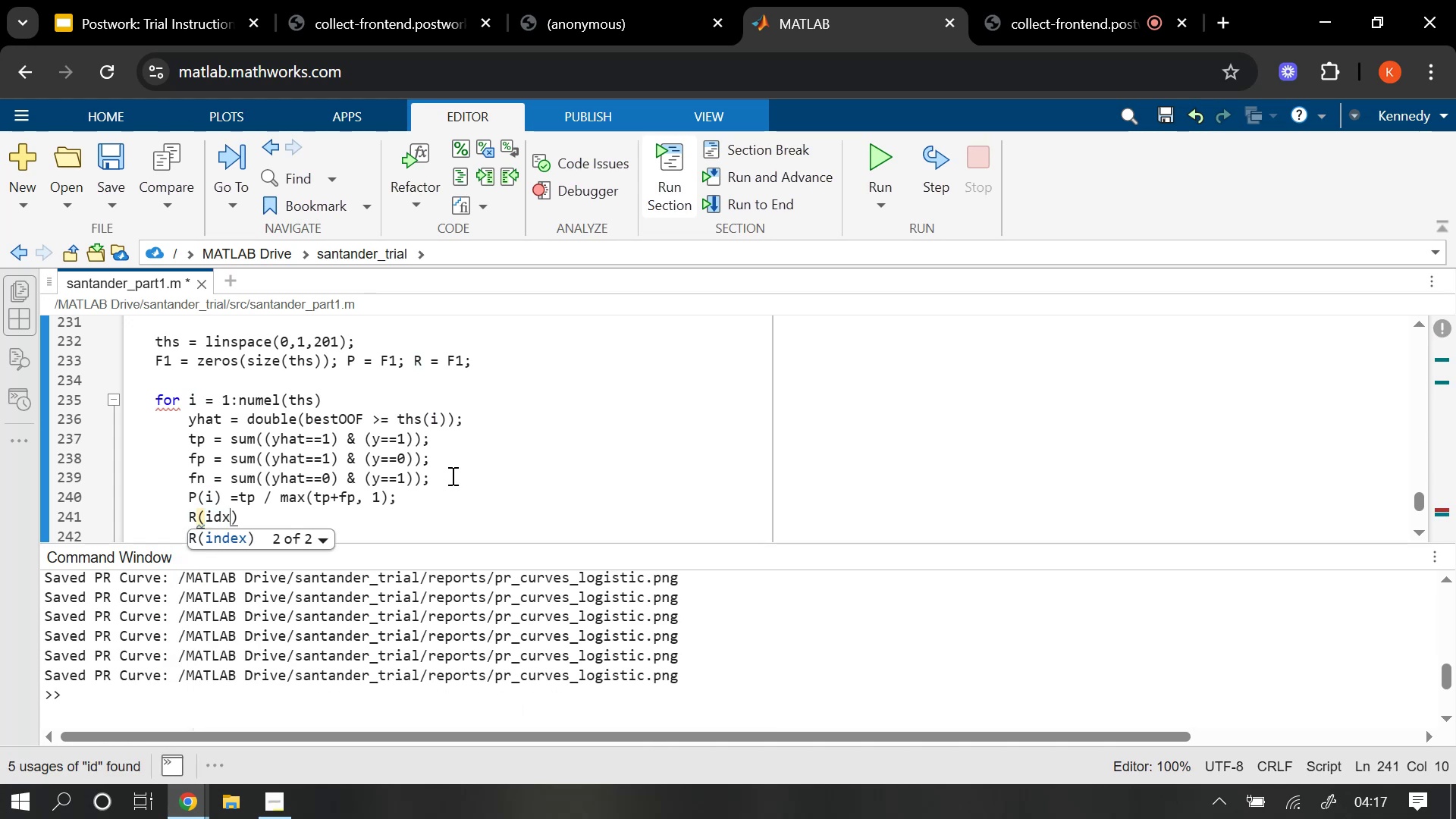 
key(Backspace)
 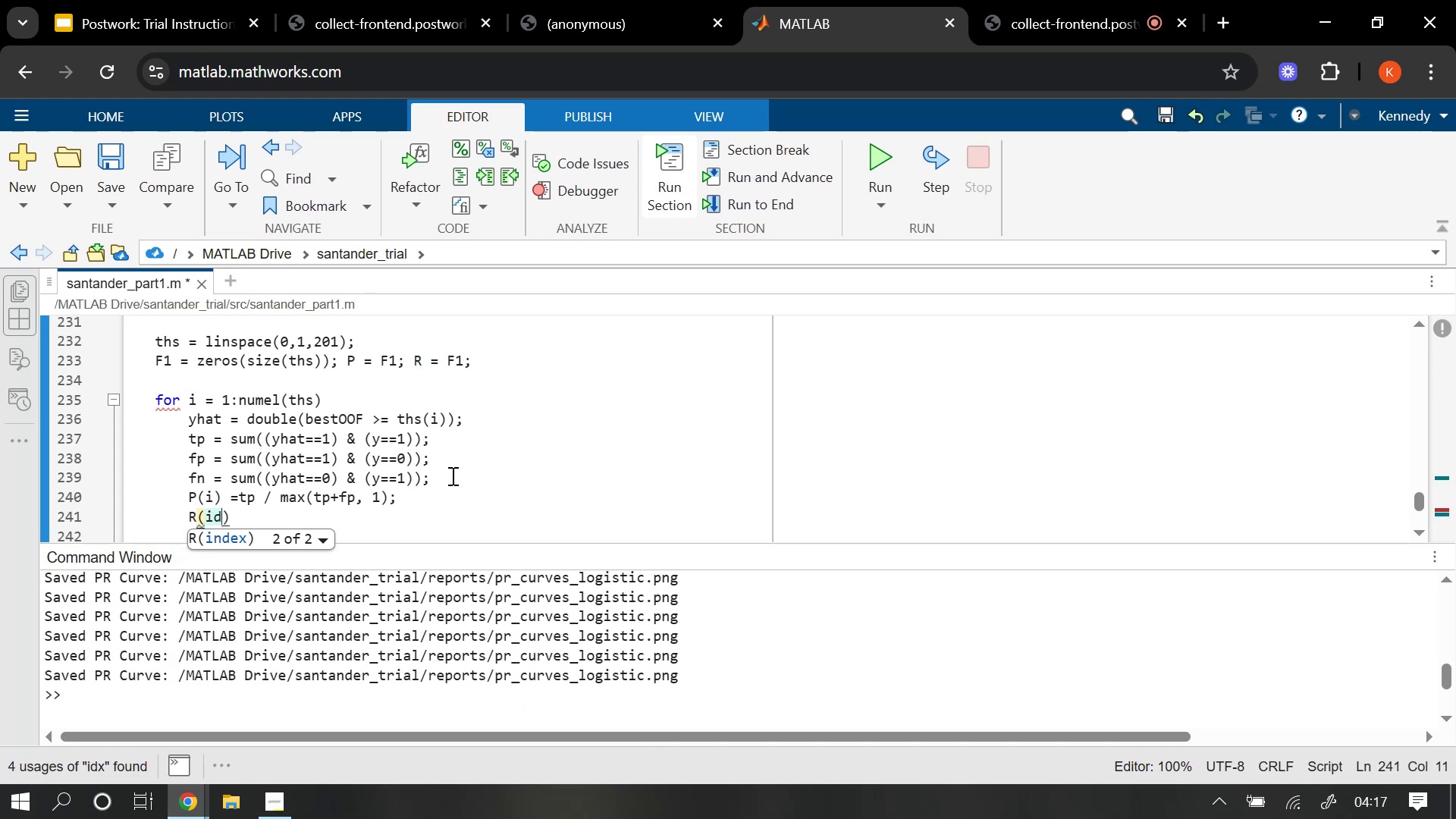 
key(Space)
 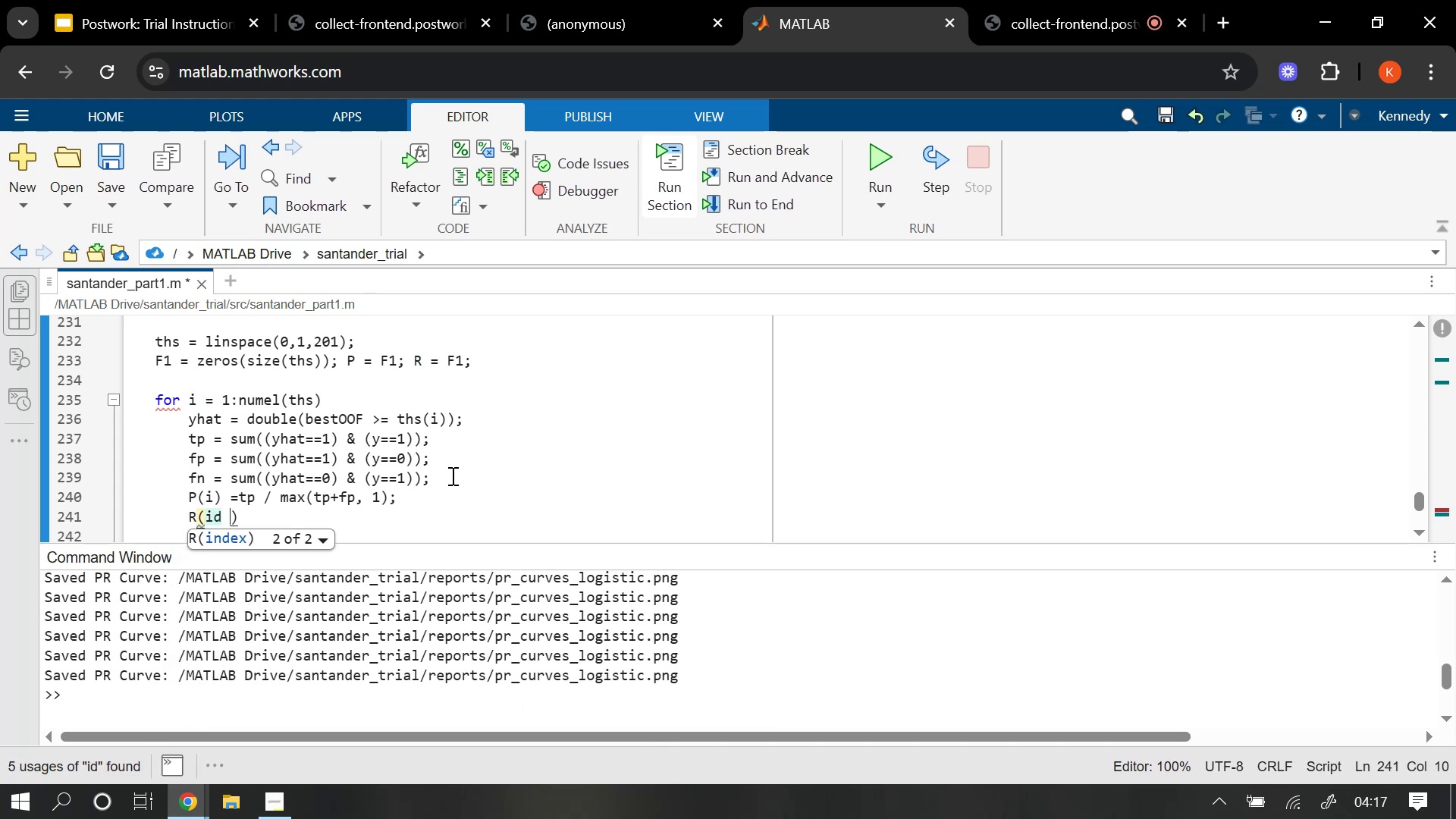 
key(Backspace)
 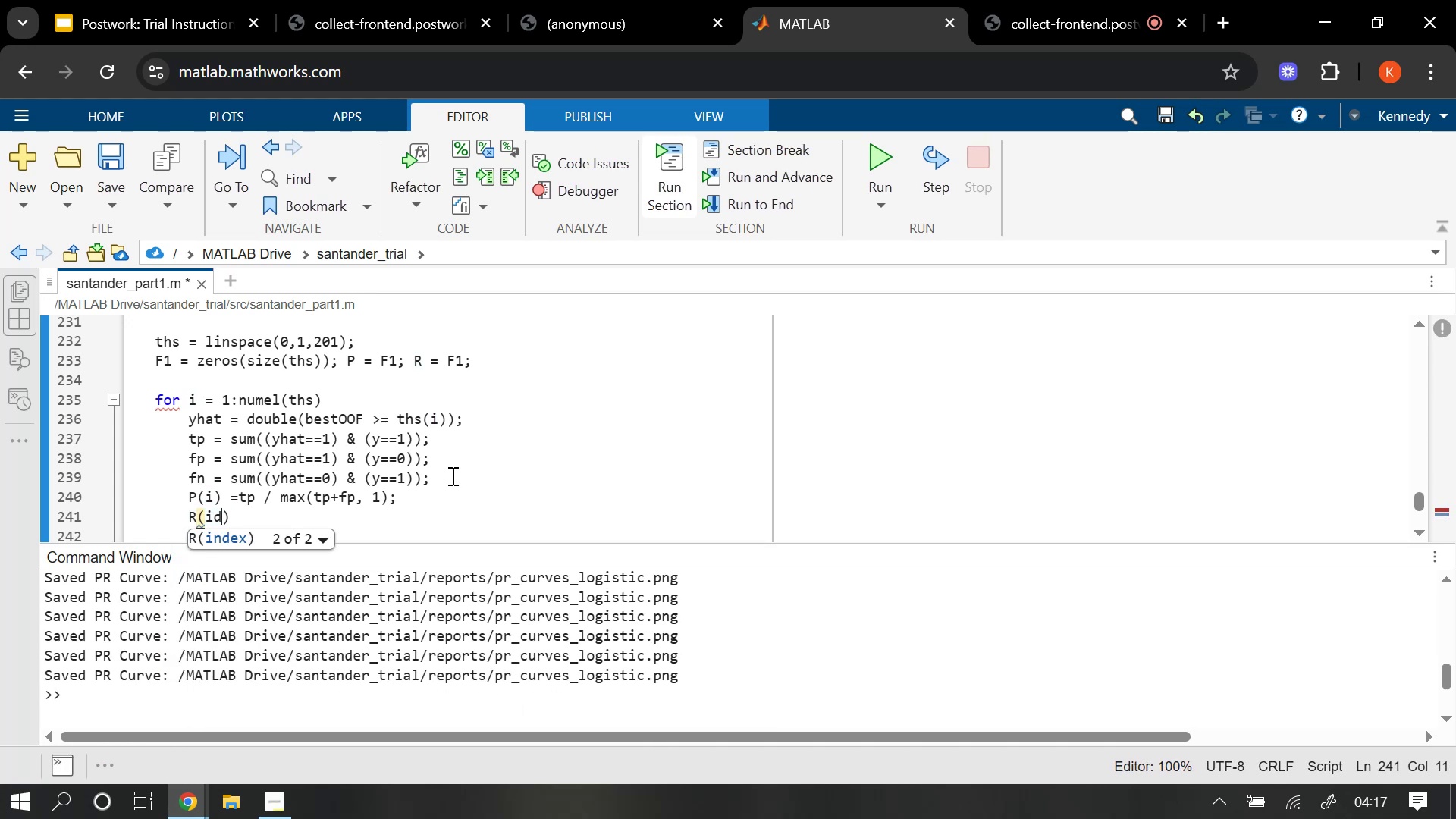 
key(ArrowRight)
 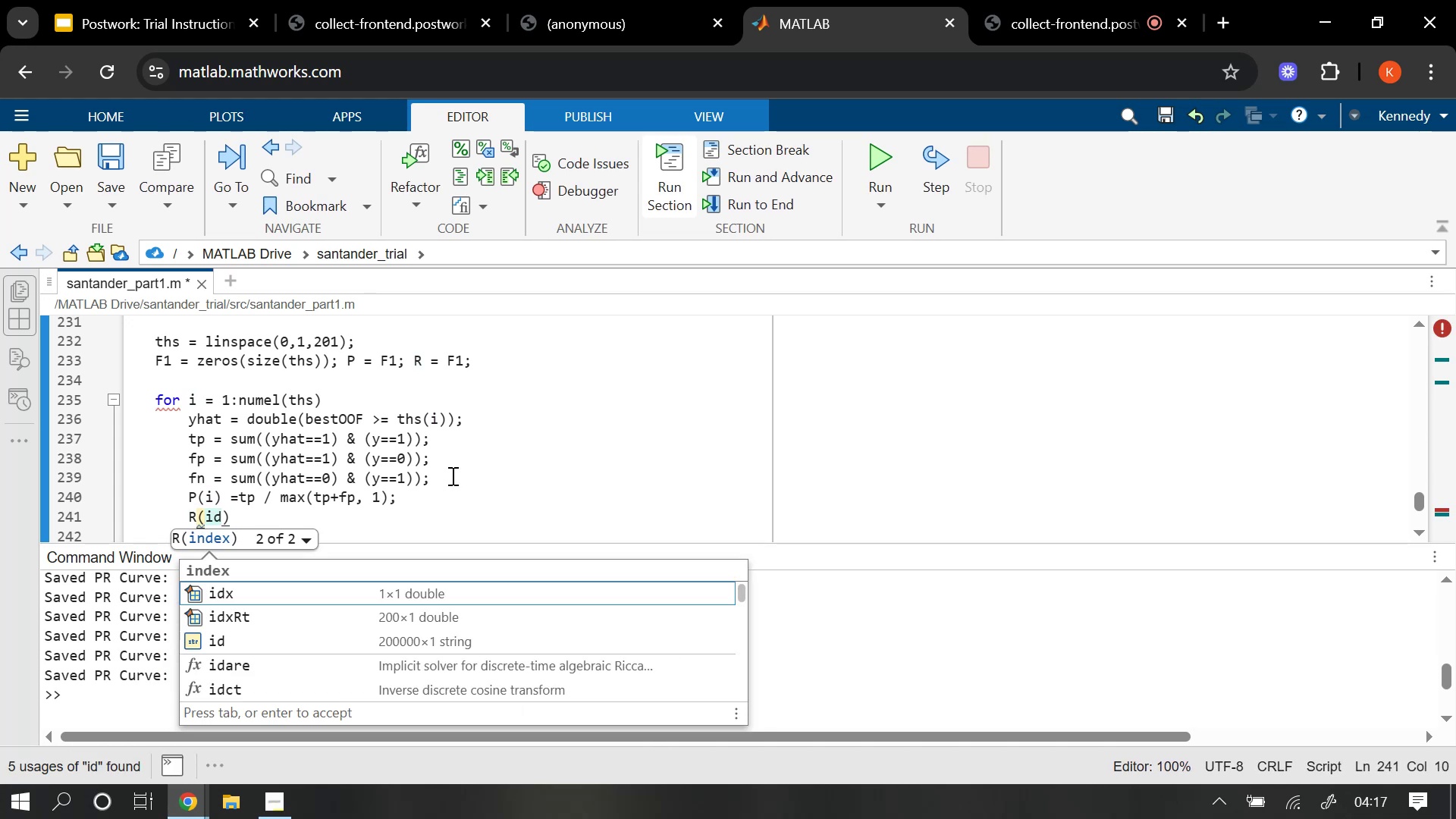 
key(ArrowRight)
 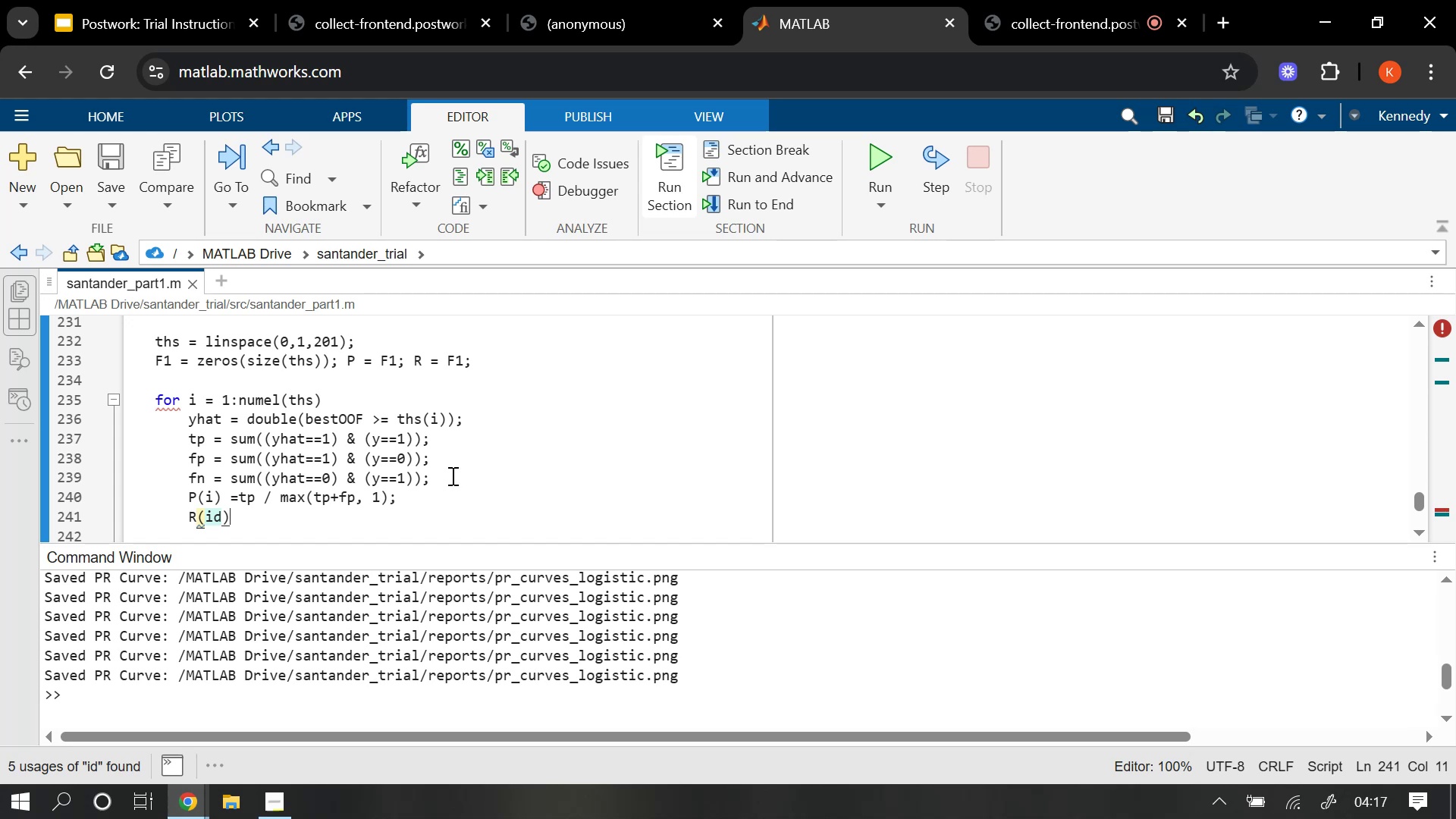 
type( = tp /max()
 